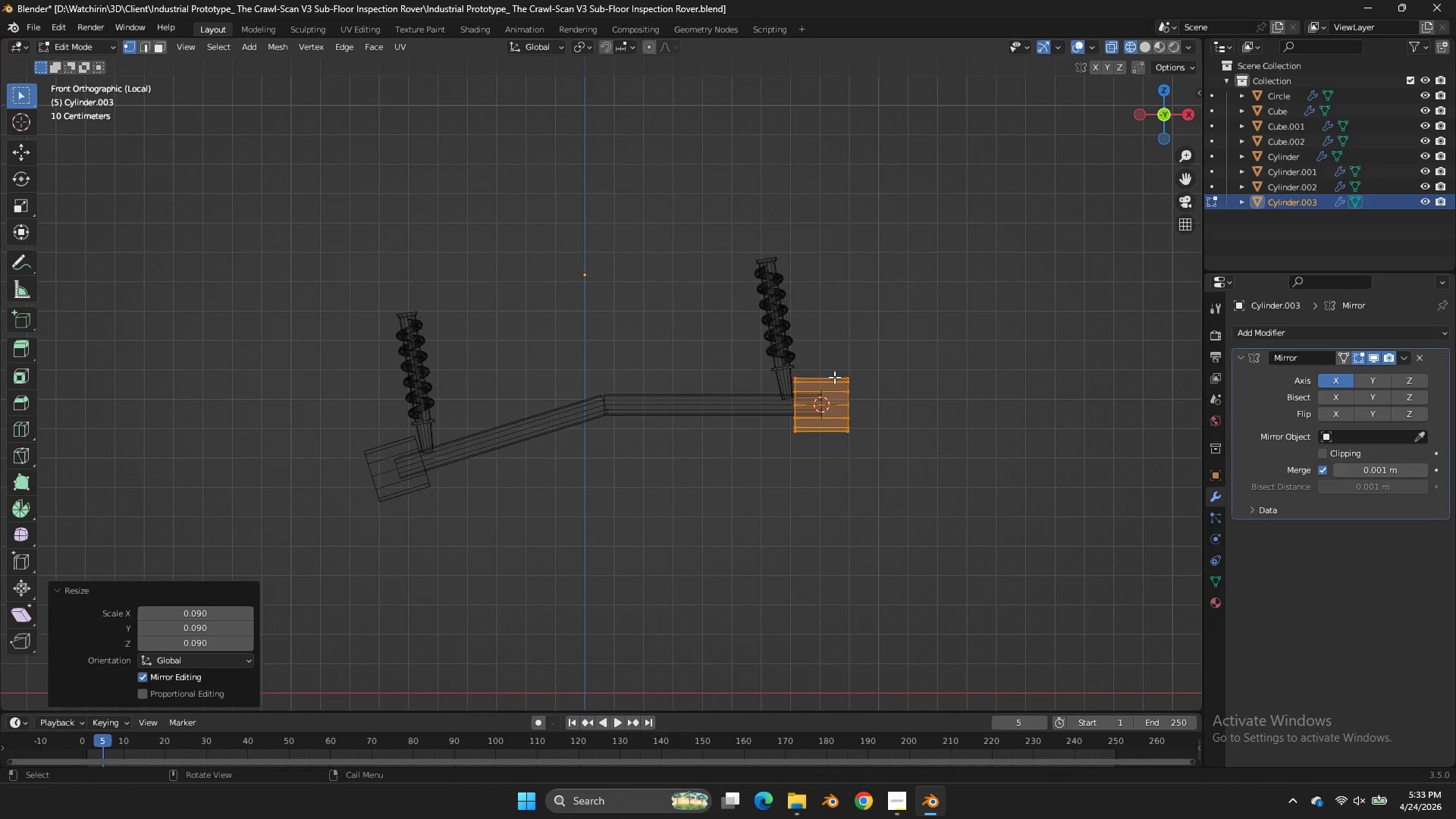 
type(sx)
 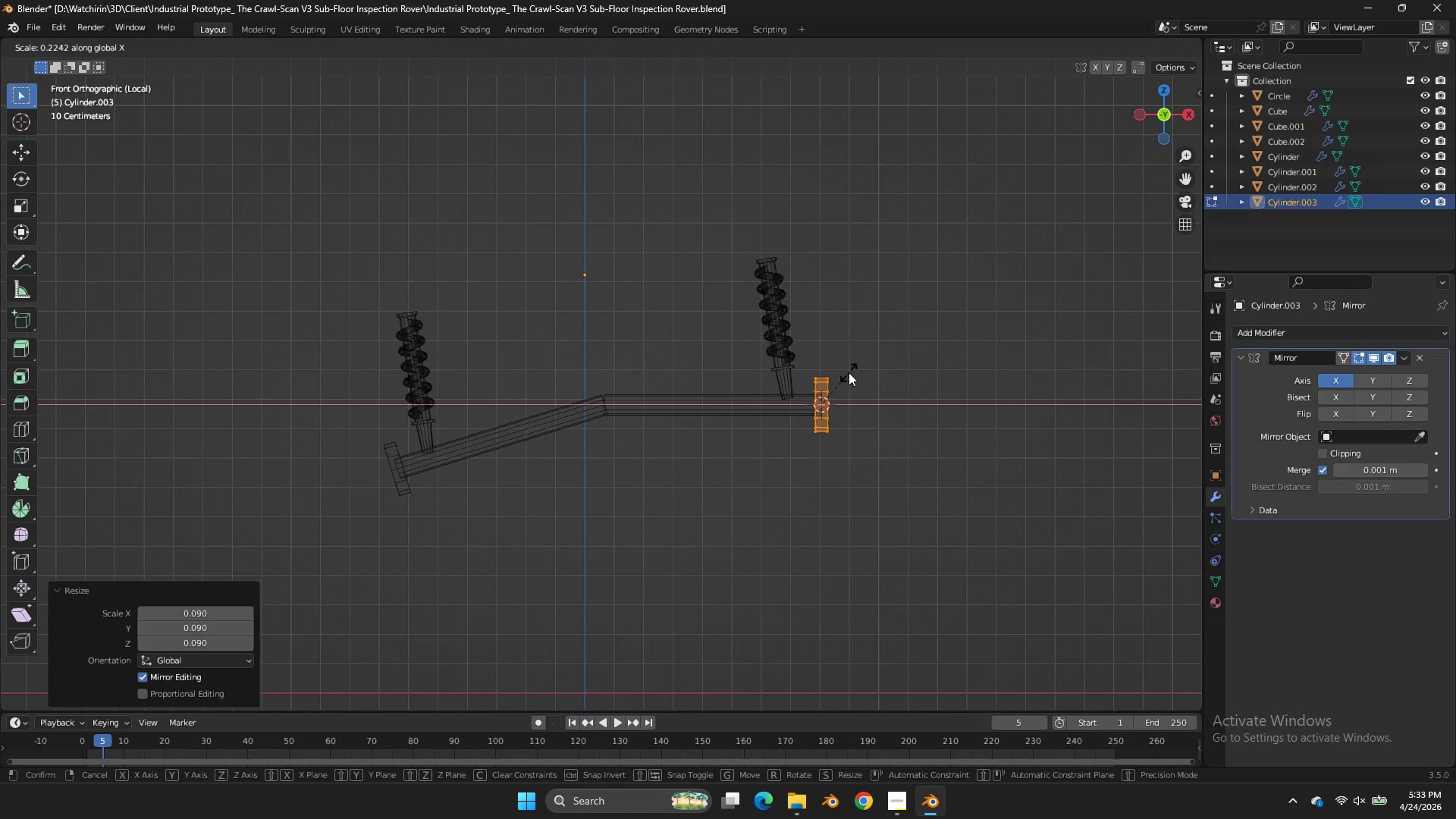 
left_click([849, 372])
 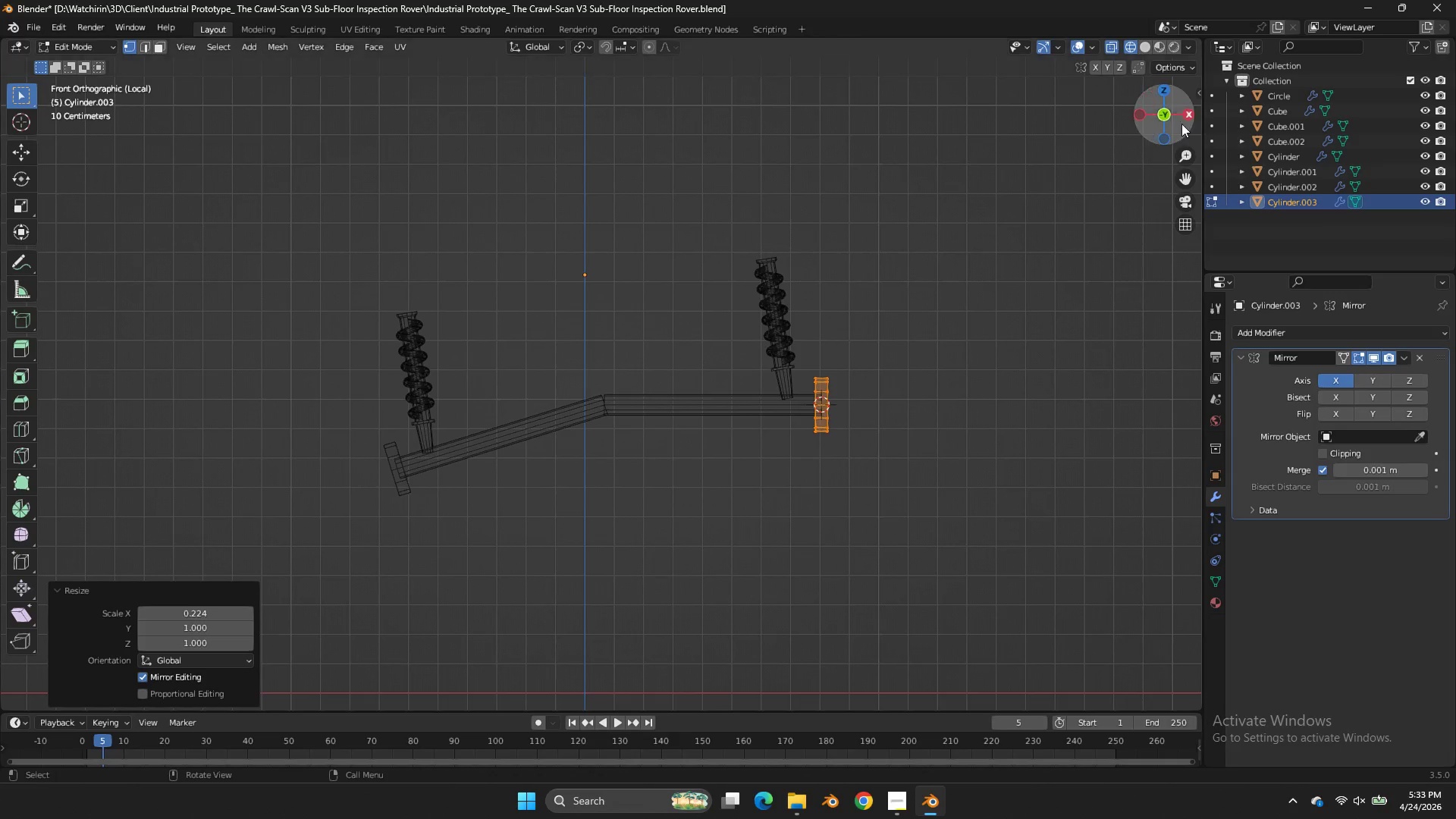 
left_click_drag(start_coordinate=[1161, 124], to_coordinate=[981, 148])
 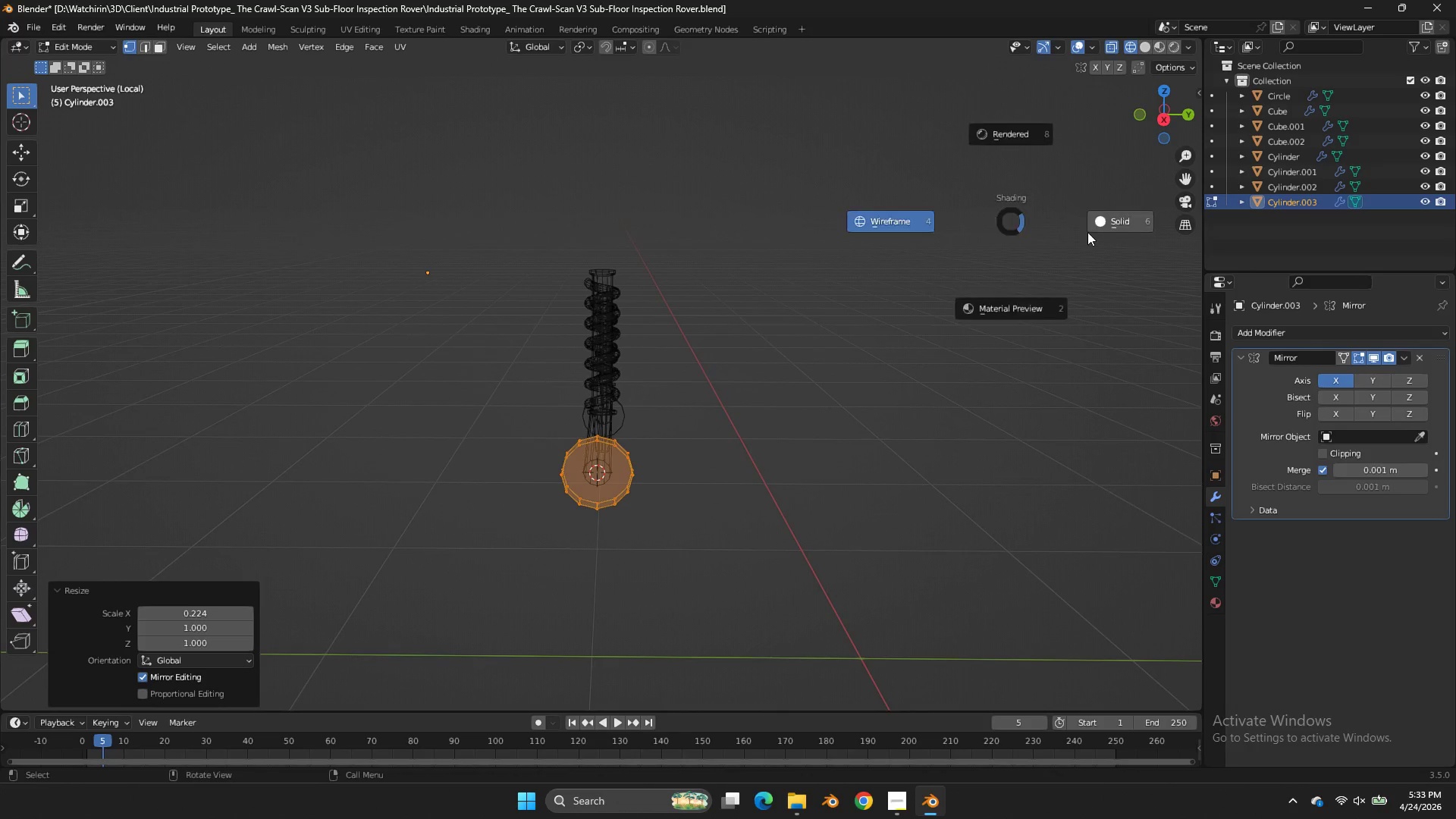 
type(zs)
 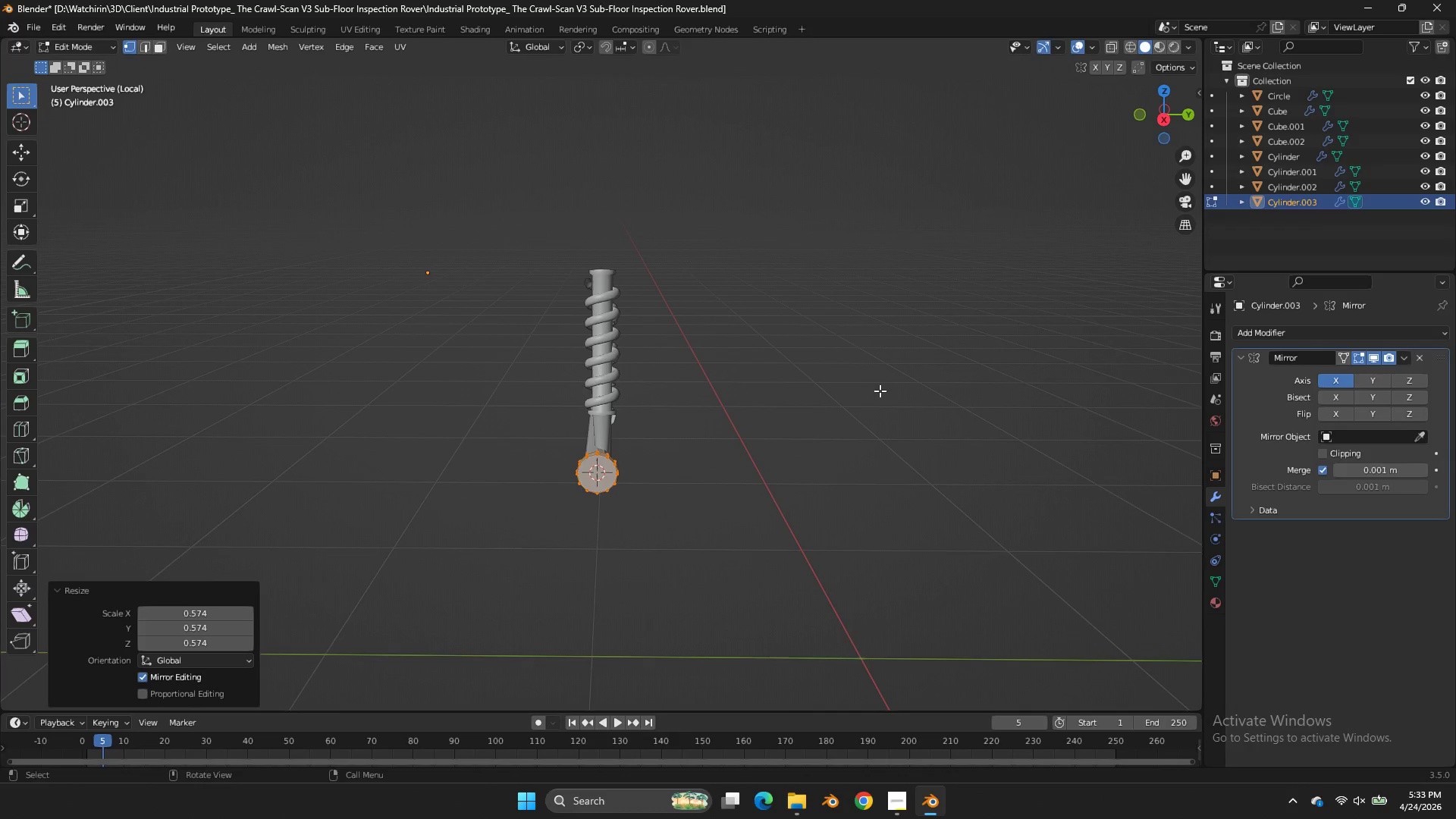 
scroll: coordinate [845, 416], scroll_direction: up, amount: 2.0
 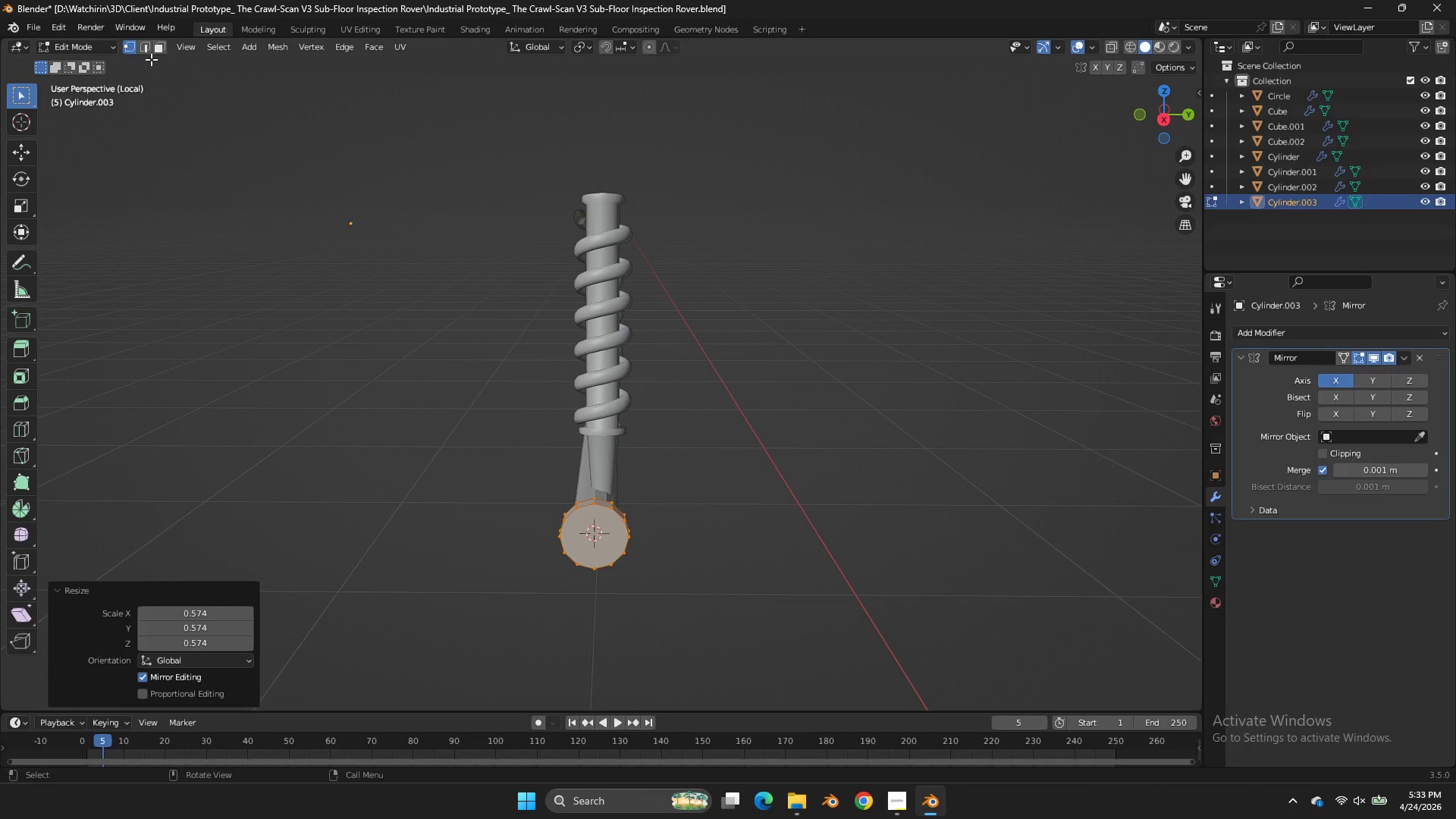 
left_click([160, 55])
 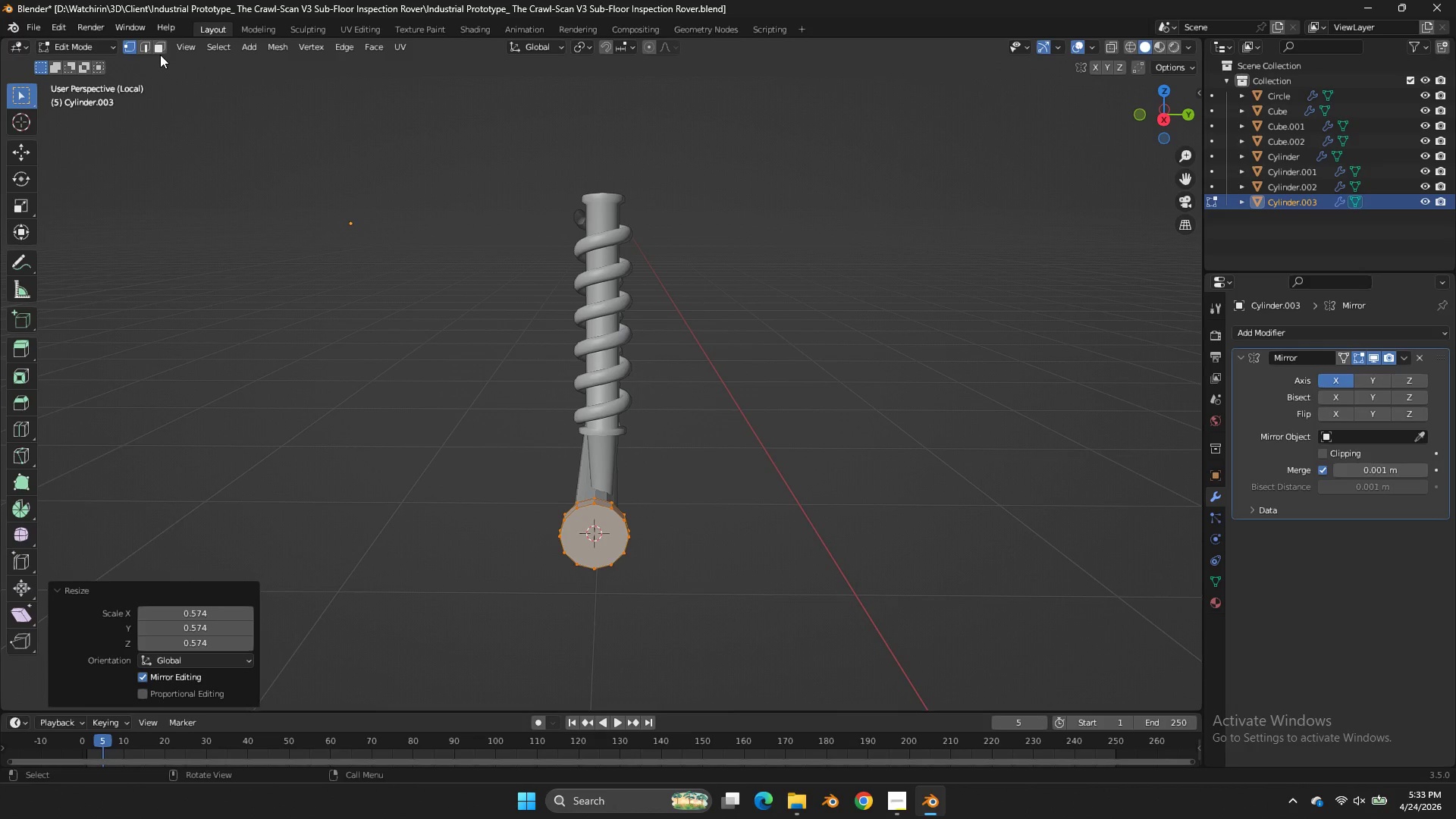 
left_click([160, 55])
 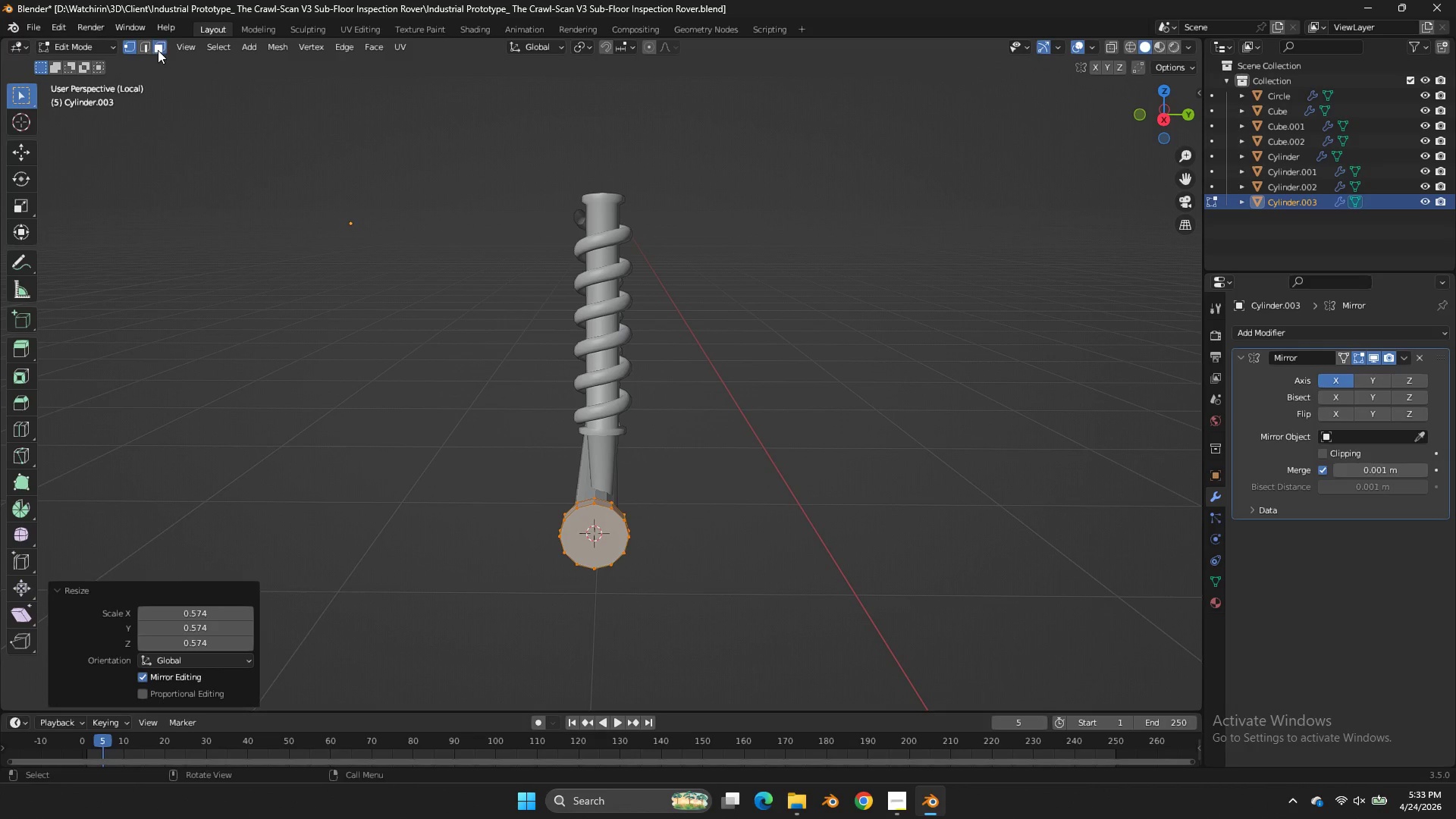 
triple_click([158, 50])
 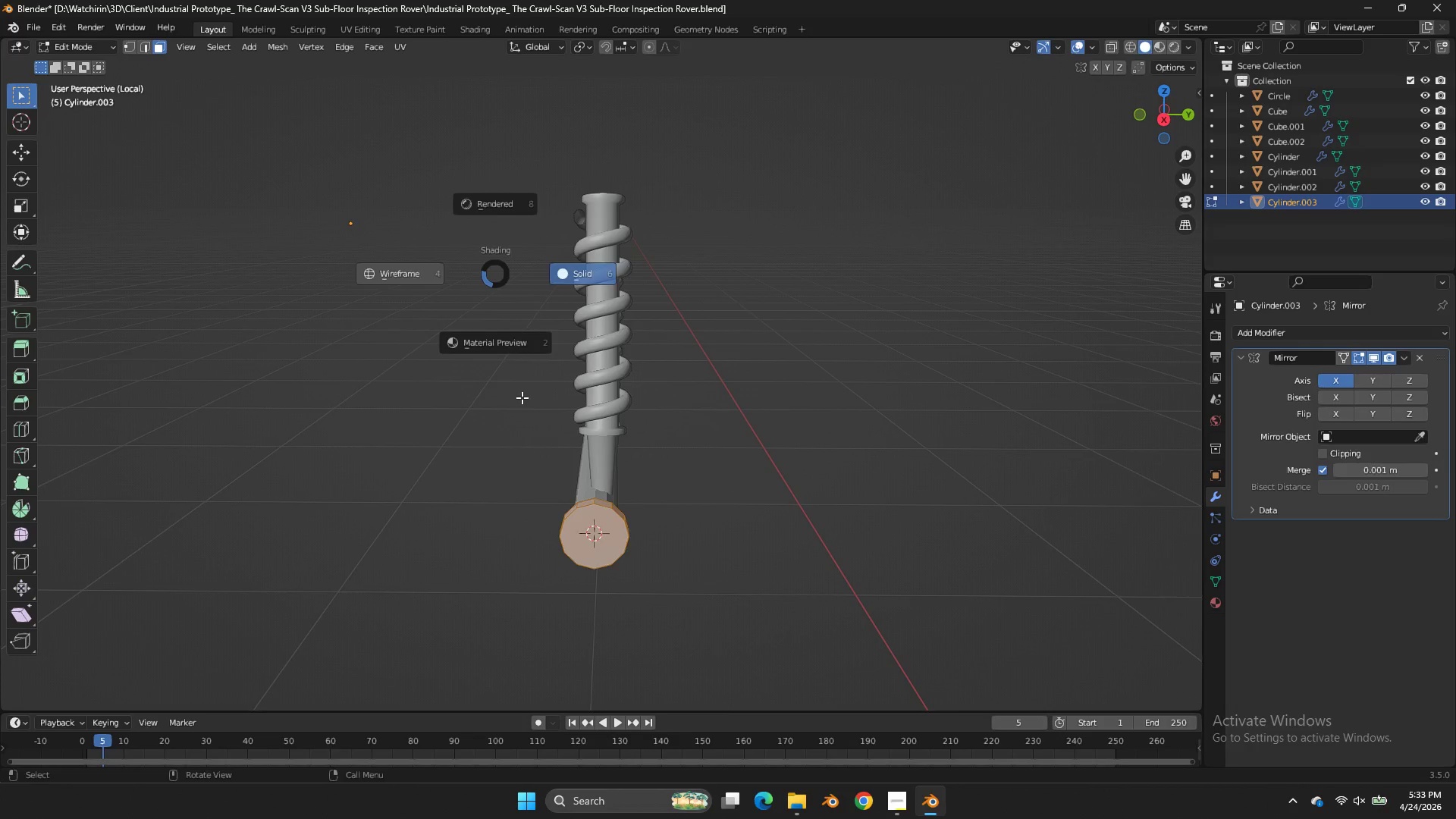 
type(zz)
 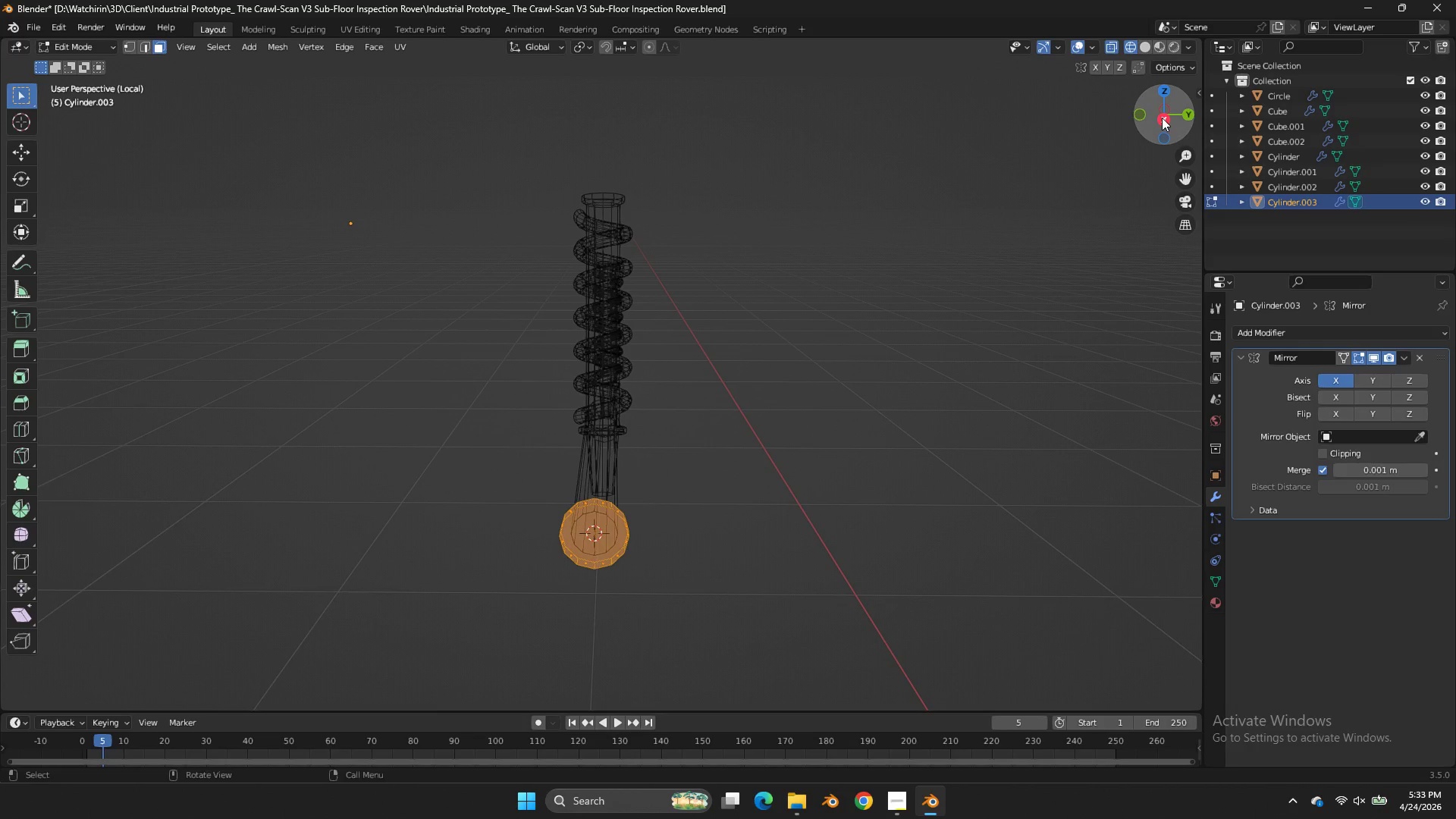 
left_click([1162, 118])
 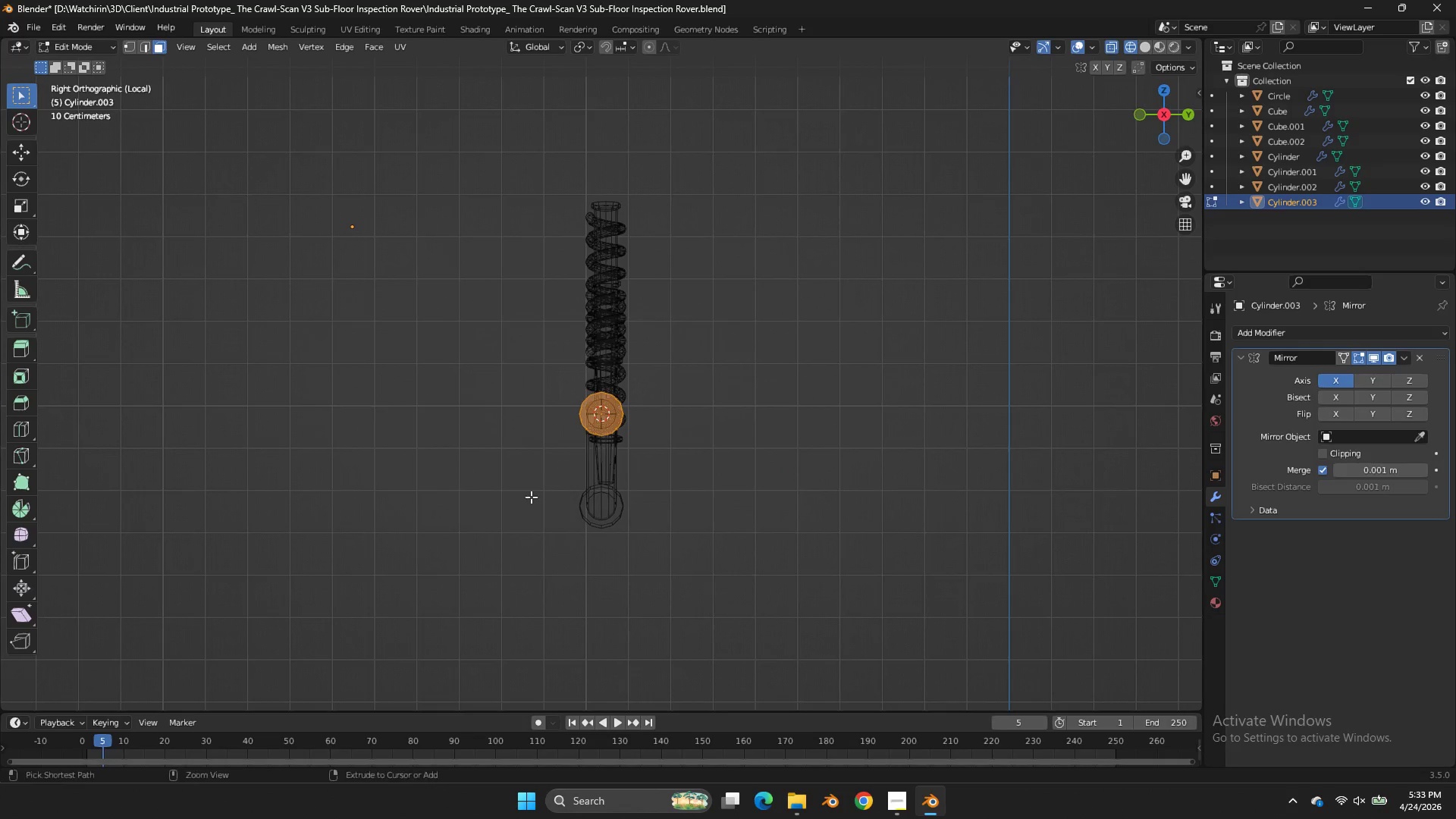 
hold_key(key=ControlLeft, duration=1.22)
left_click_drag(start_coordinate=[611, 399], to_coordinate=[585, 420])
 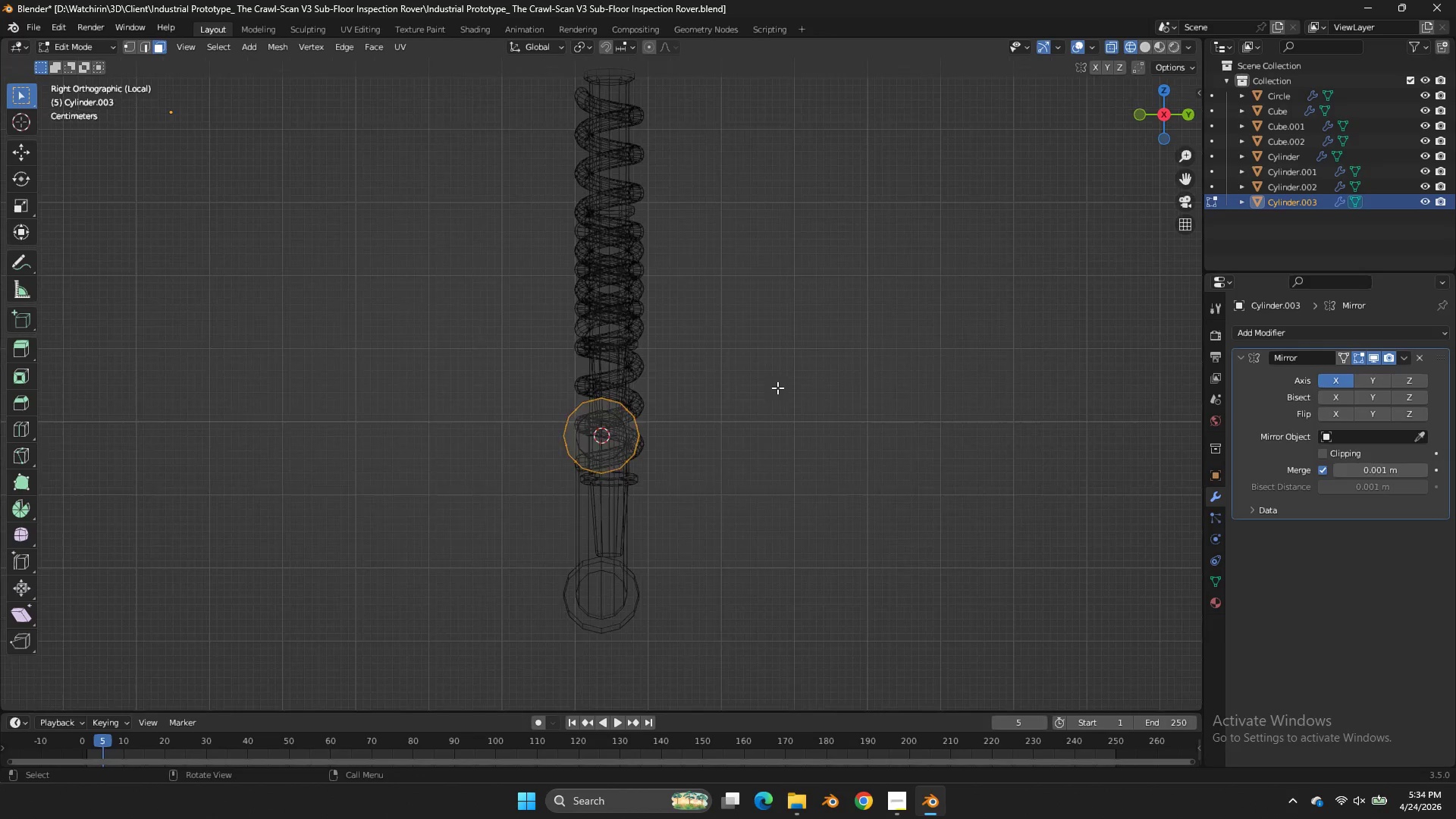 
scroll: coordinate [777, 388], scroll_direction: up, amount: 3.0
 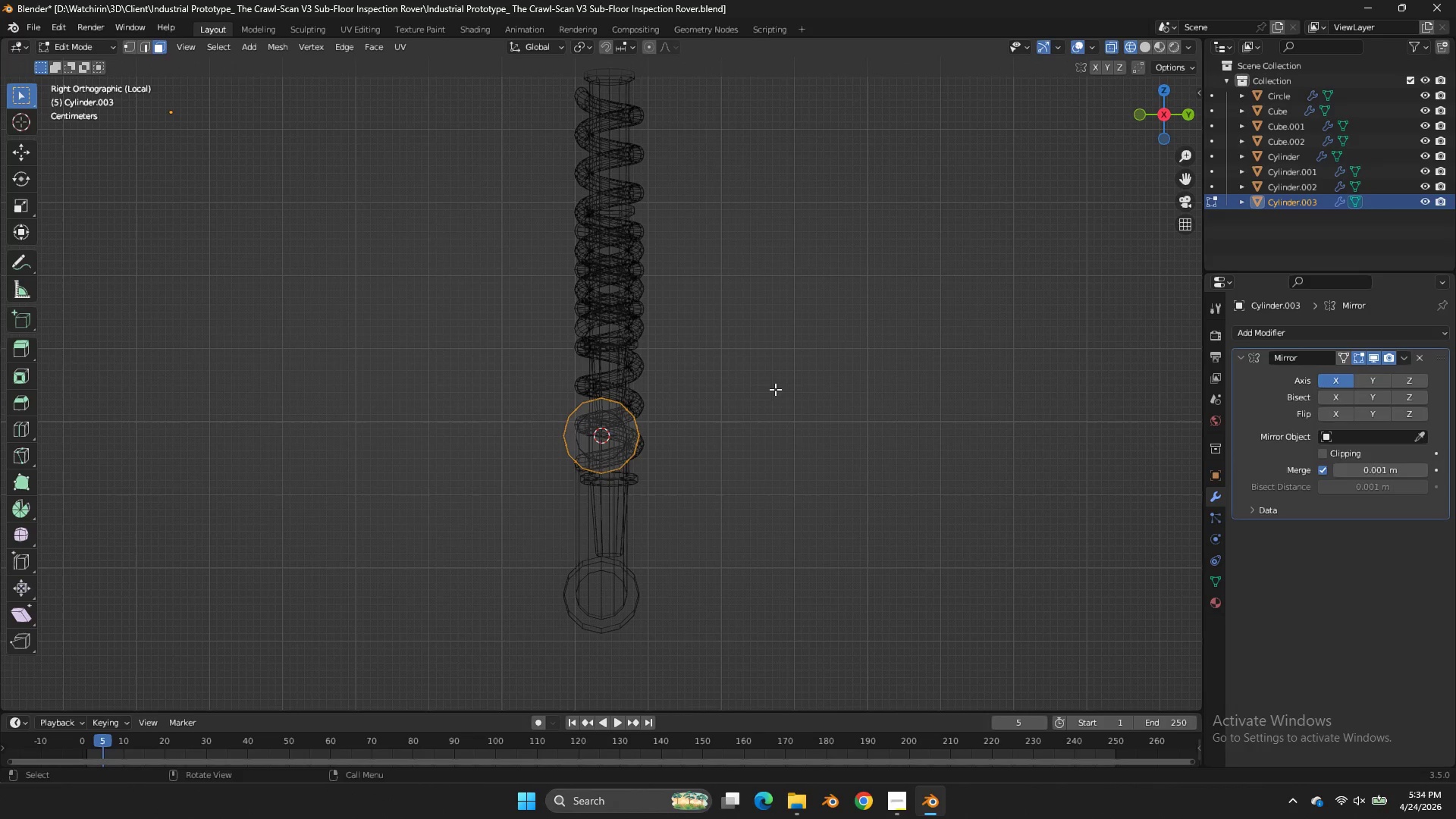 
wait(18.75)
 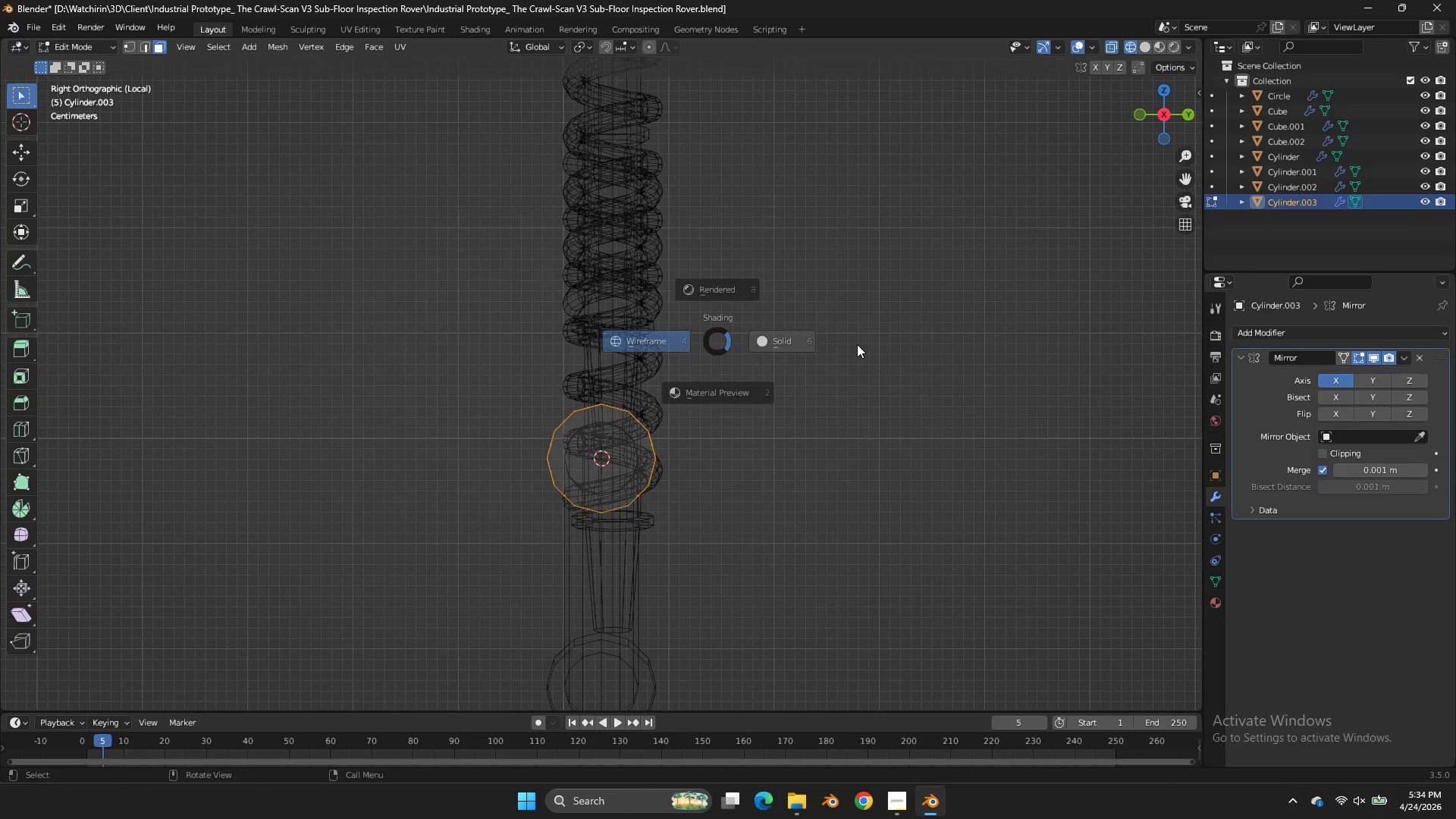 
key(Z)
 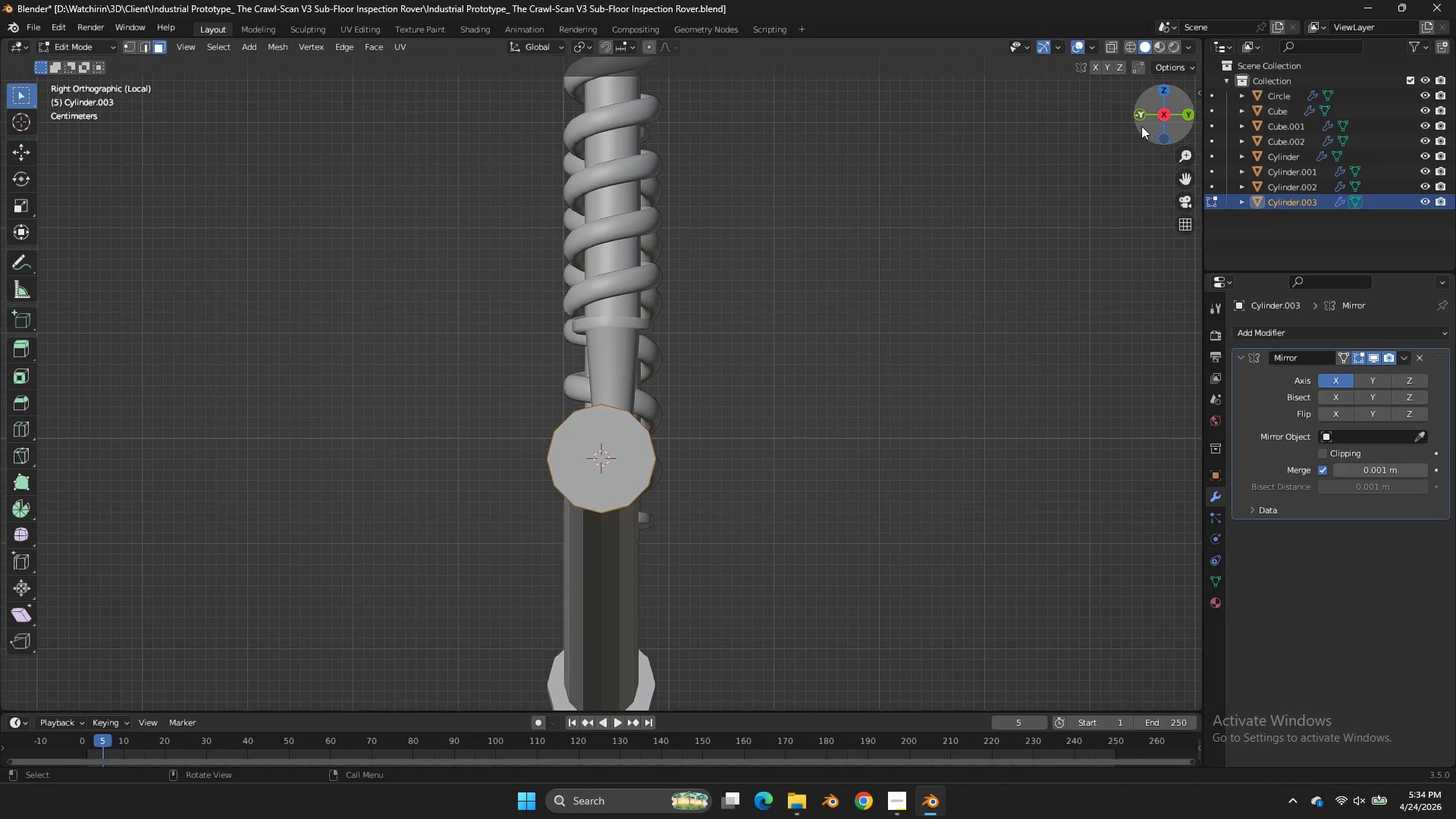 
scroll: coordinate [699, 340], scroll_direction: up, amount: 2.0
 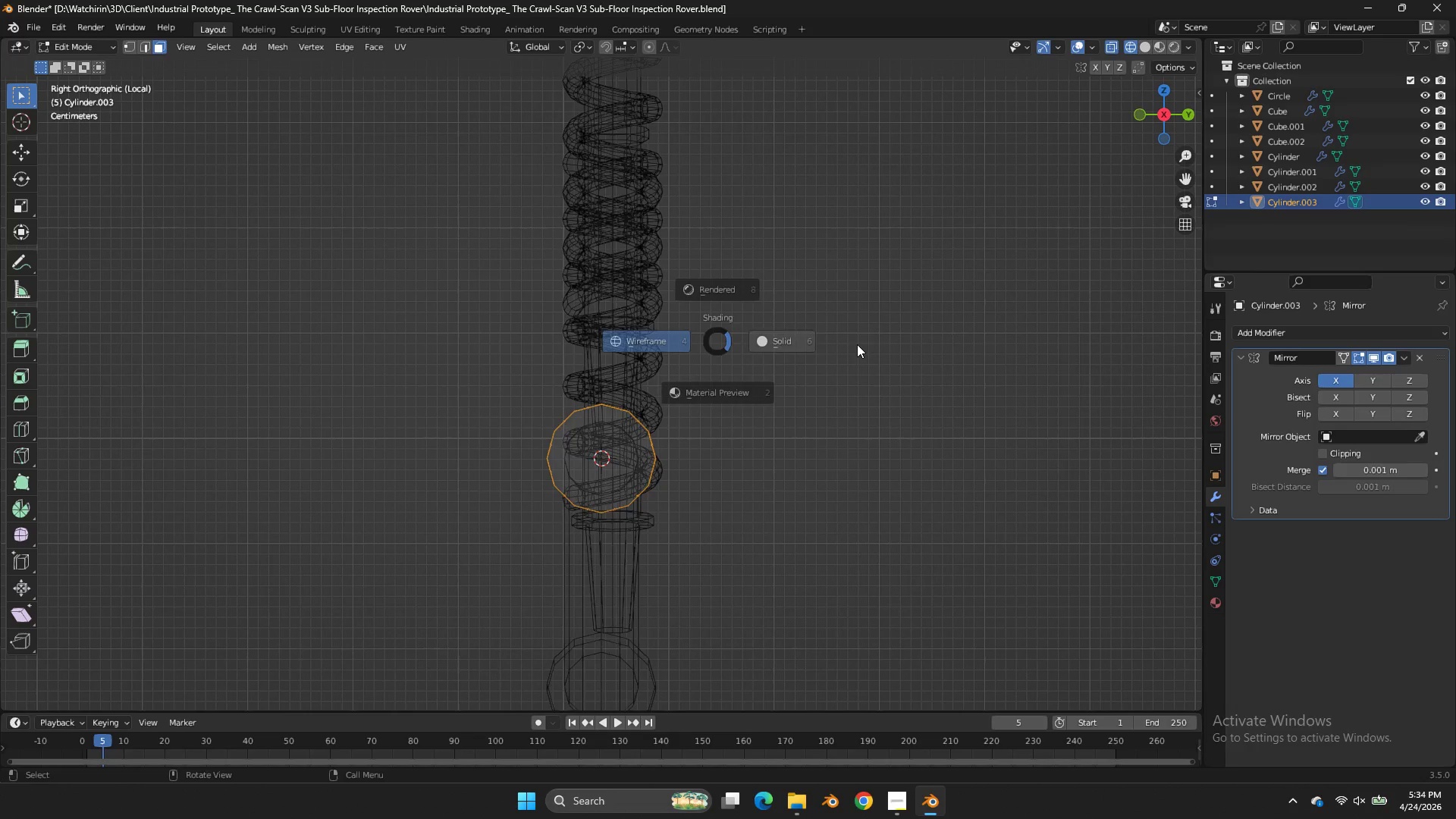 
left_click_drag(start_coordinate=[1167, 130], to_coordinate=[47, 130])
 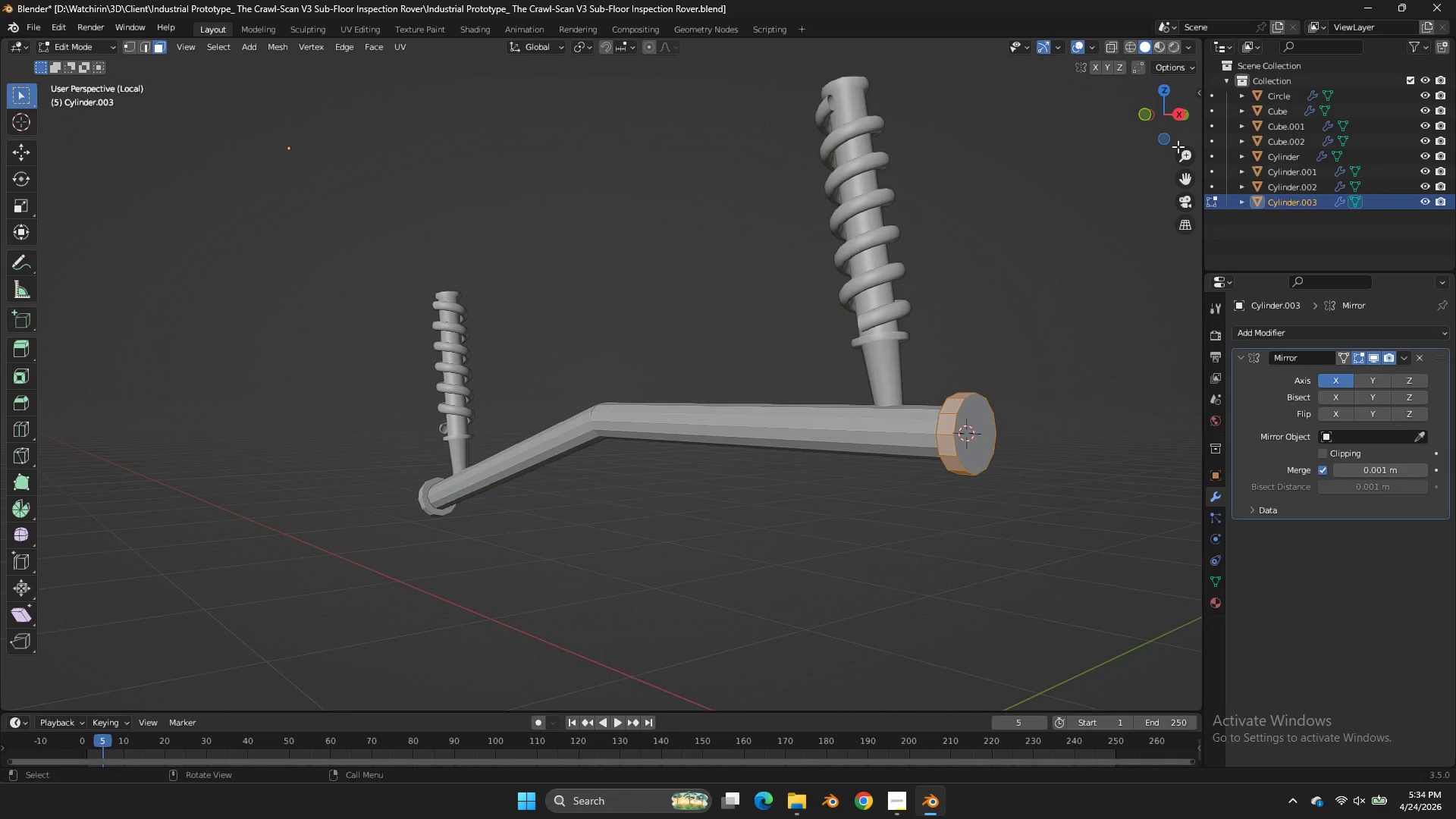 
scroll: coordinate [1178, 146], scroll_direction: down, amount: 5.0
 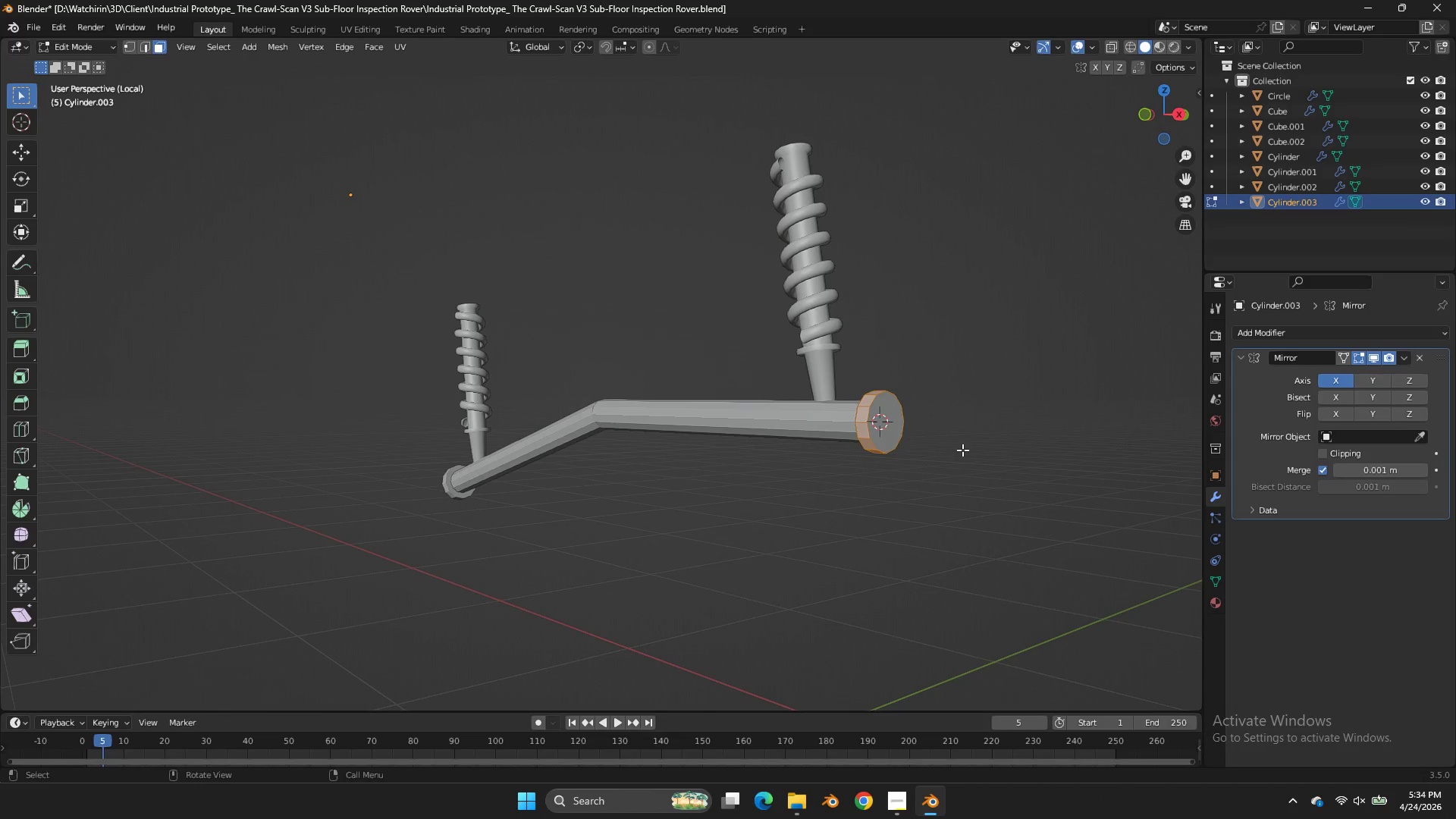 
type(asx)
 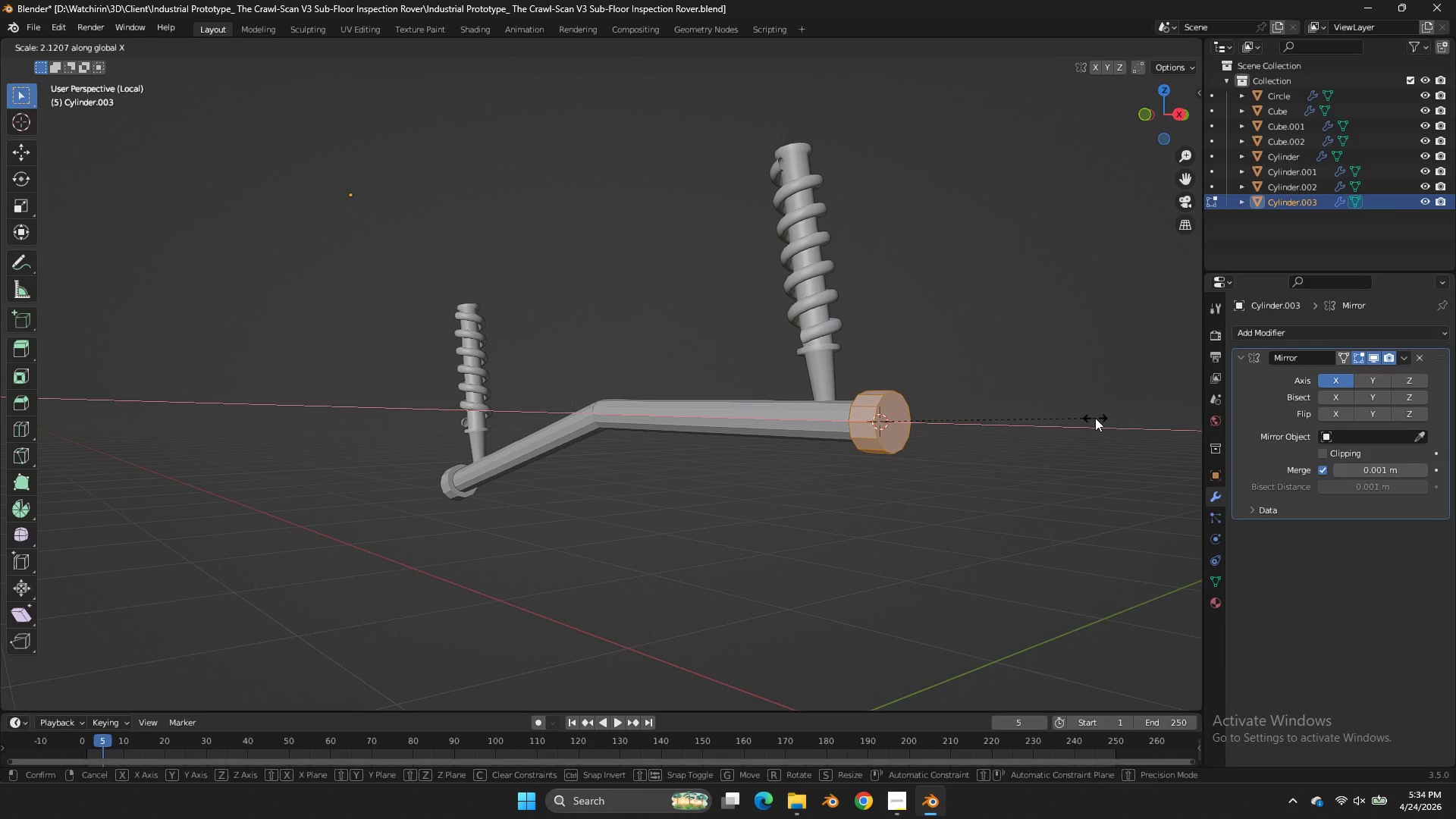 
left_click([1095, 418])
 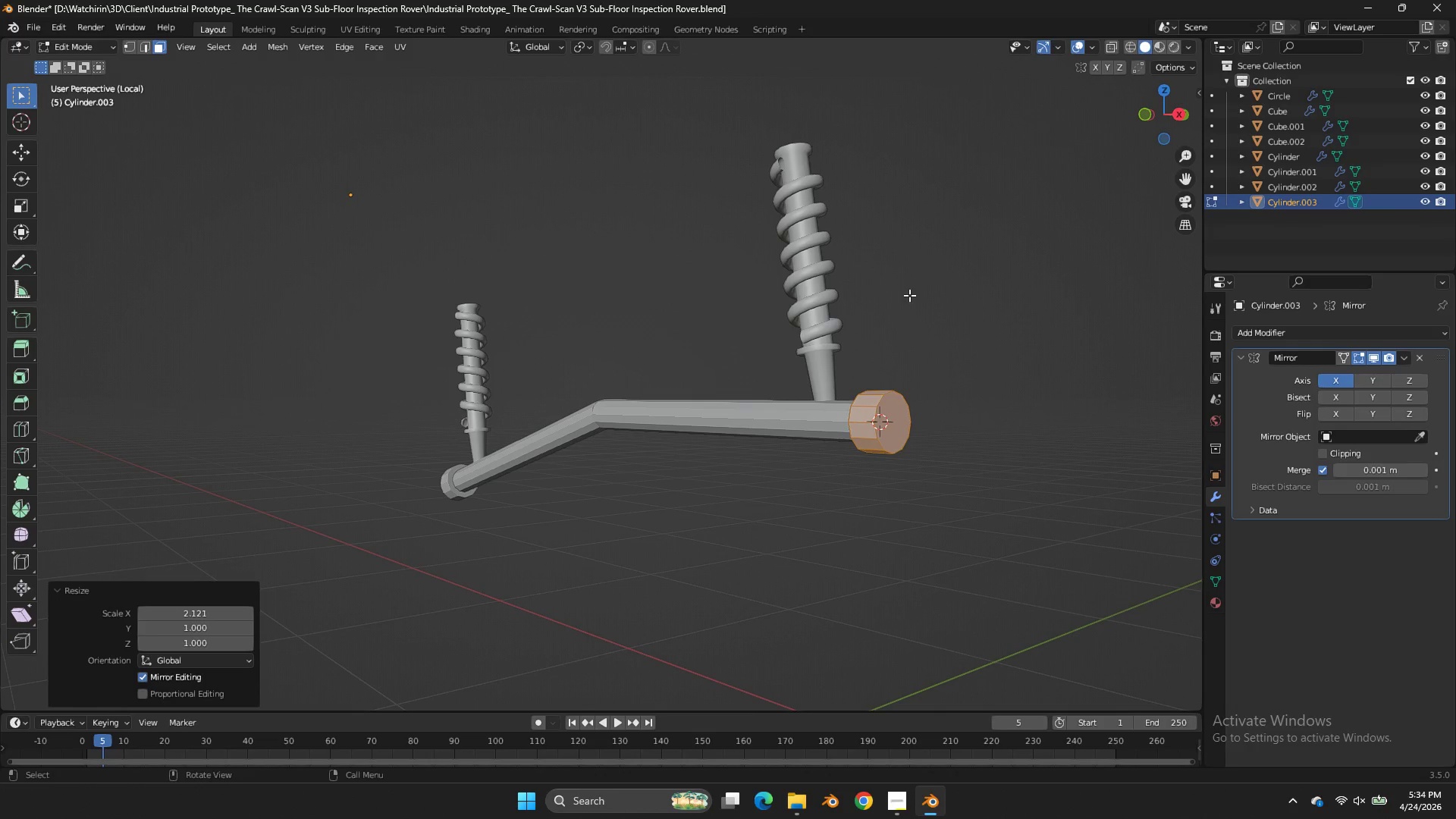 
hold_key(key=AltLeft, duration=0.95)
left_click([877, 389])
 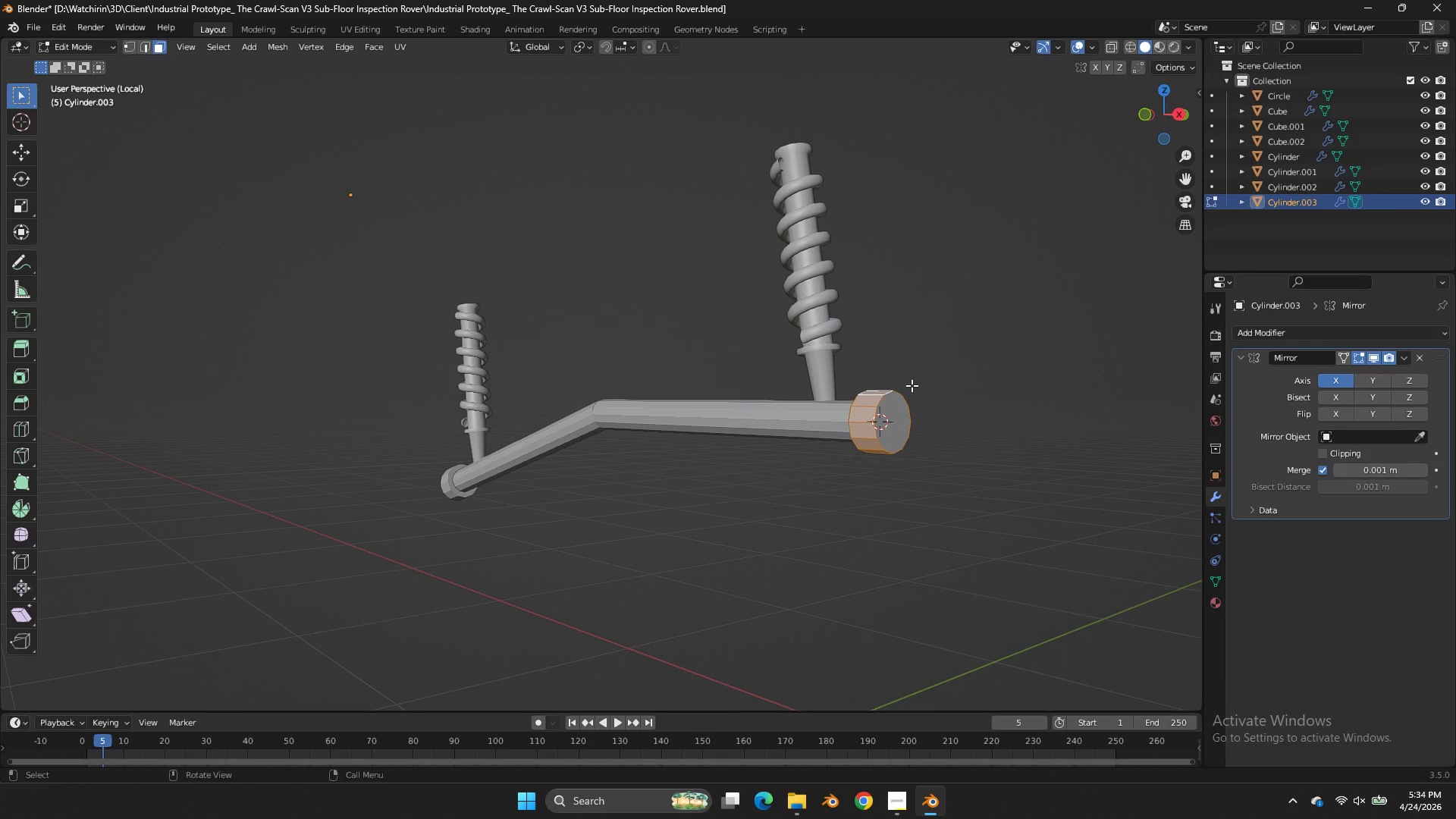 
left_click([904, 416])
 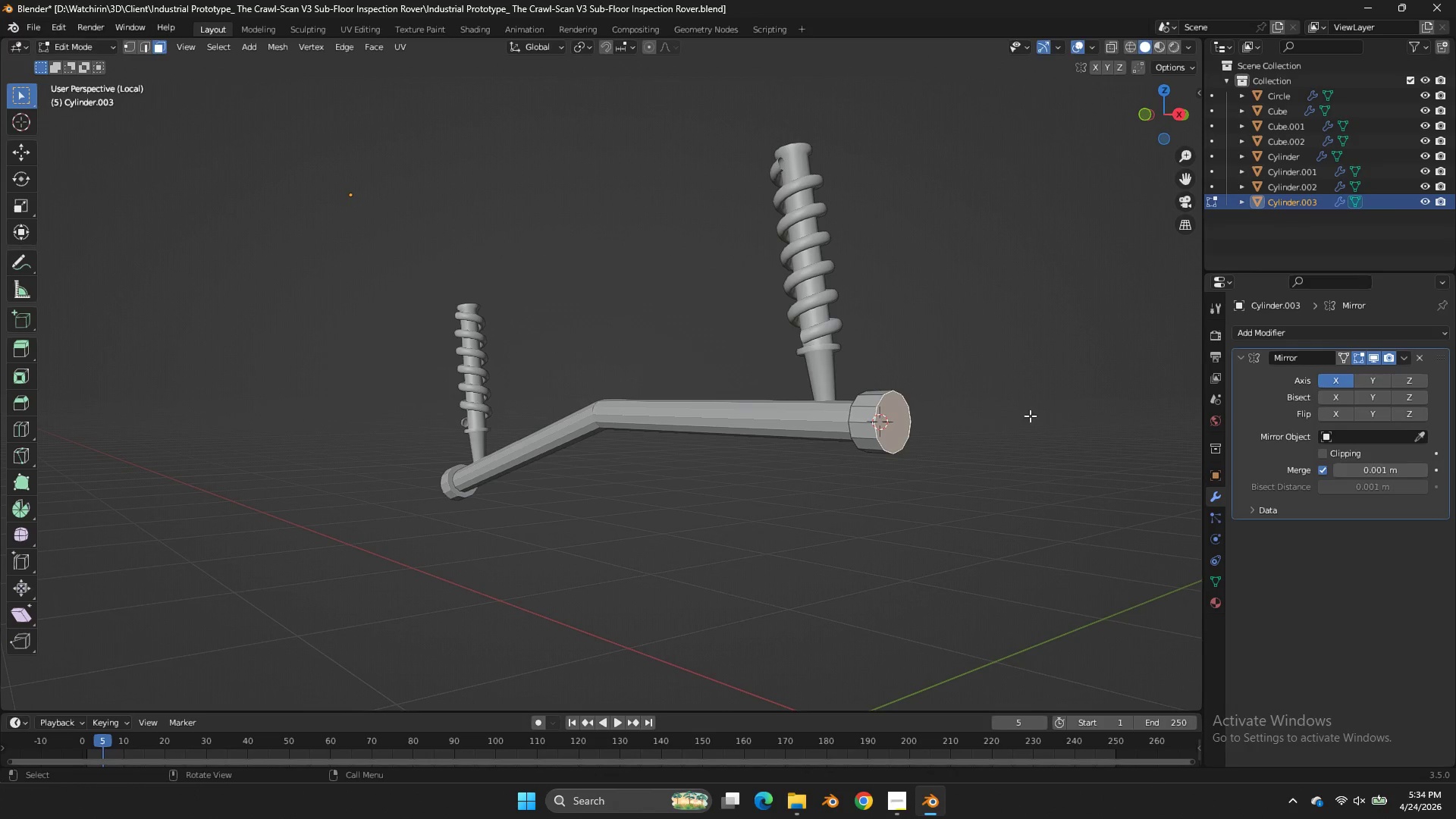 
key(E)
 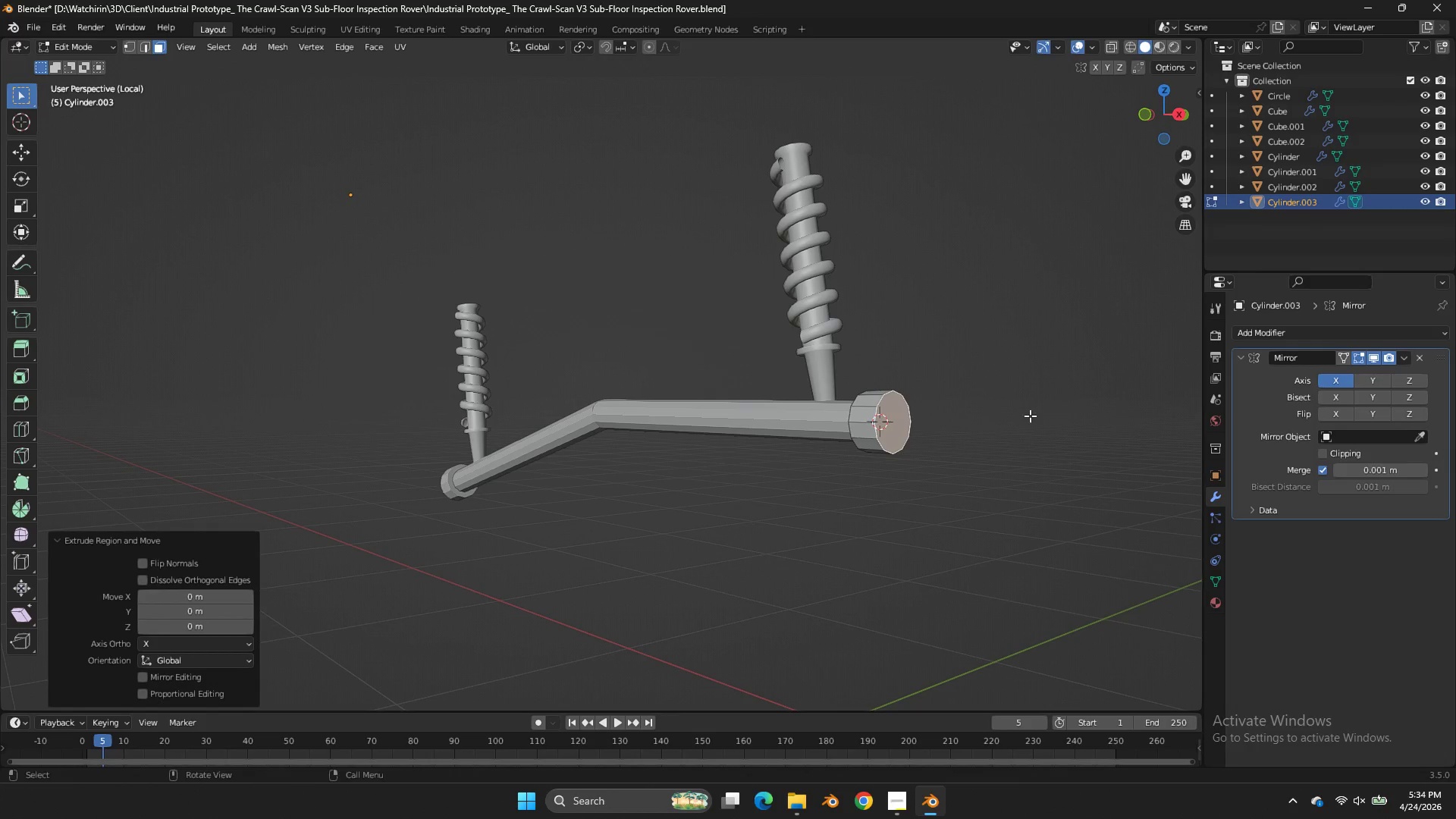 
right_click([1030, 416])
 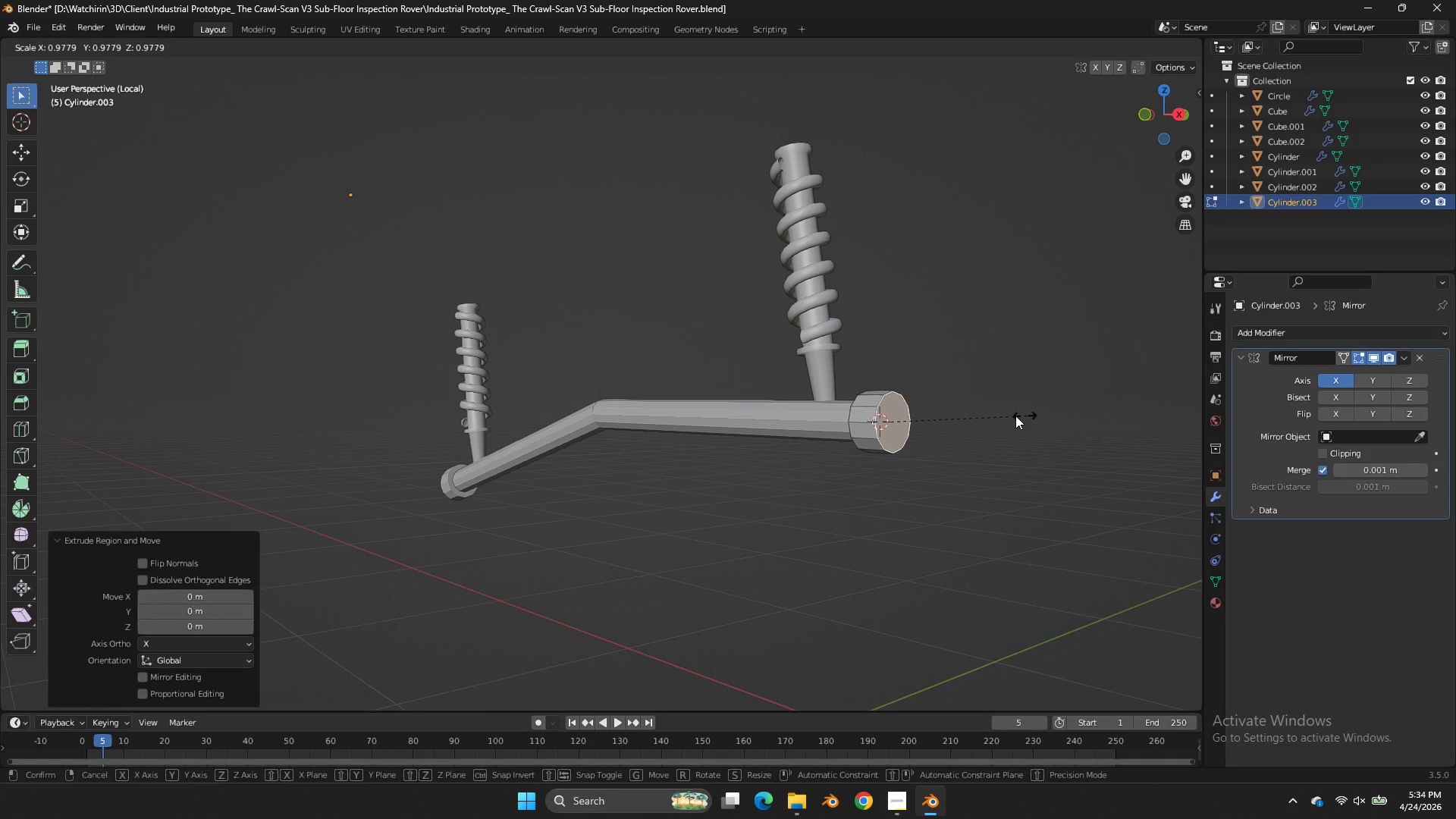 
key(S)
 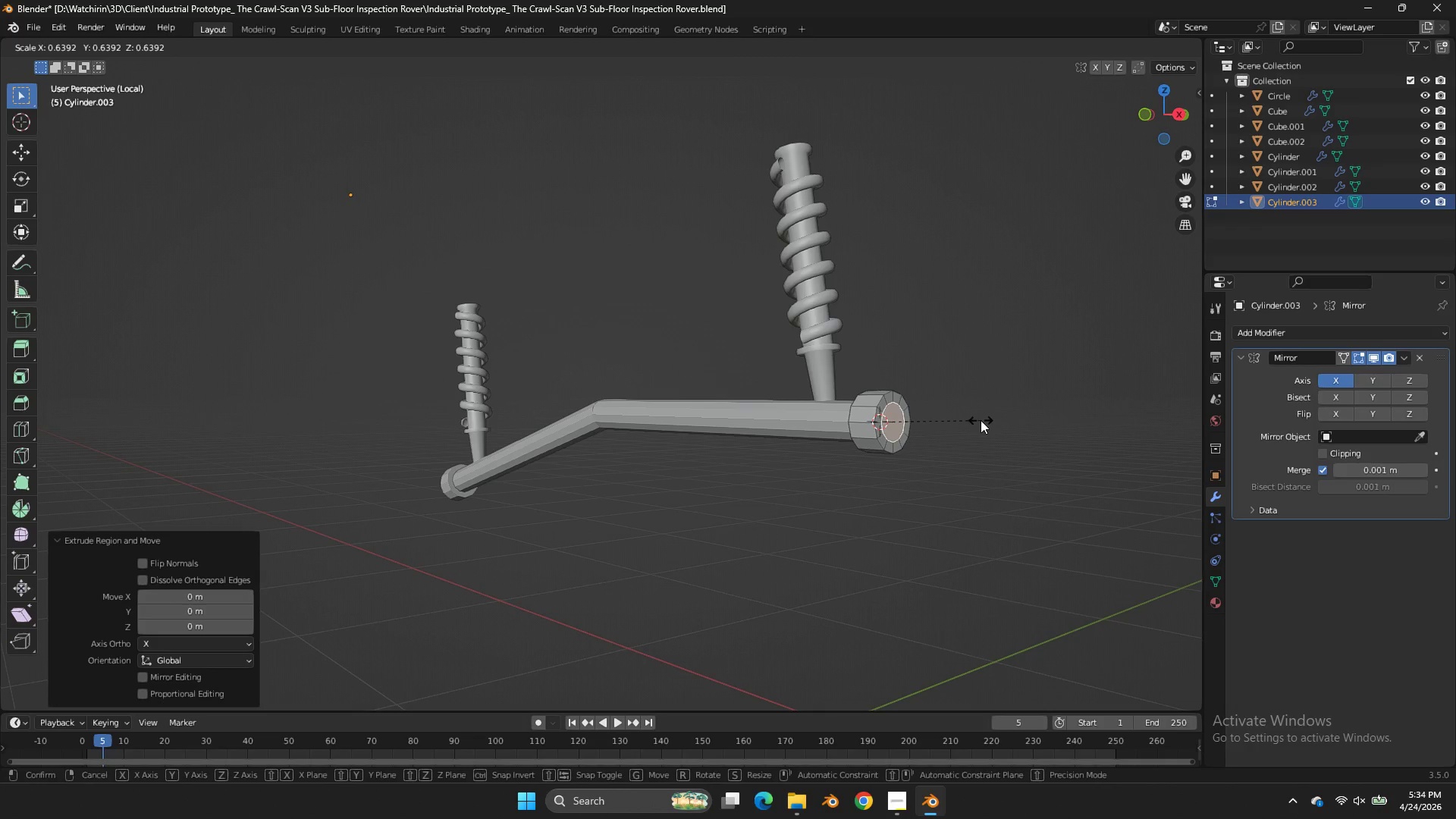 
left_click([984, 420])
 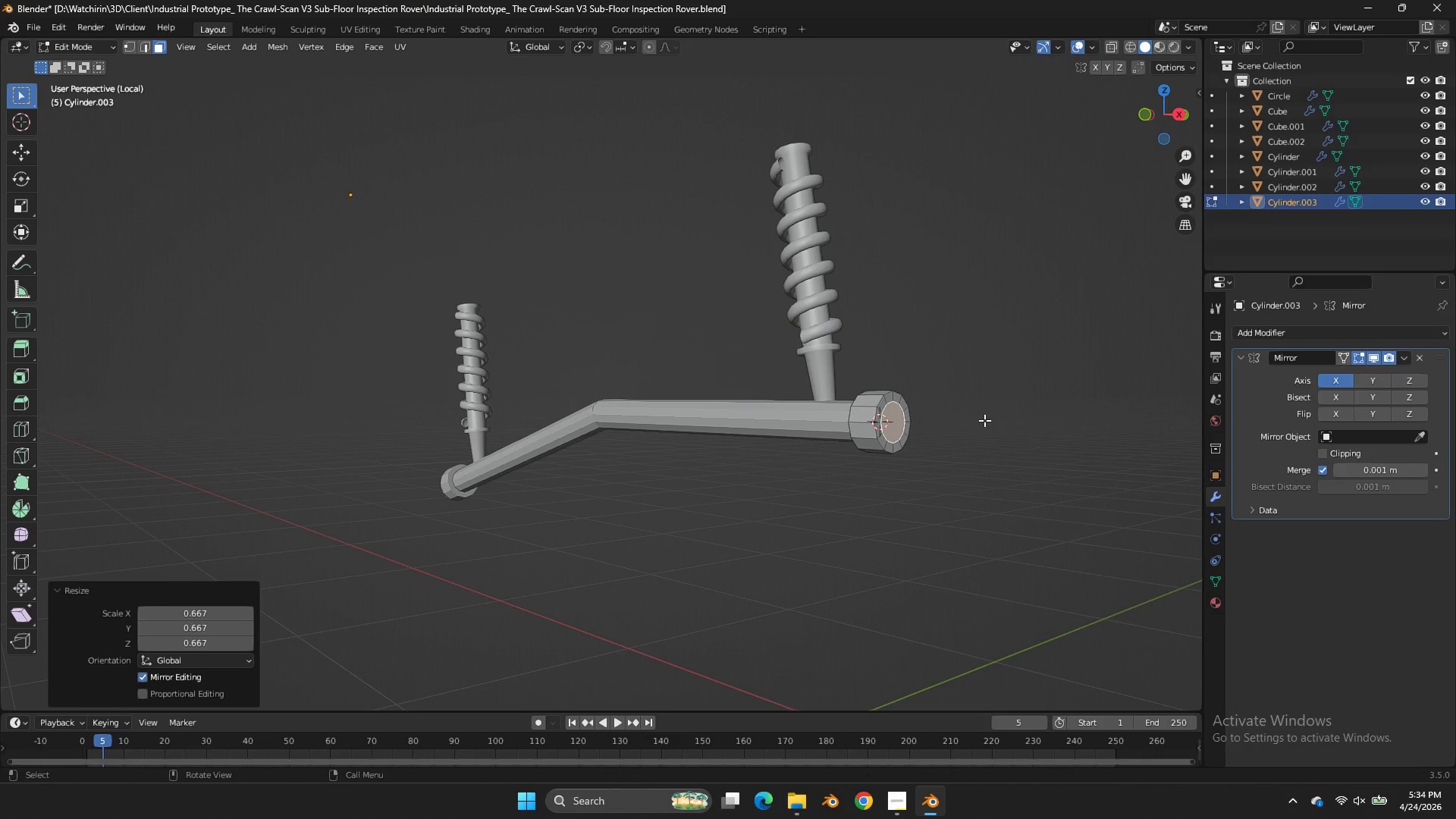 
key(E)
 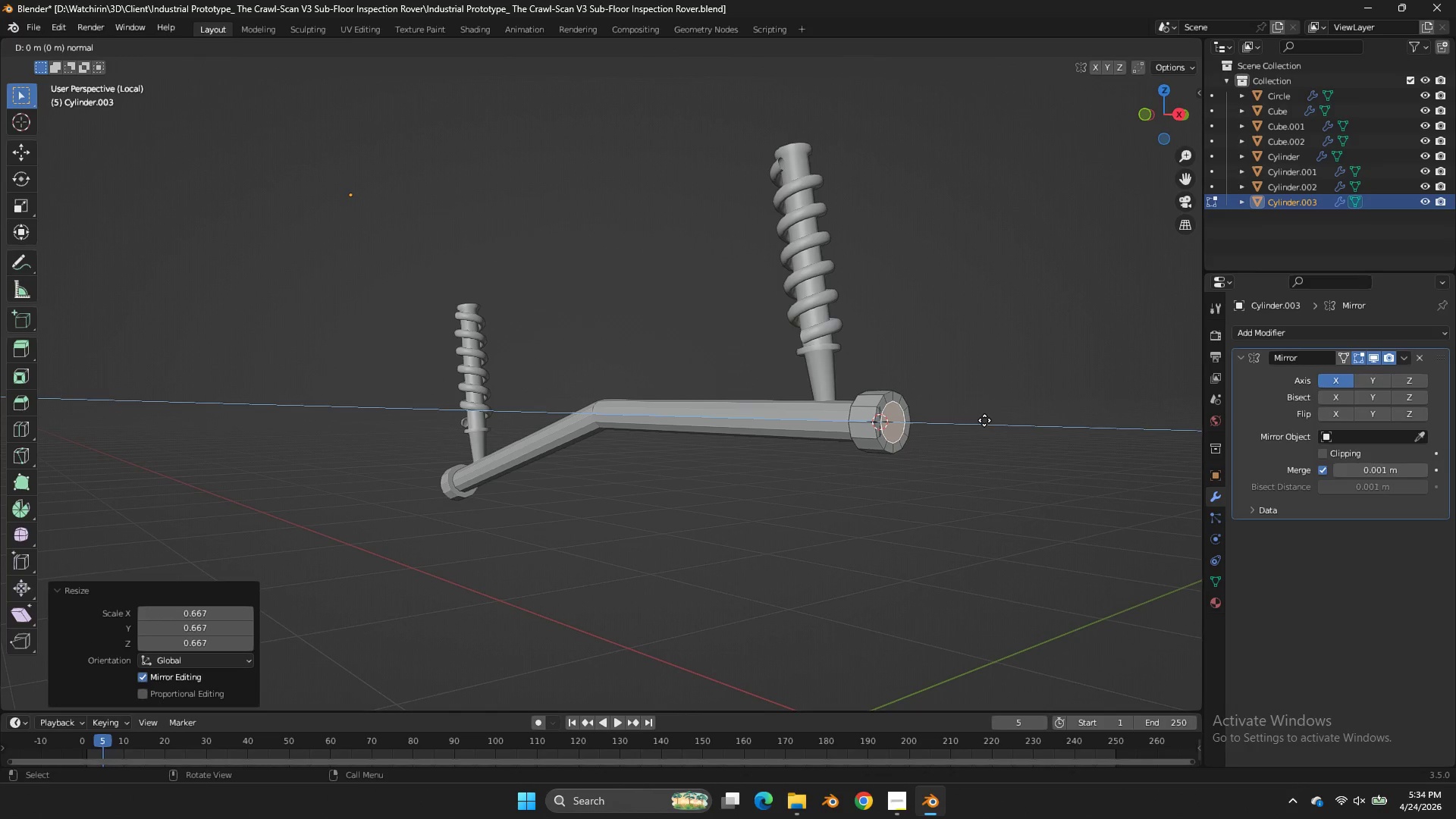 
right_click([984, 420])
 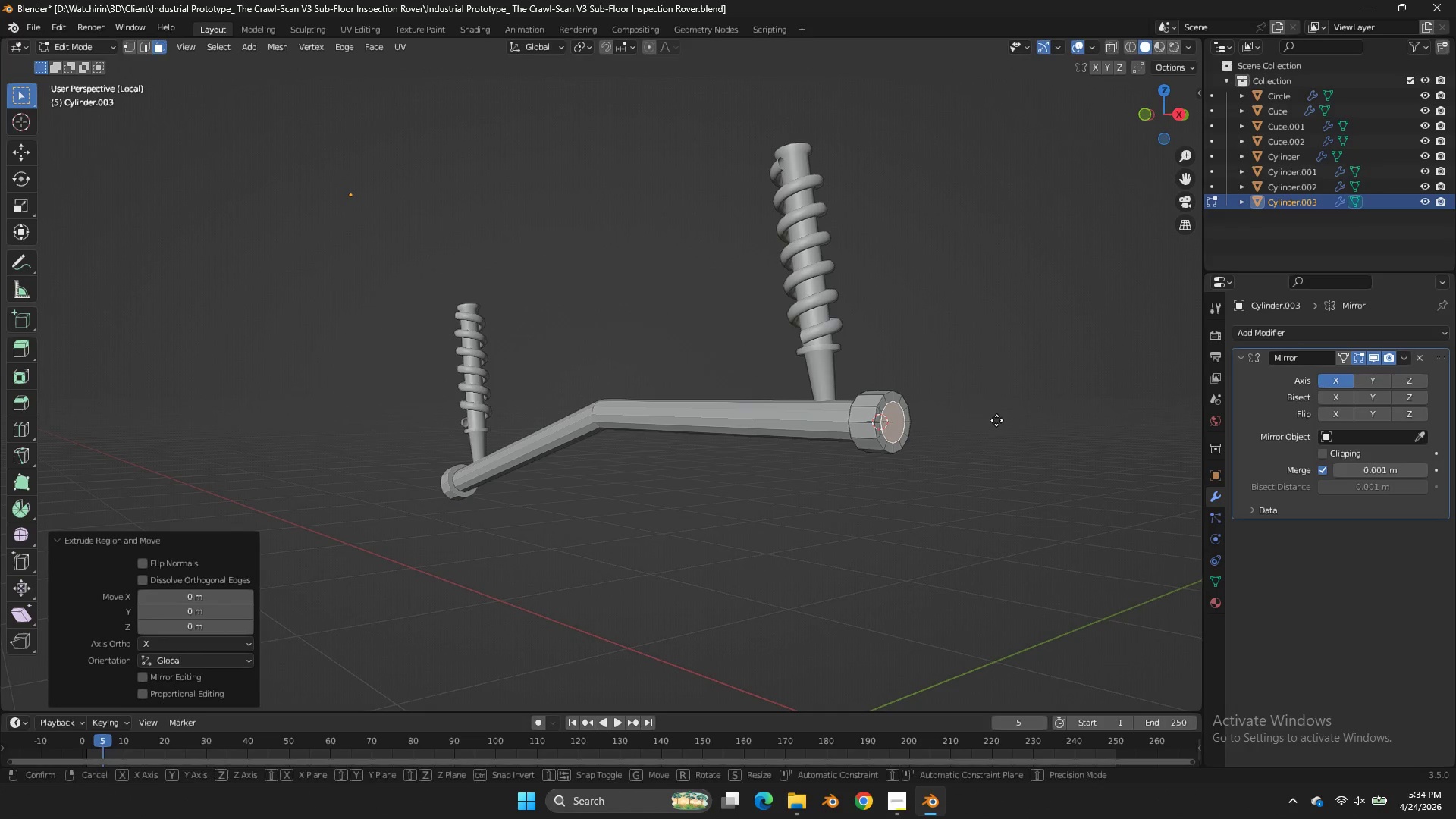 
type(gyx)
 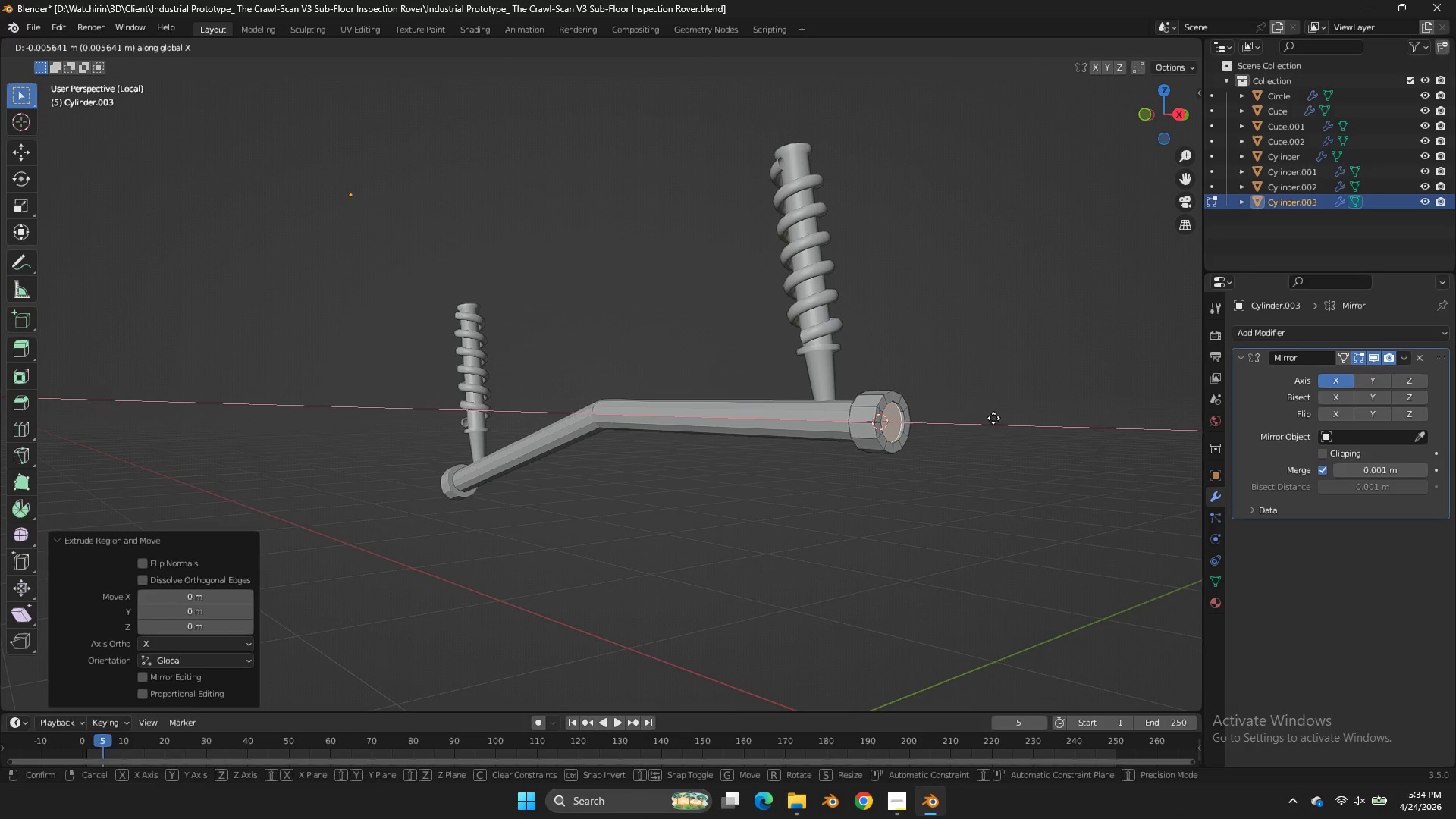 
hold_key(key=ShiftLeft, duration=0.61)
left_click([989, 416])
 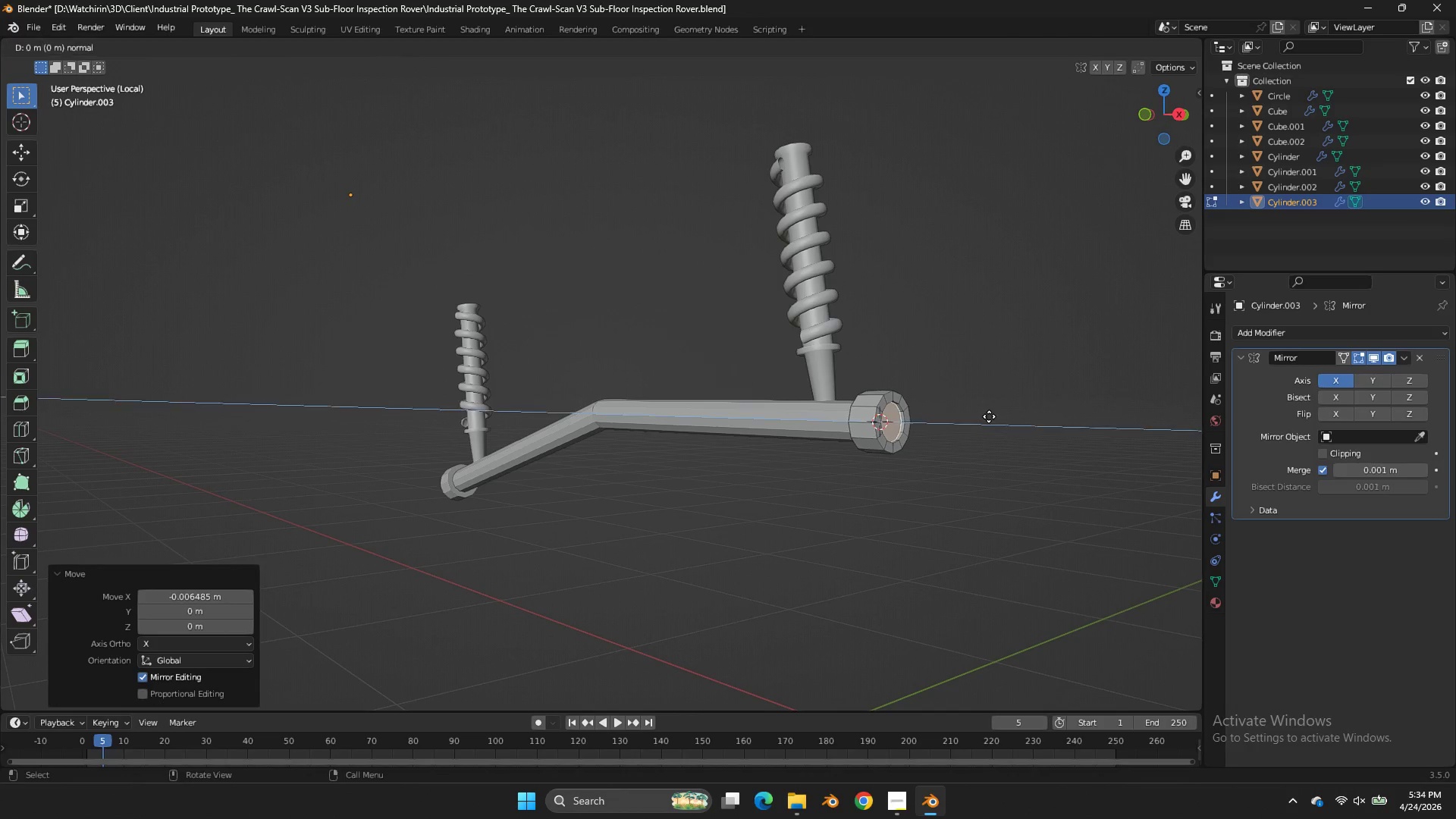 
key(E)
 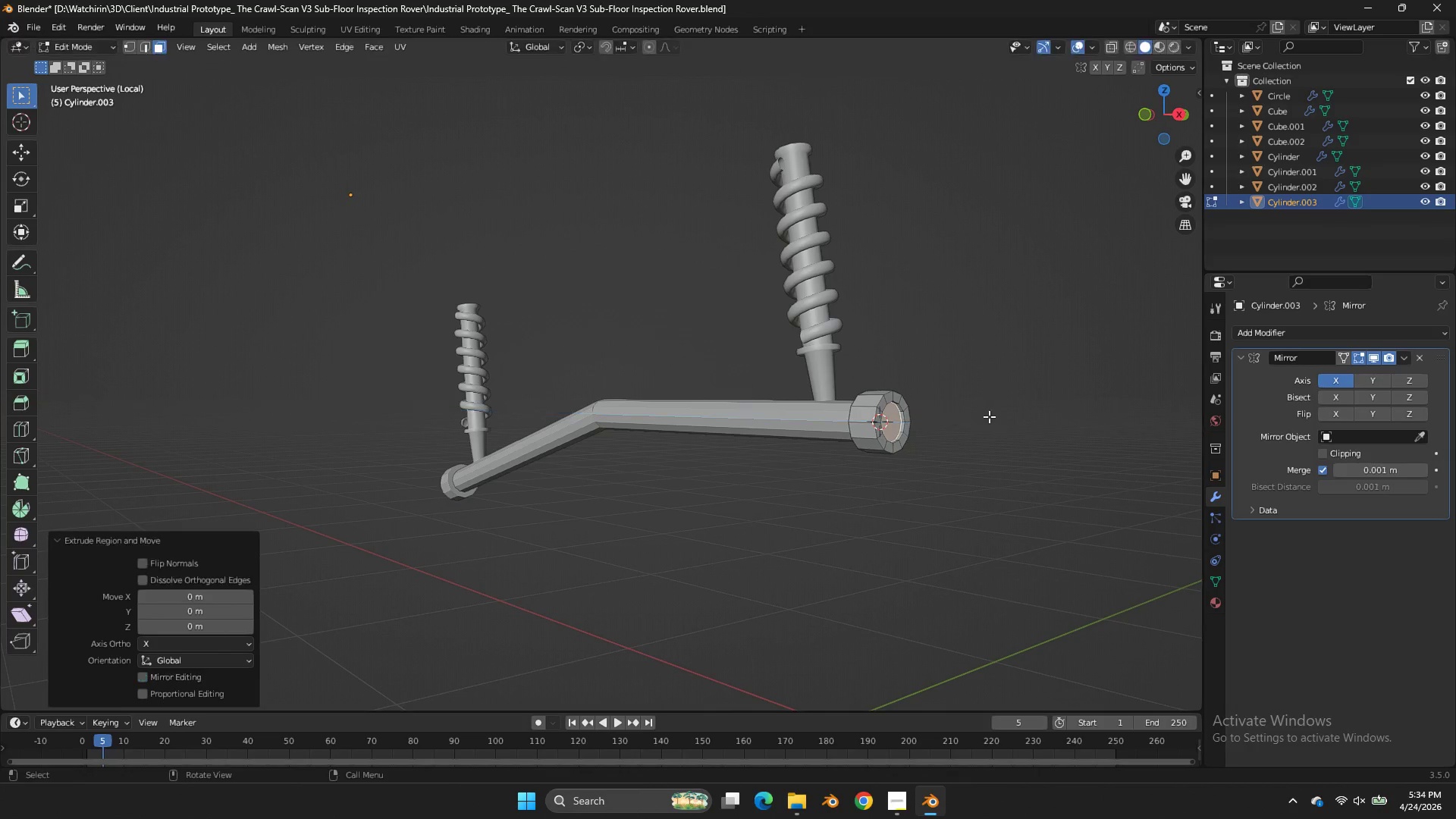 
right_click([989, 416])
 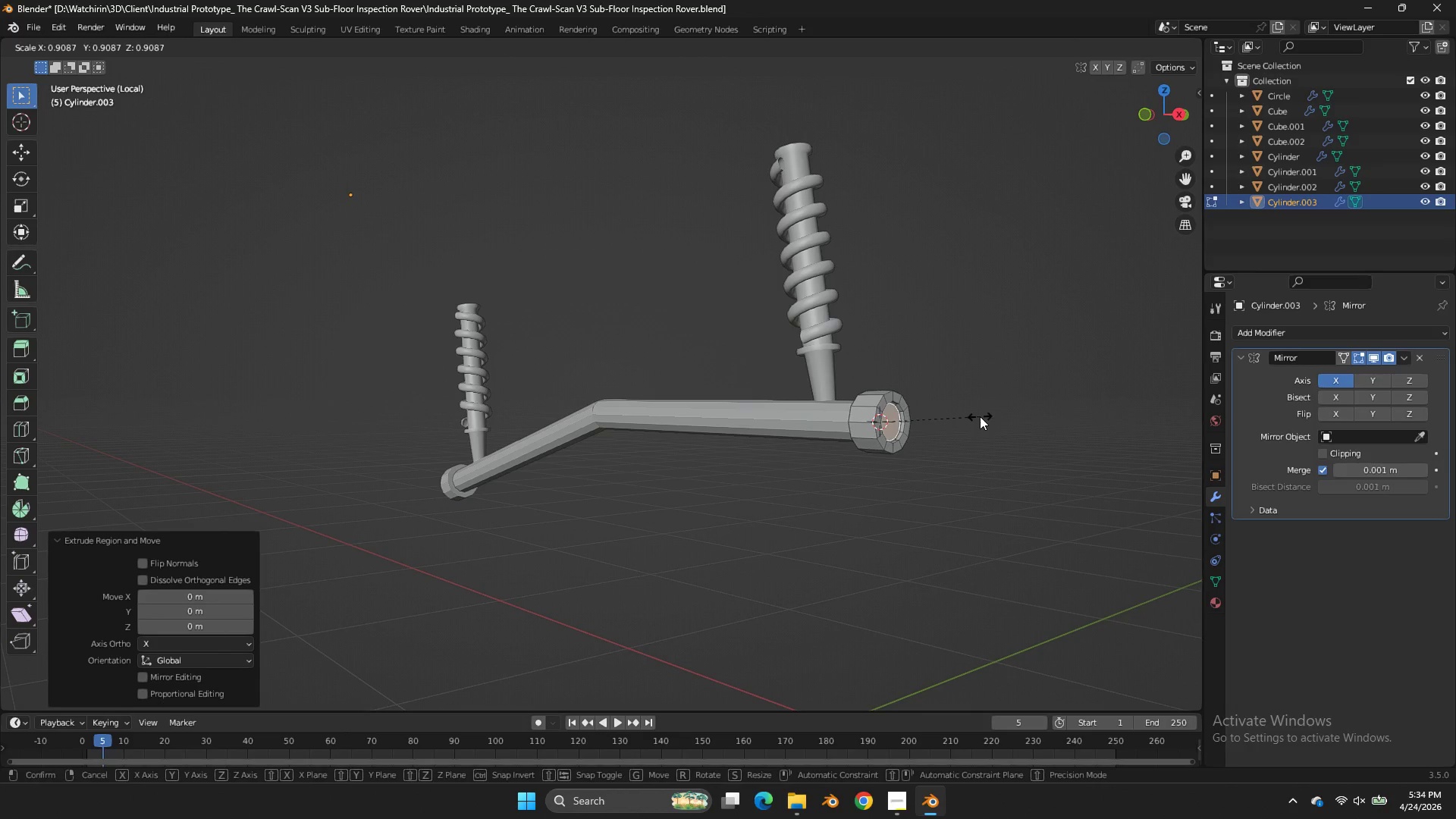 
key(S)
 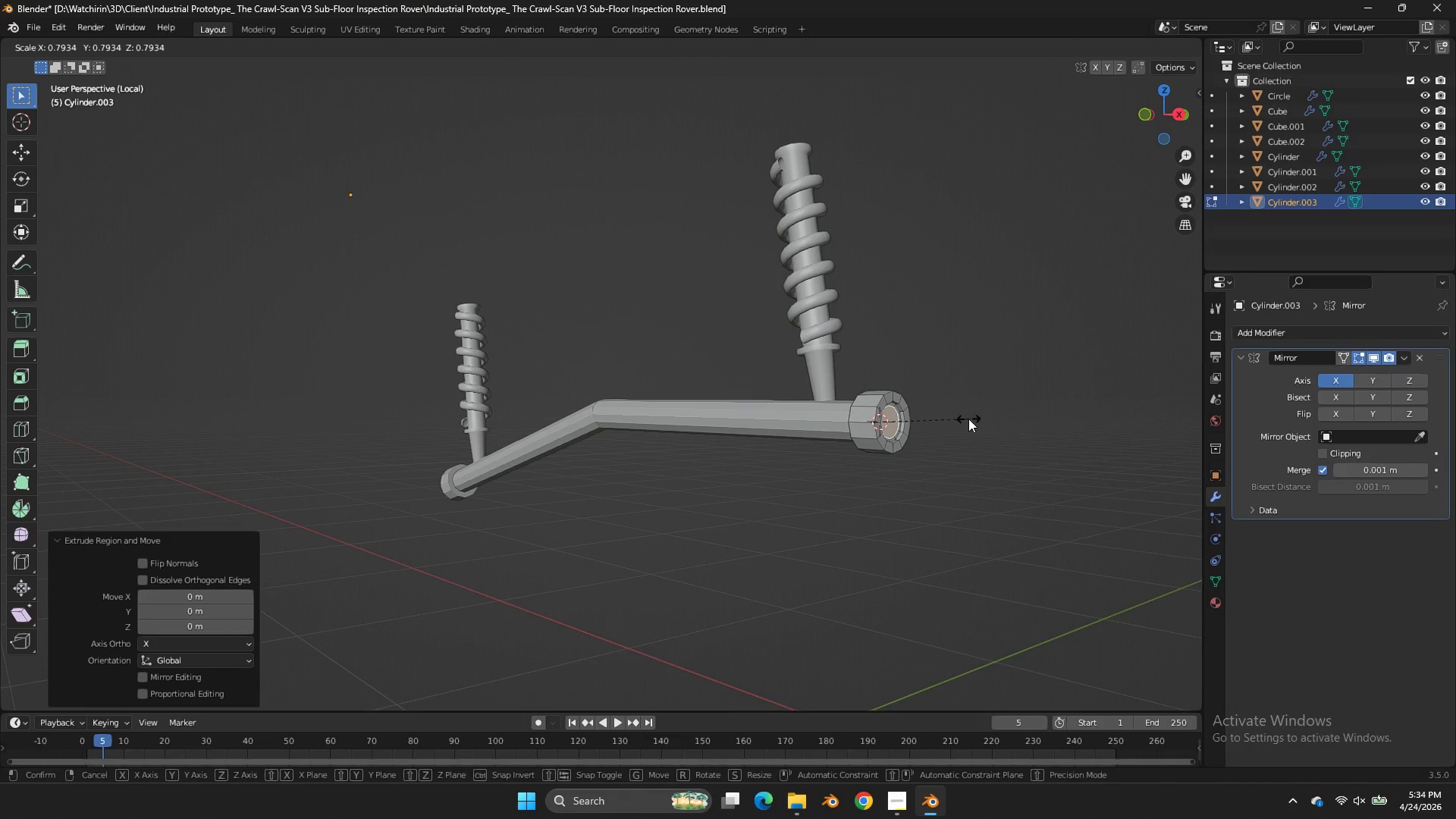 
left_click([968, 419])
 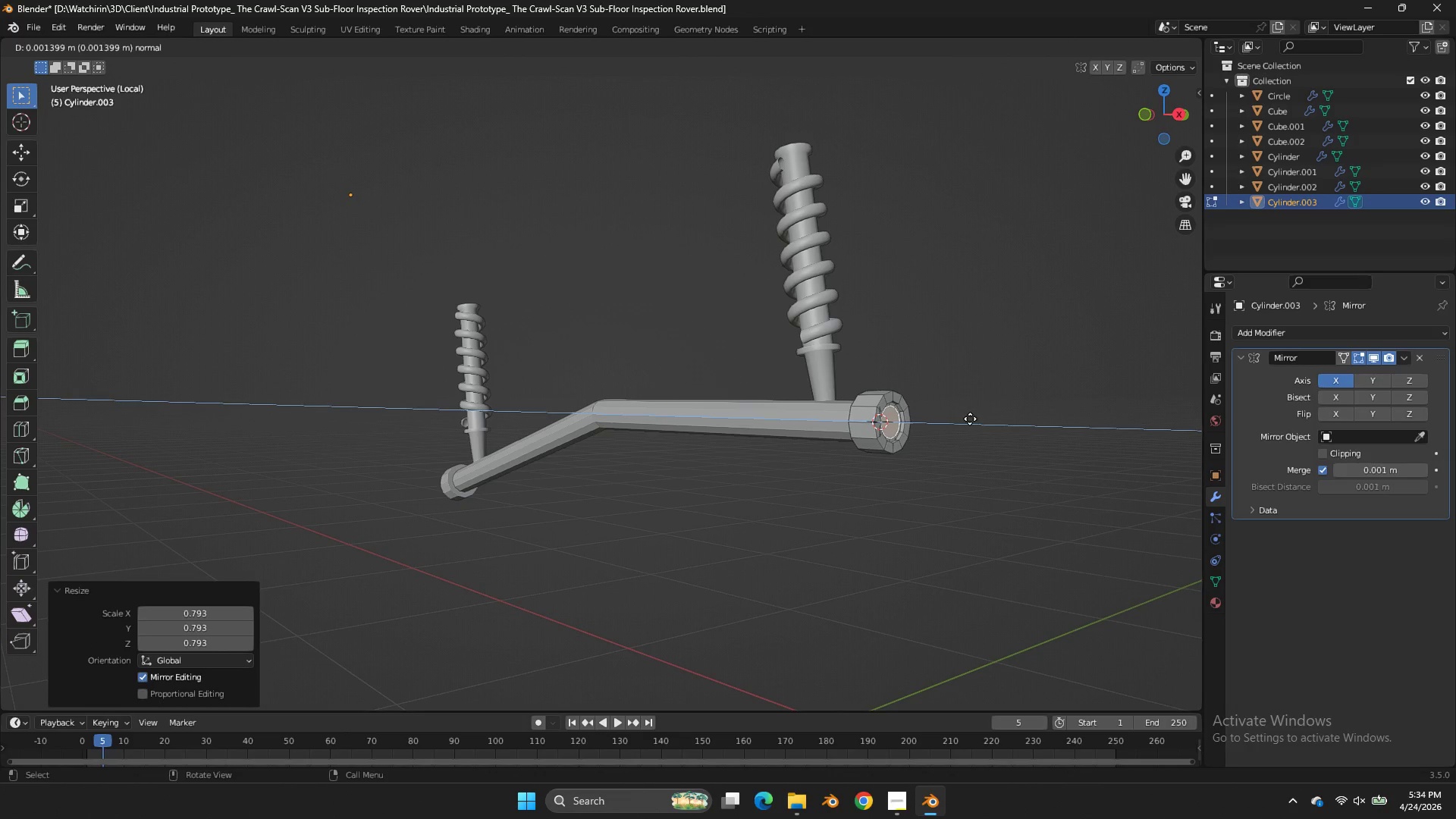 
key(E)
 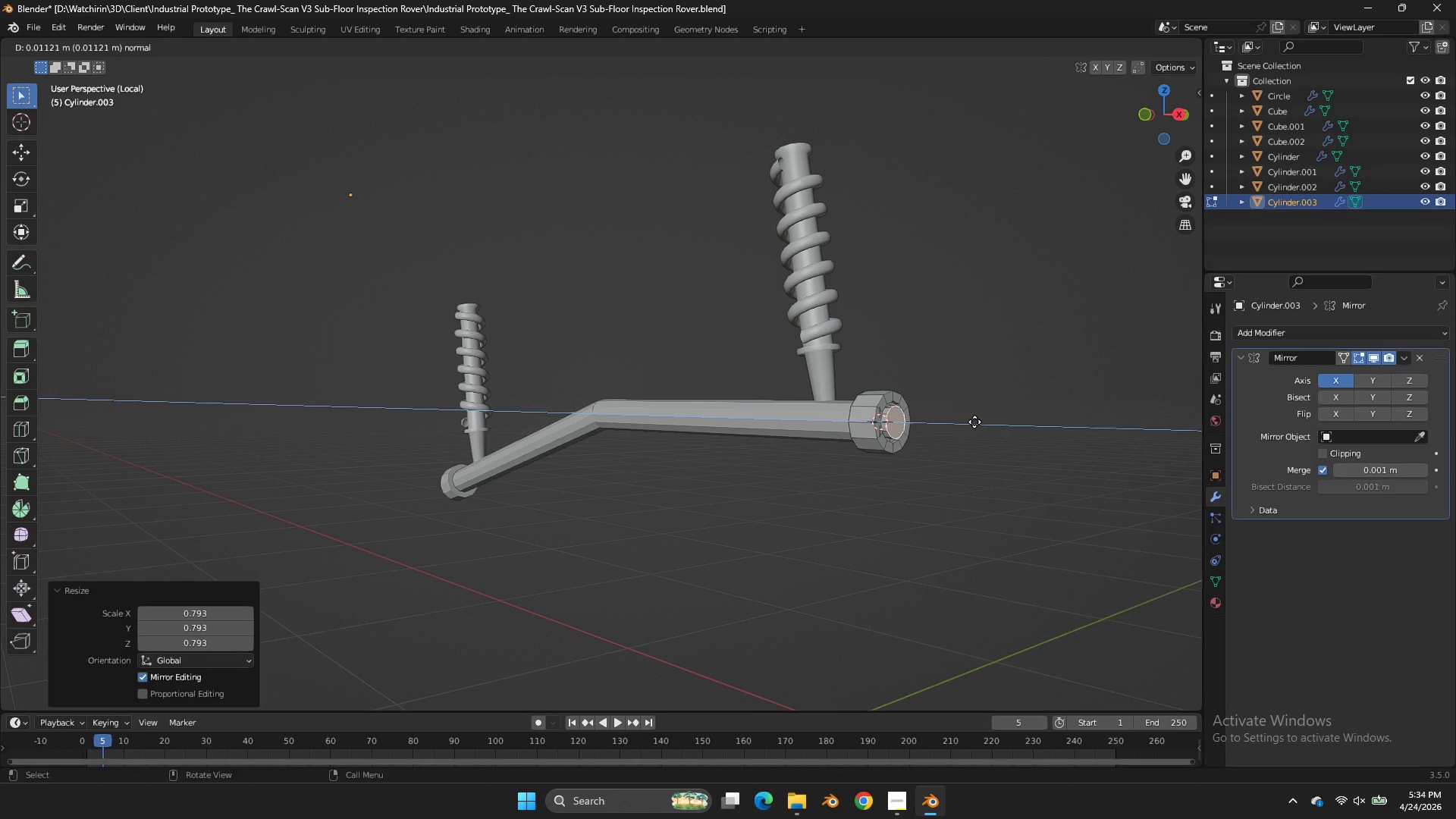 
left_click([974, 422])
 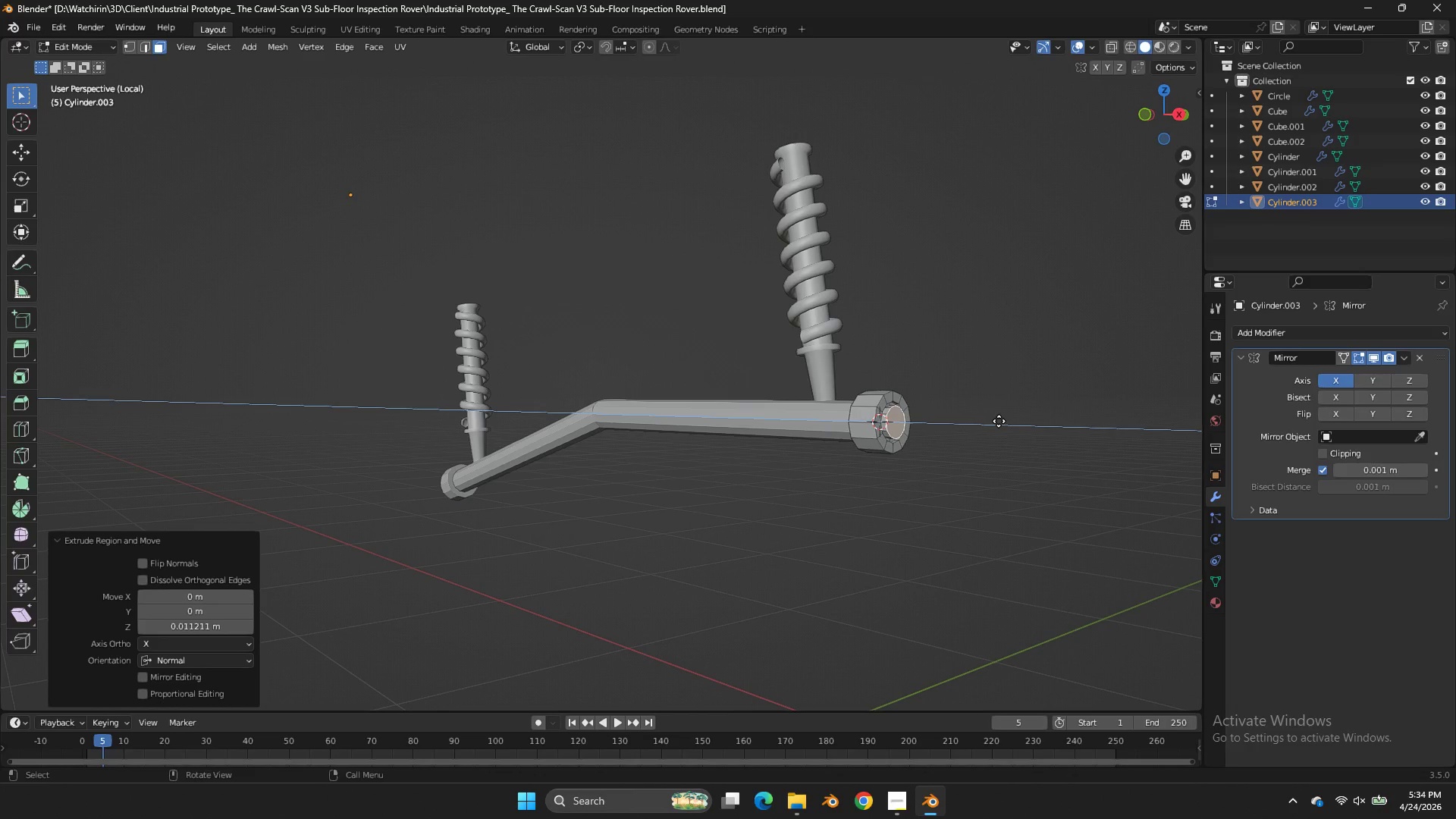 
key(E)
 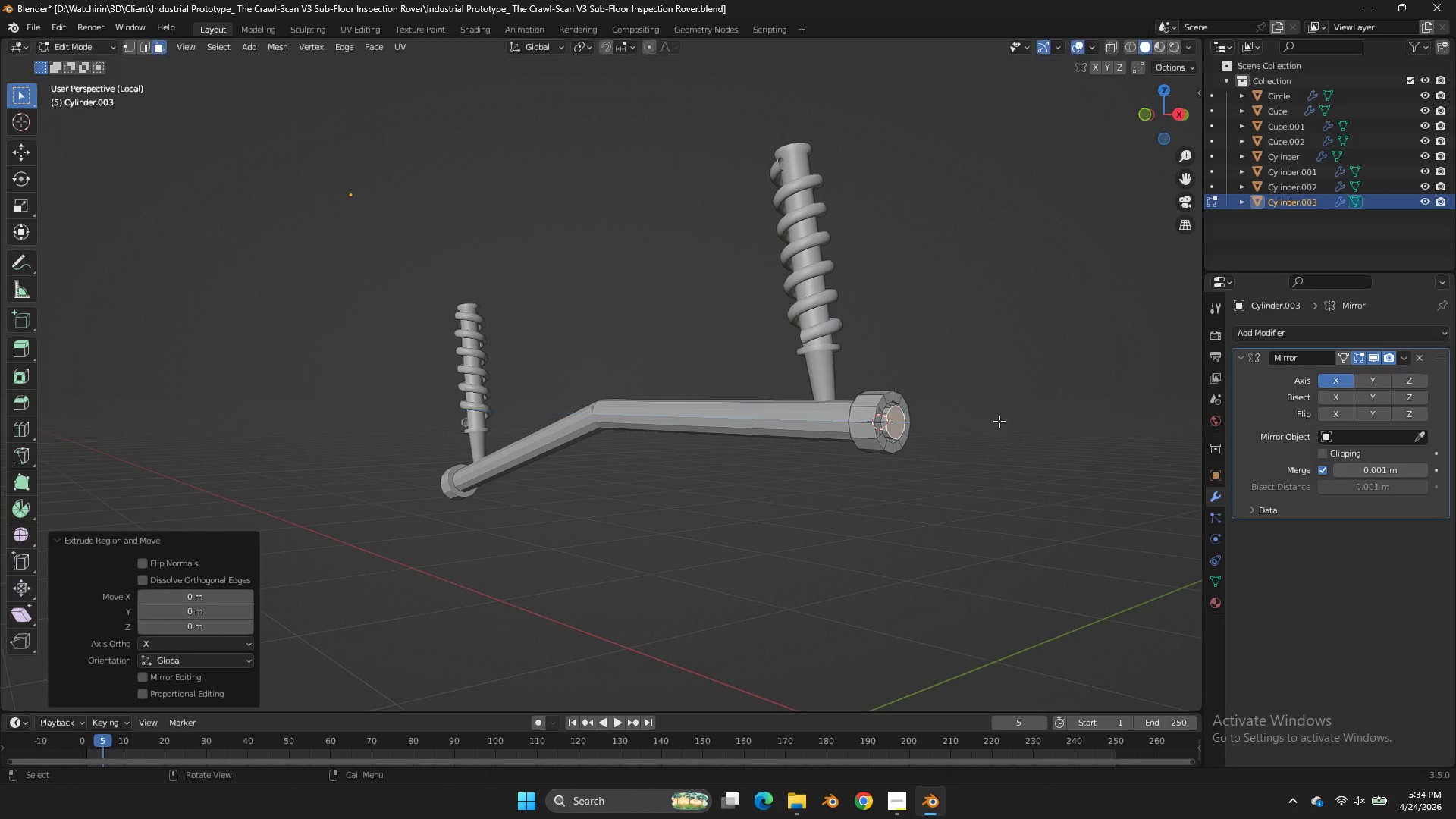 
right_click([999, 421])
 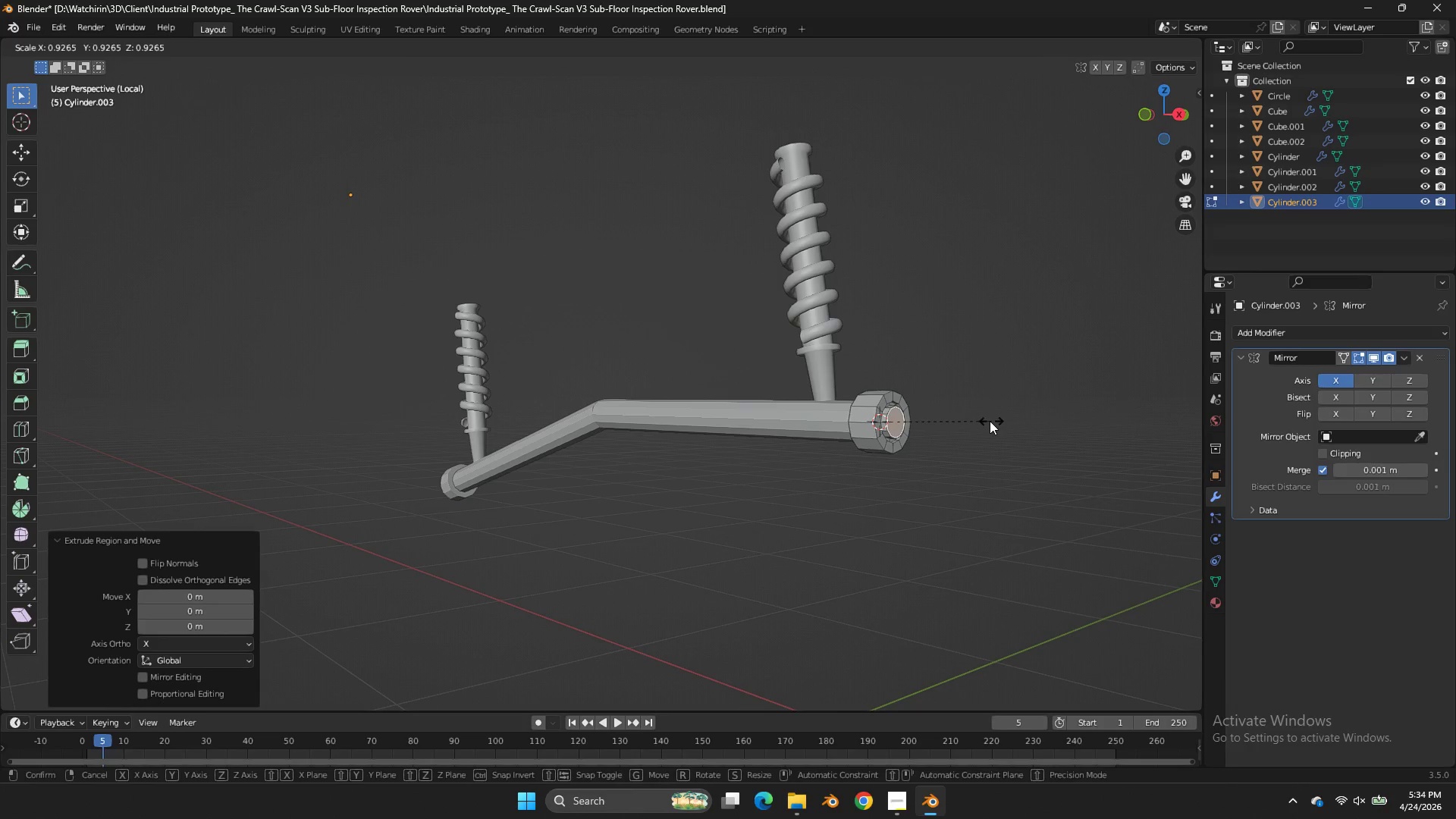 
key(S)
 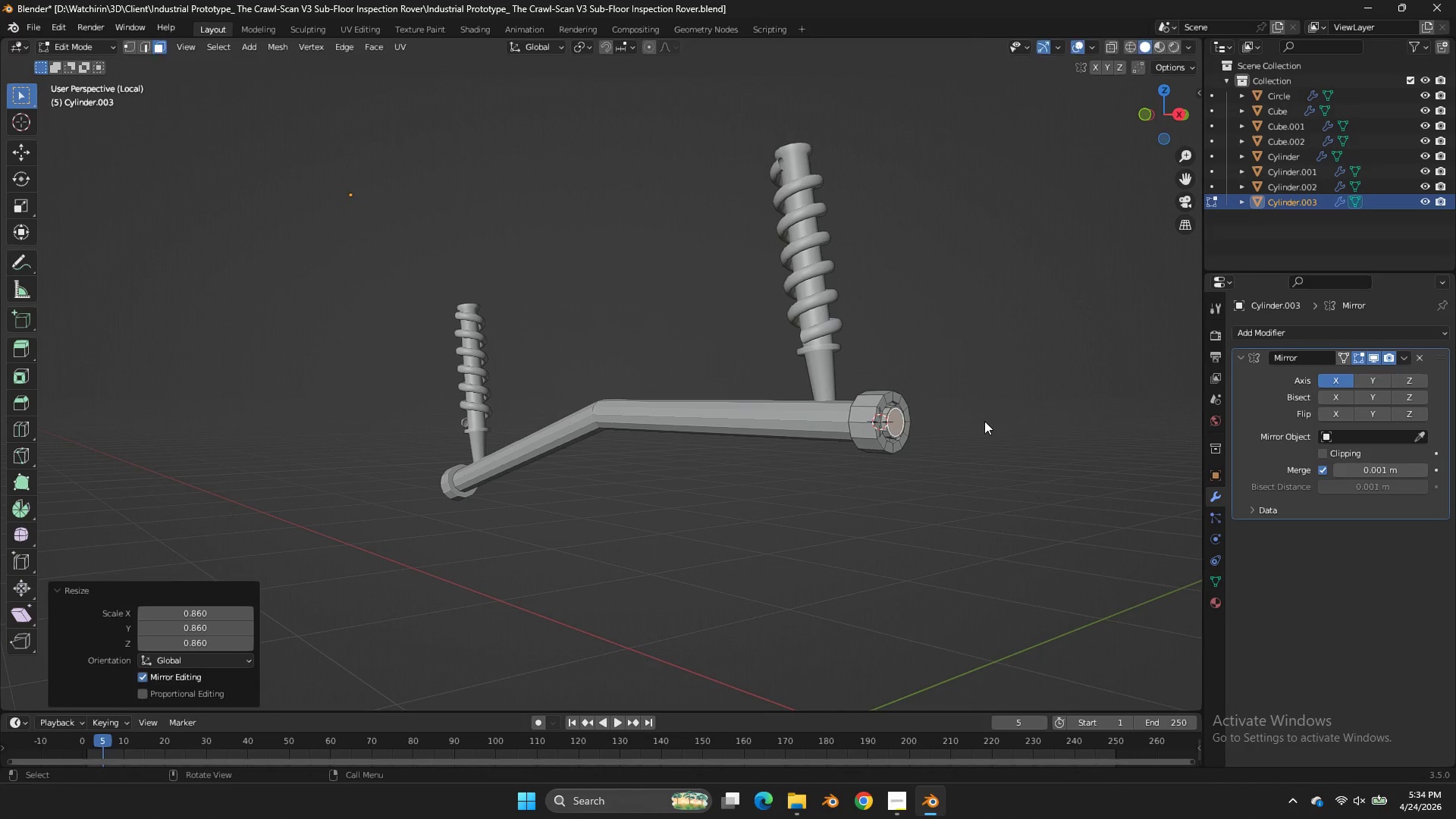 
left_click([984, 421])
 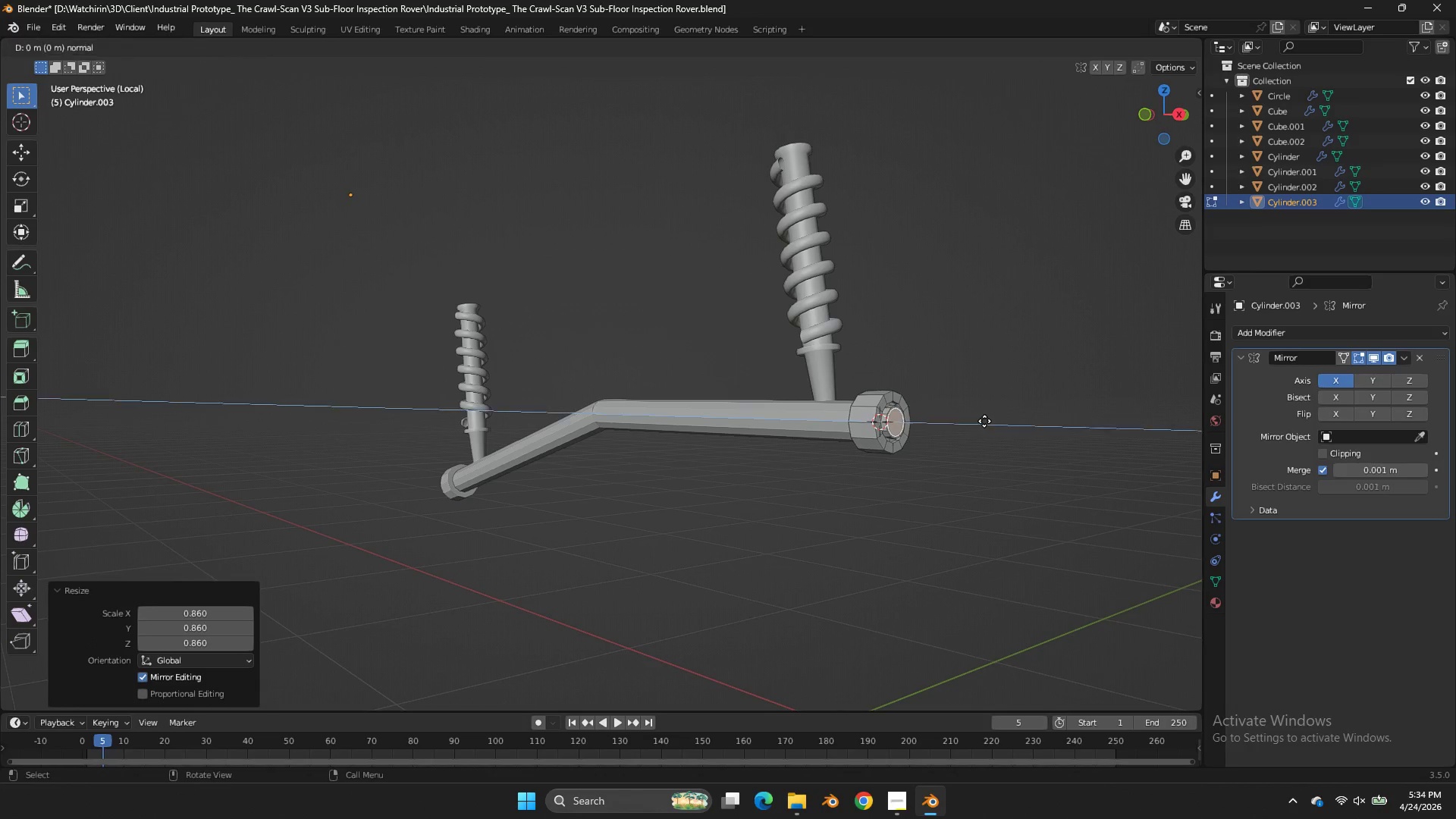 
key(E)
 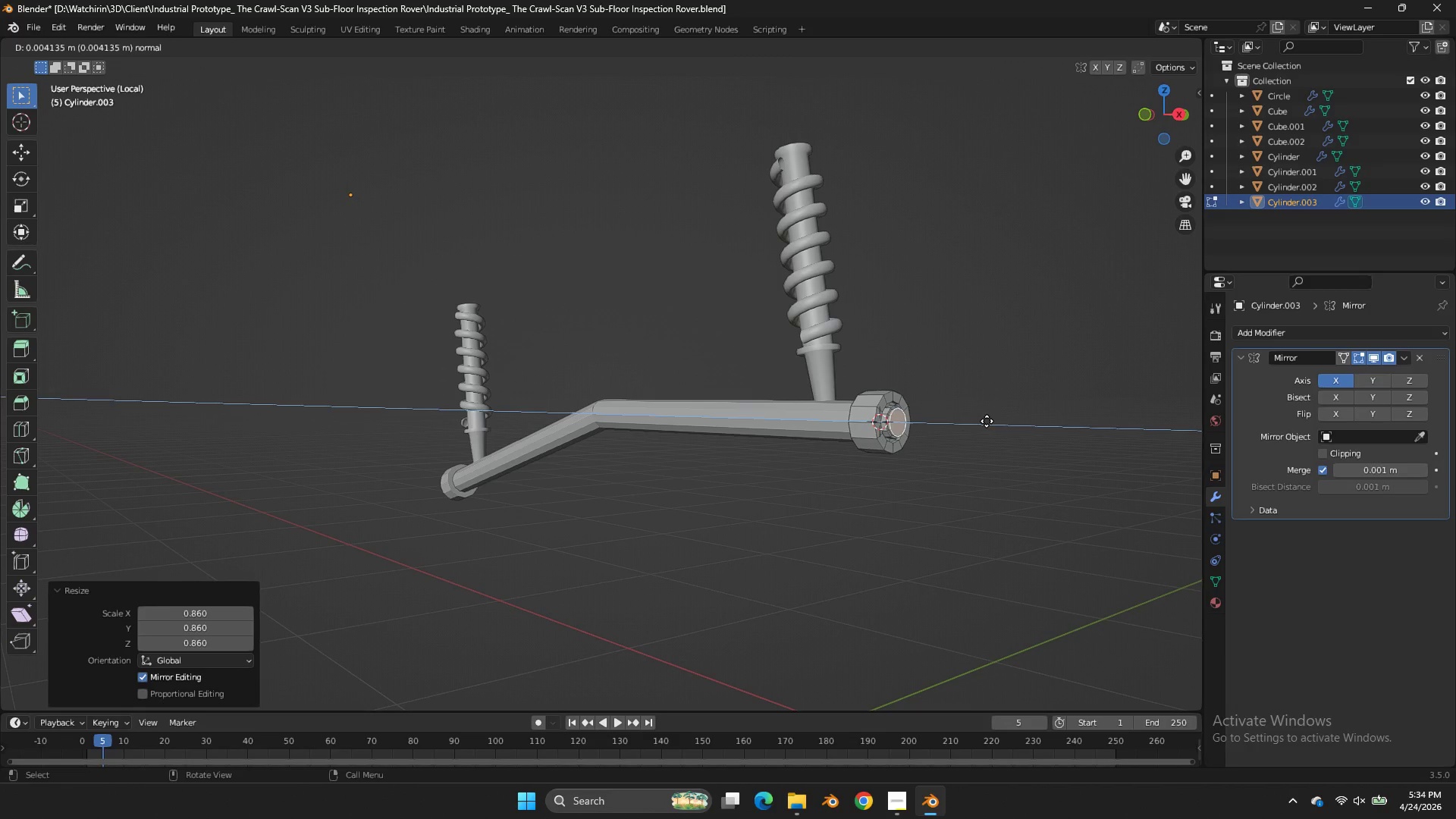 
left_click([987, 421])
 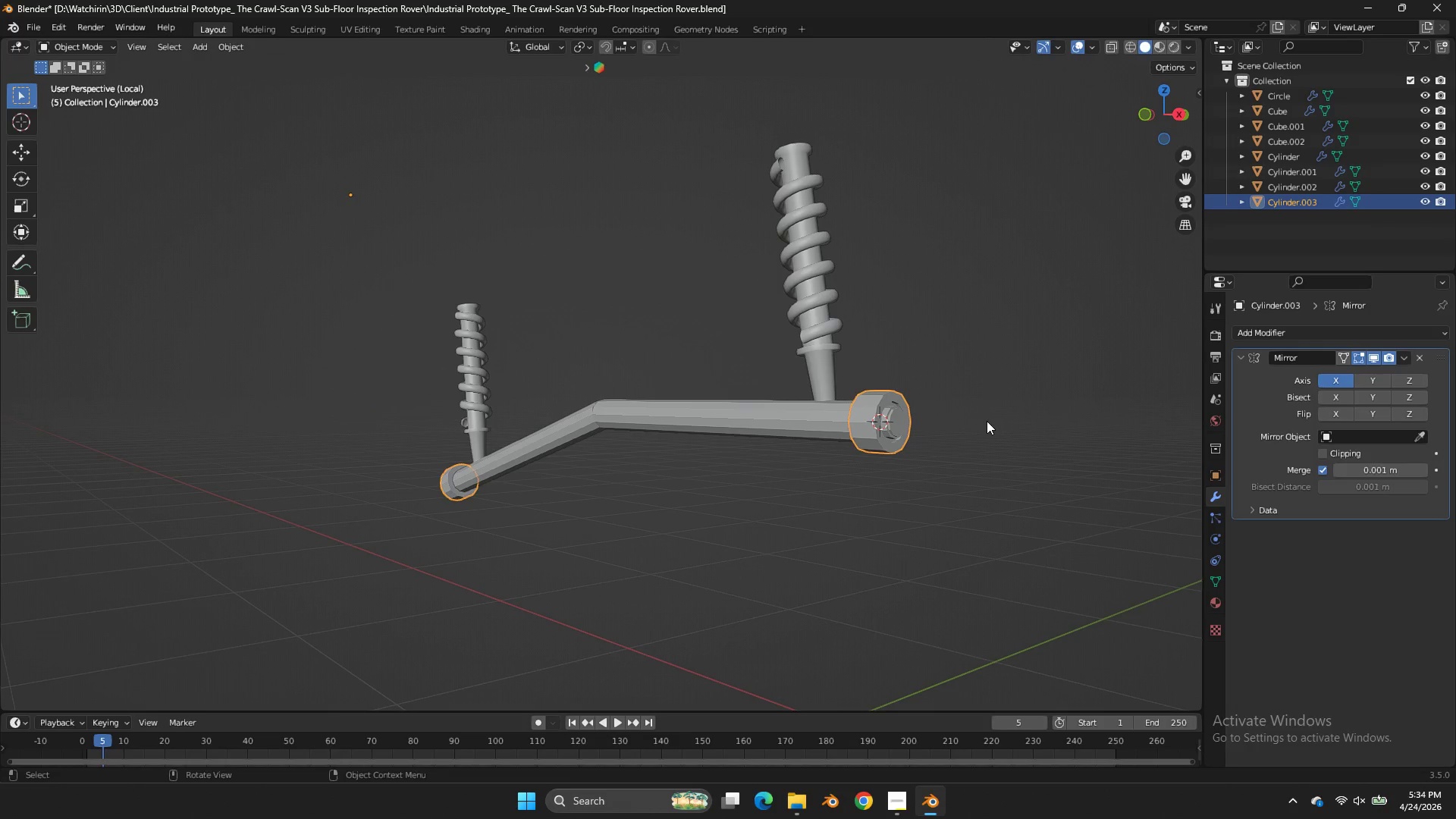 
key(Tab)
 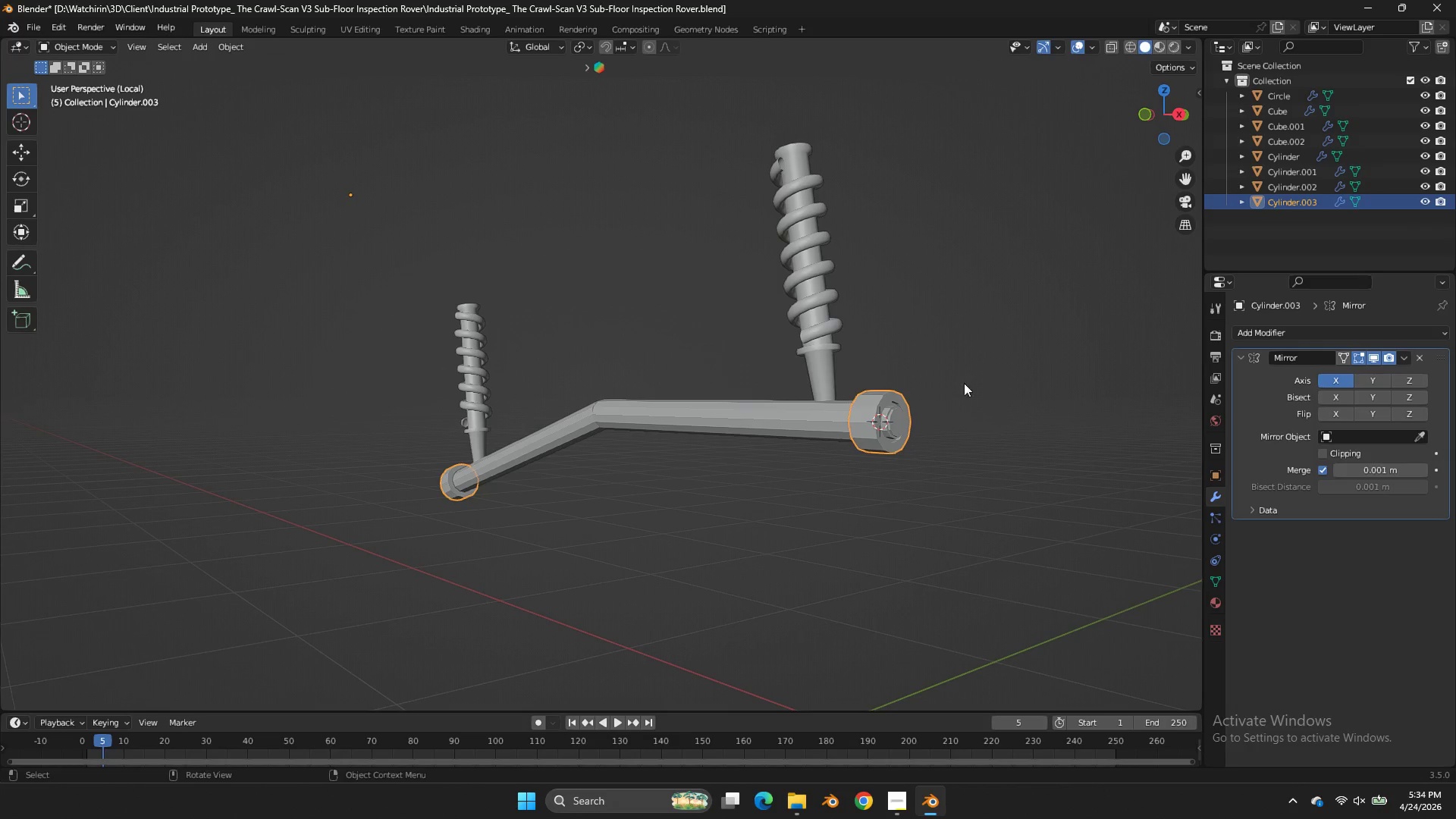 
key(Tab)
 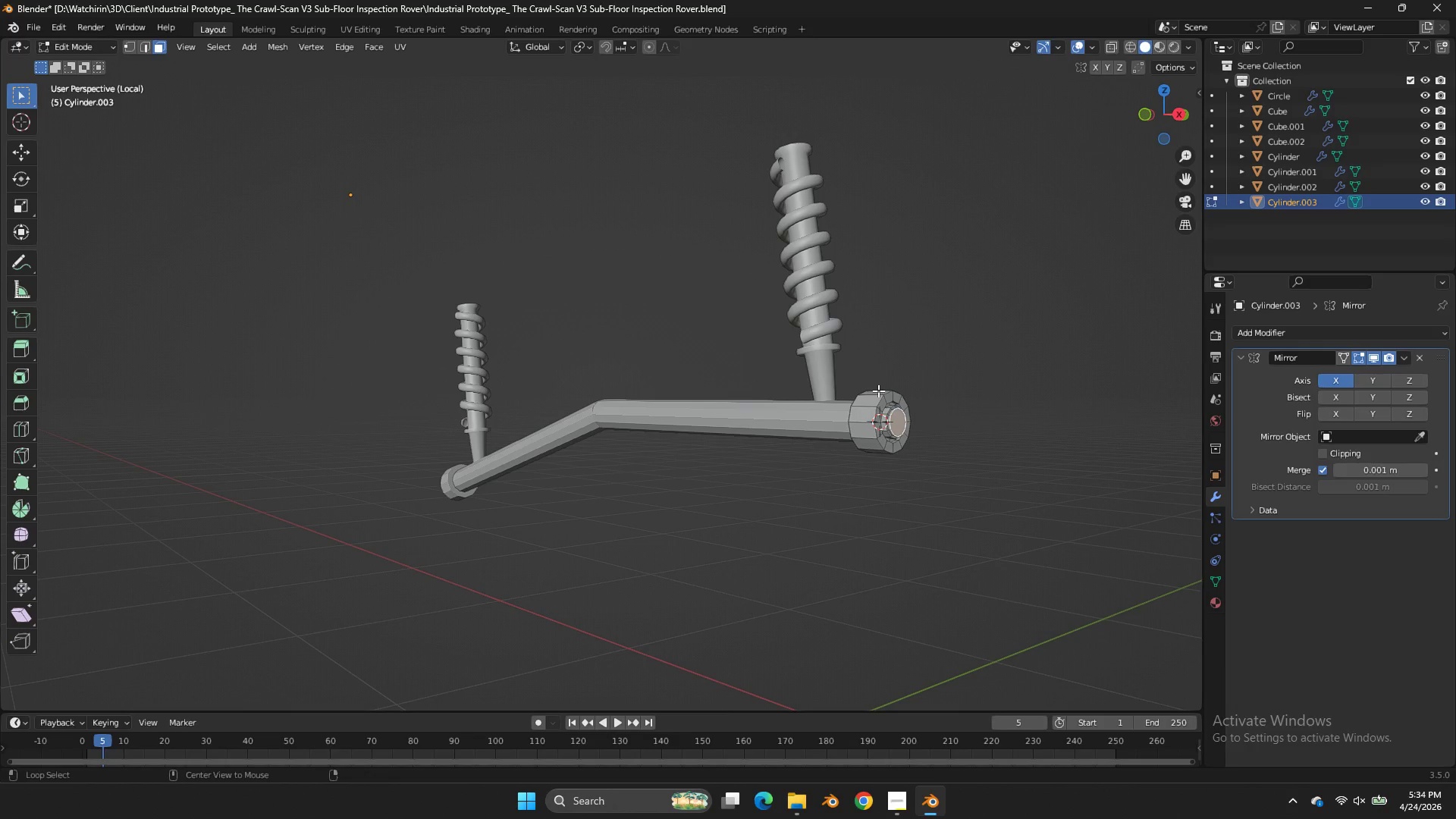 
hold_key(key=AltLeft, duration=2.27)
left_click([874, 393])
 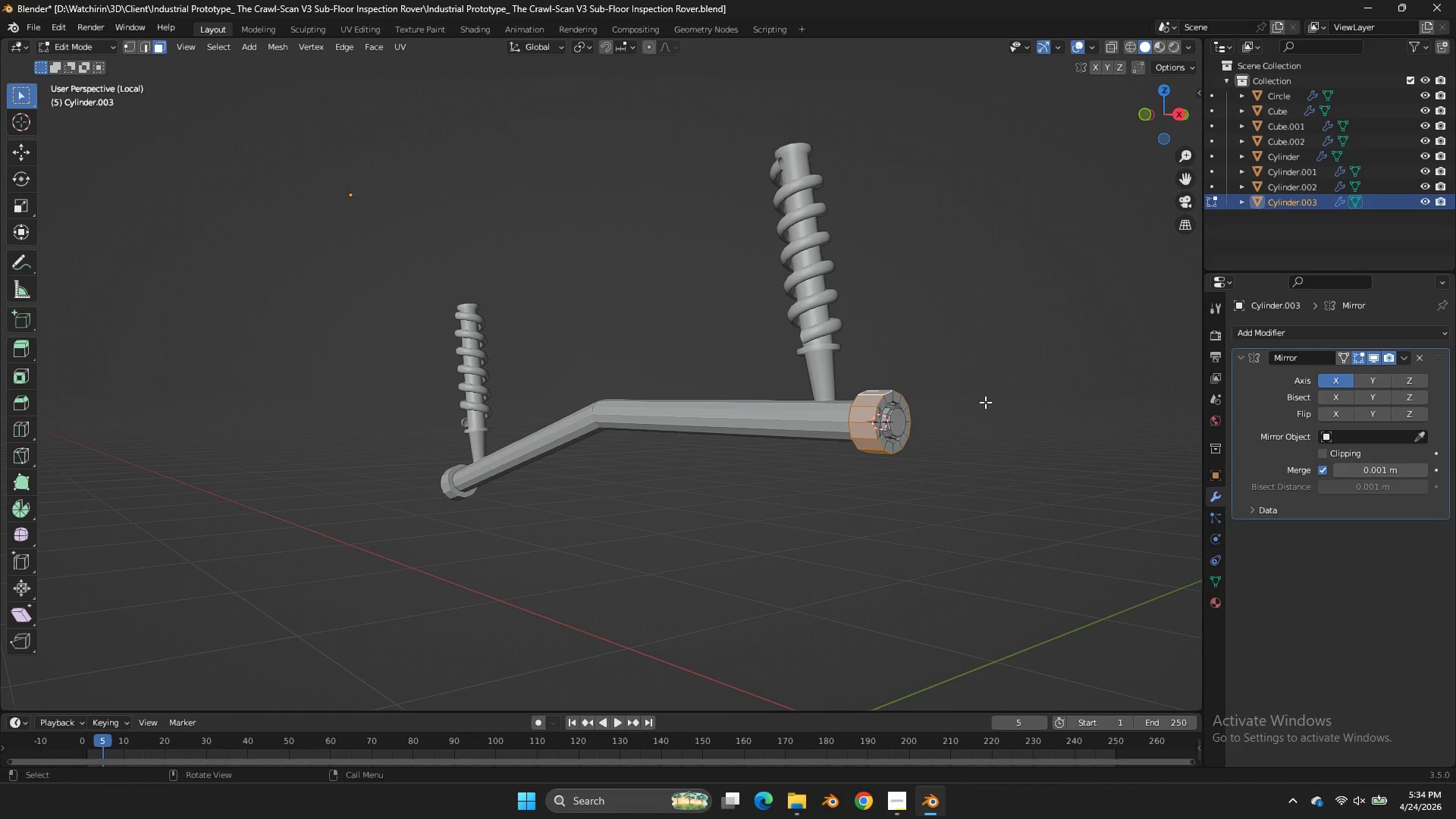 
key(S)
 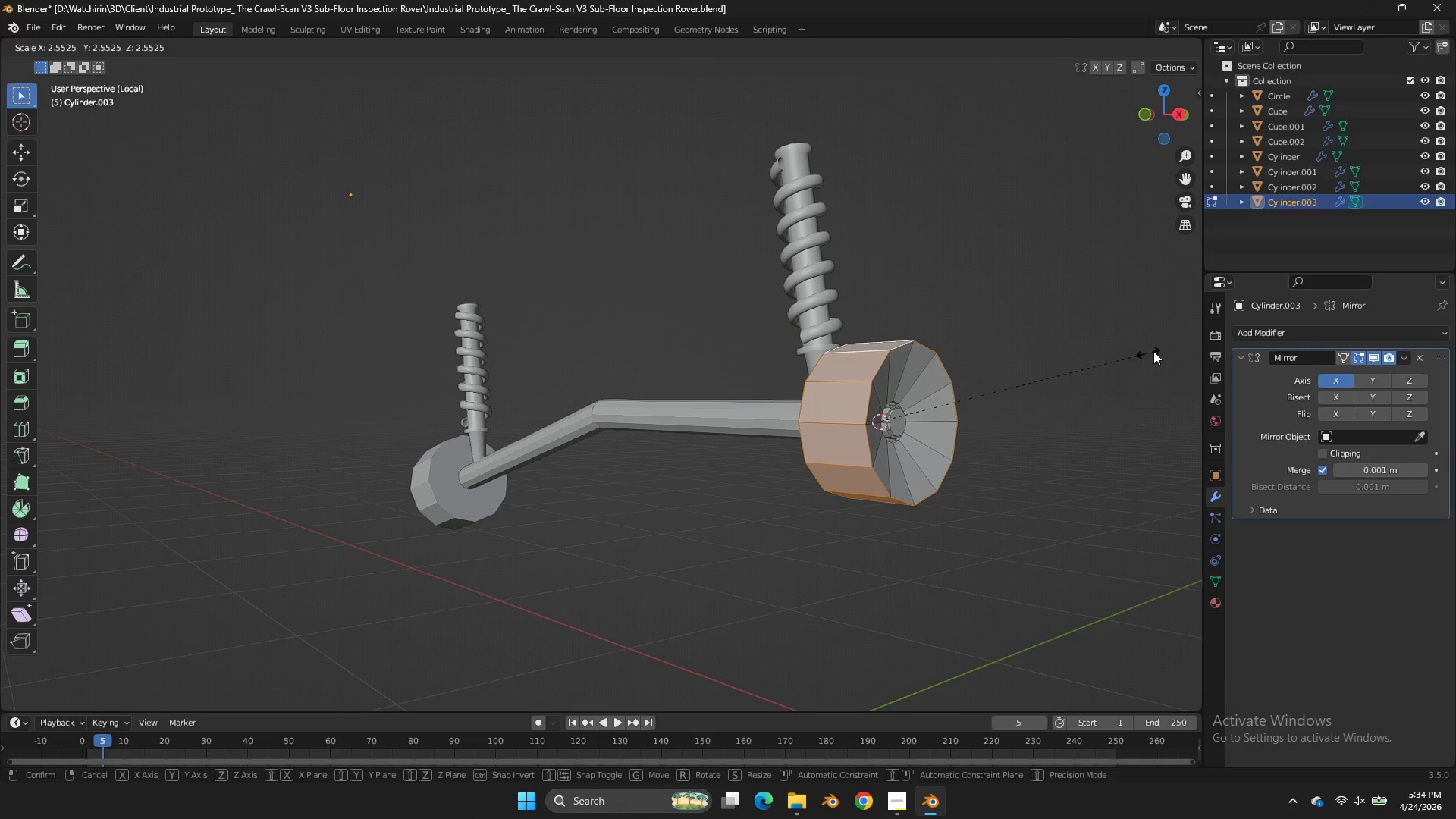 
left_click([1158, 350])
 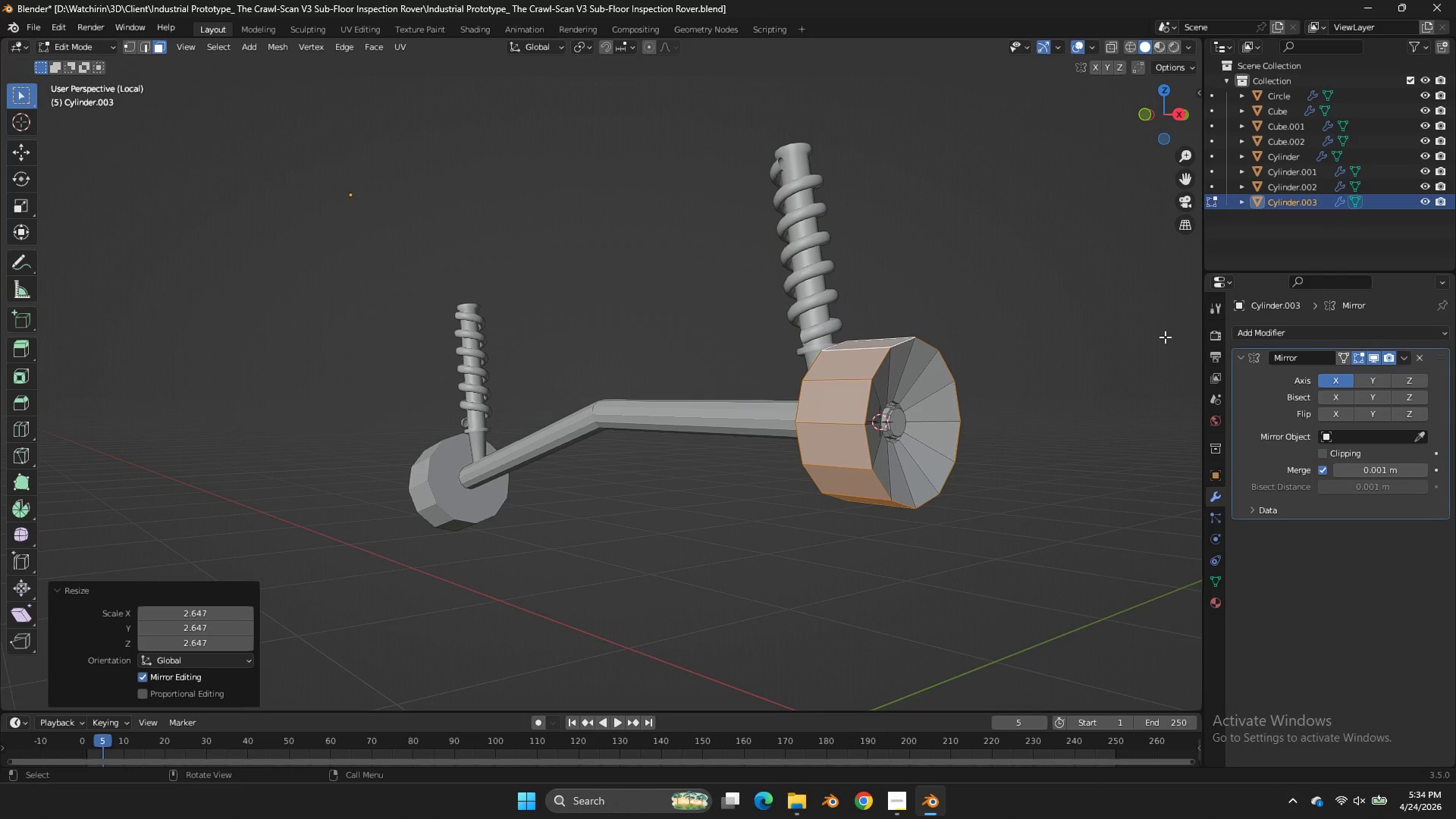 
left_click([1179, 118])
 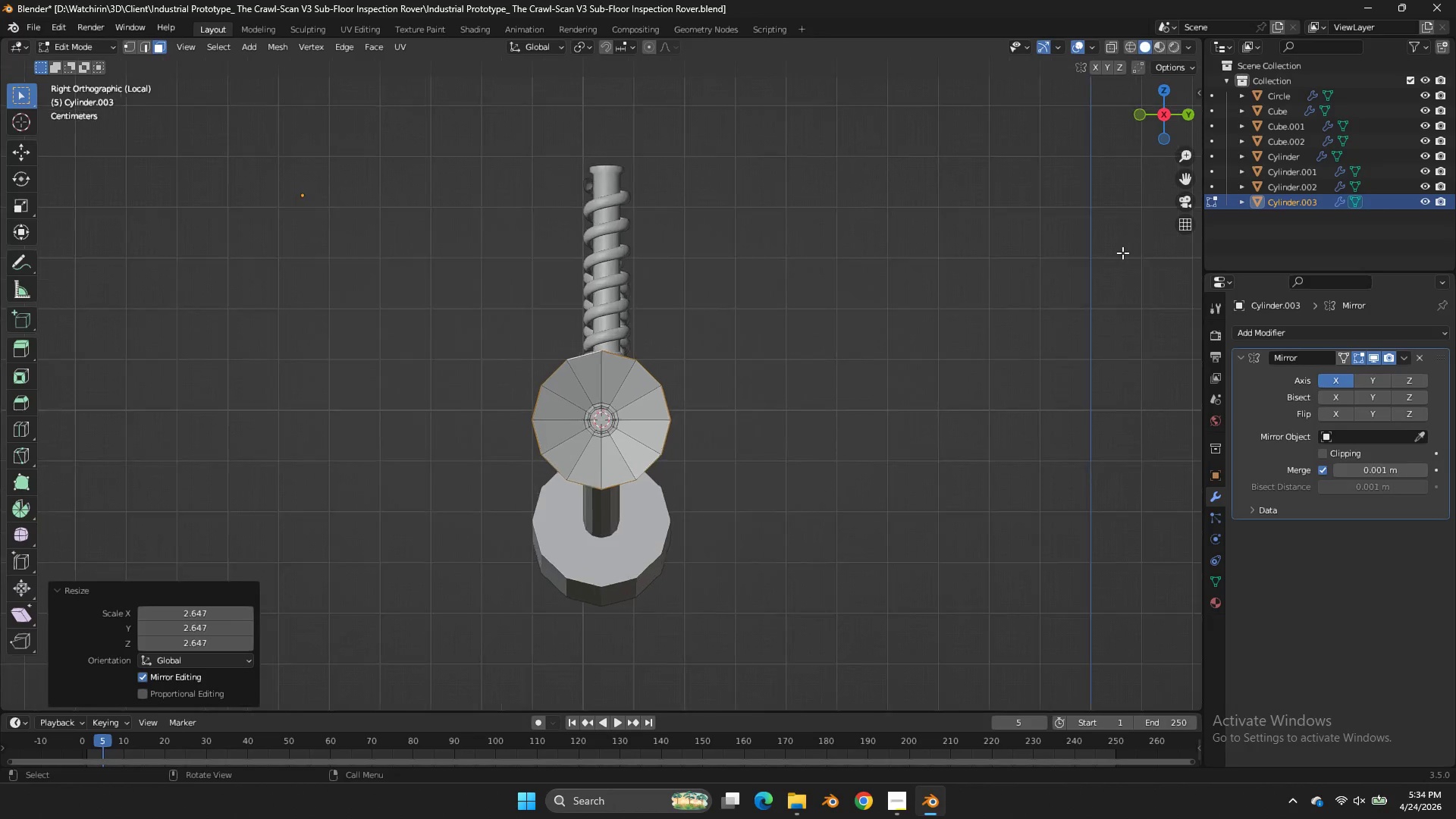 
key(Z)
 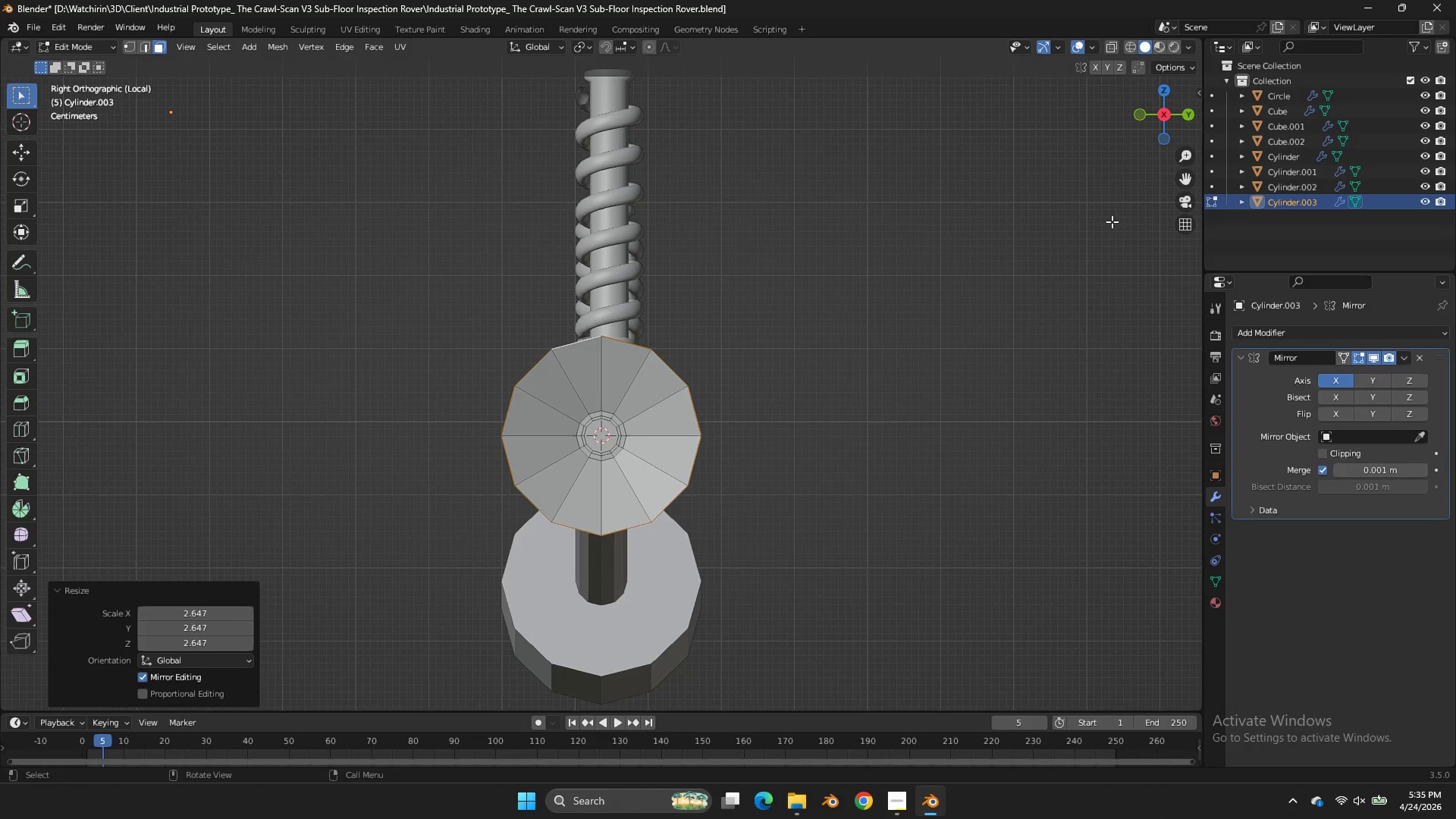 
scroll: coordinate [1122, 253], scroll_direction: up, amount: 3.0
 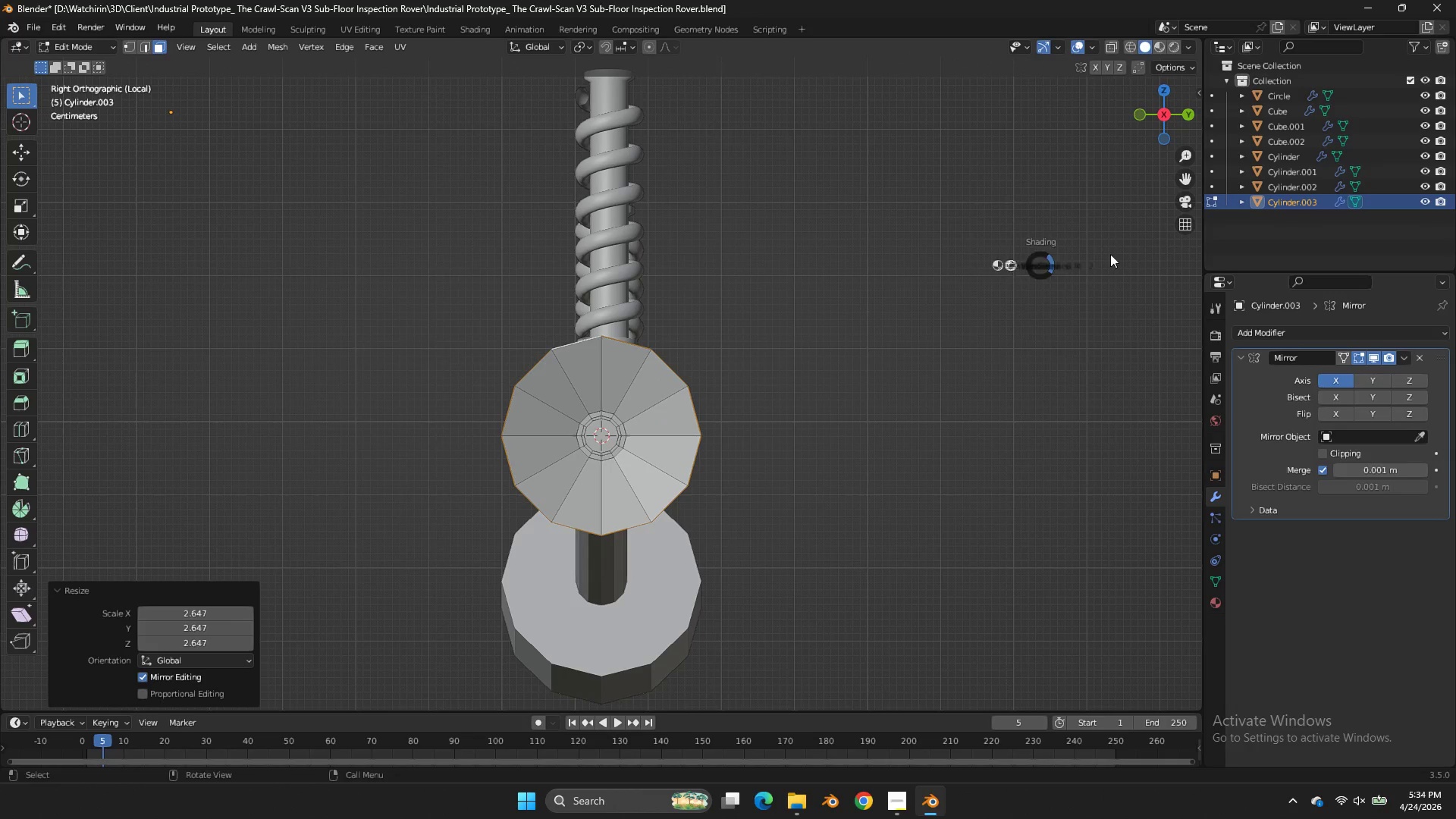 
left_click_drag(start_coordinate=[1171, 123], to_coordinate=[12, 142])
 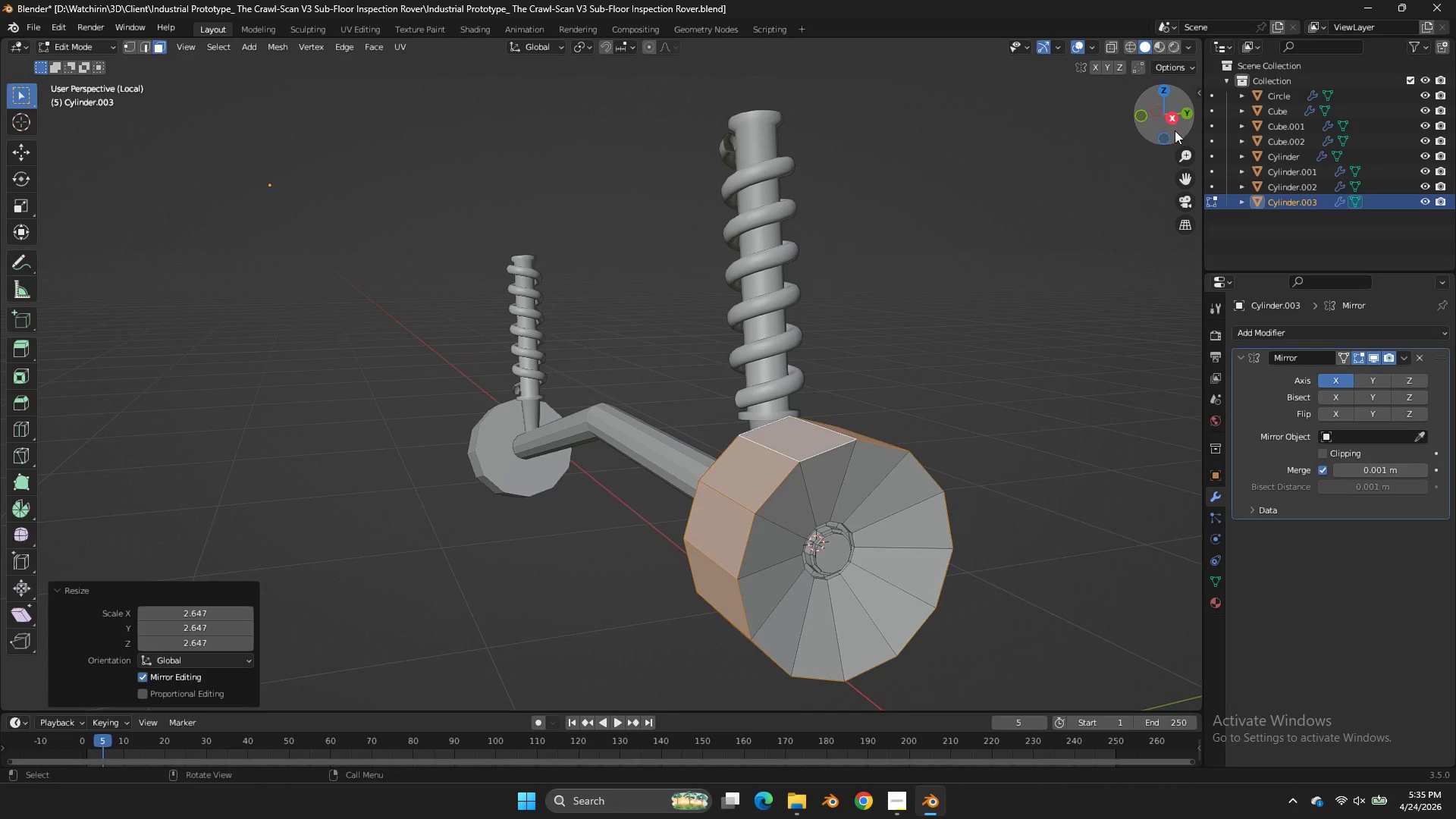 
scroll: coordinate [1175, 127], scroll_direction: down, amount: 2.0
 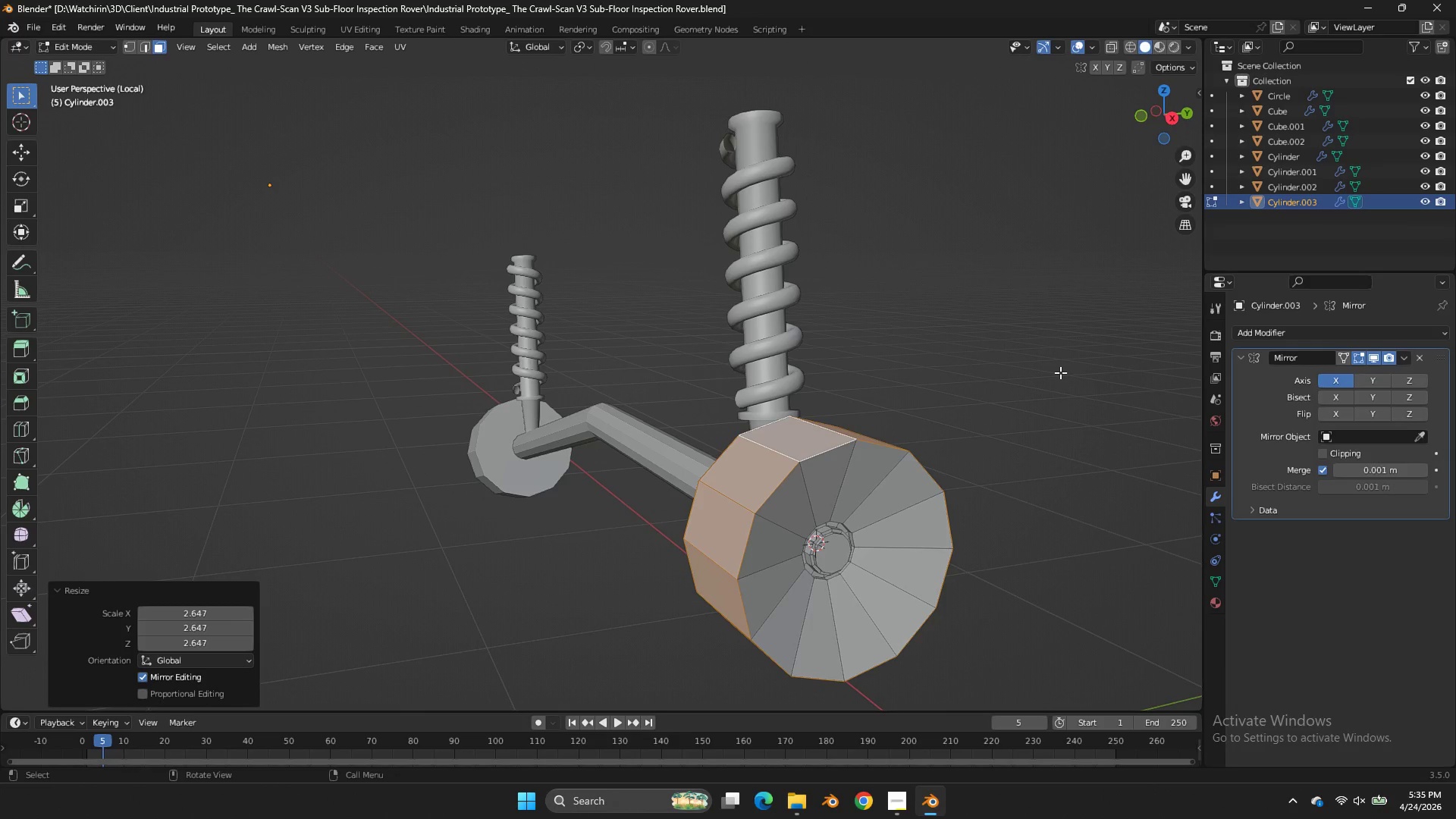 
key(S)
 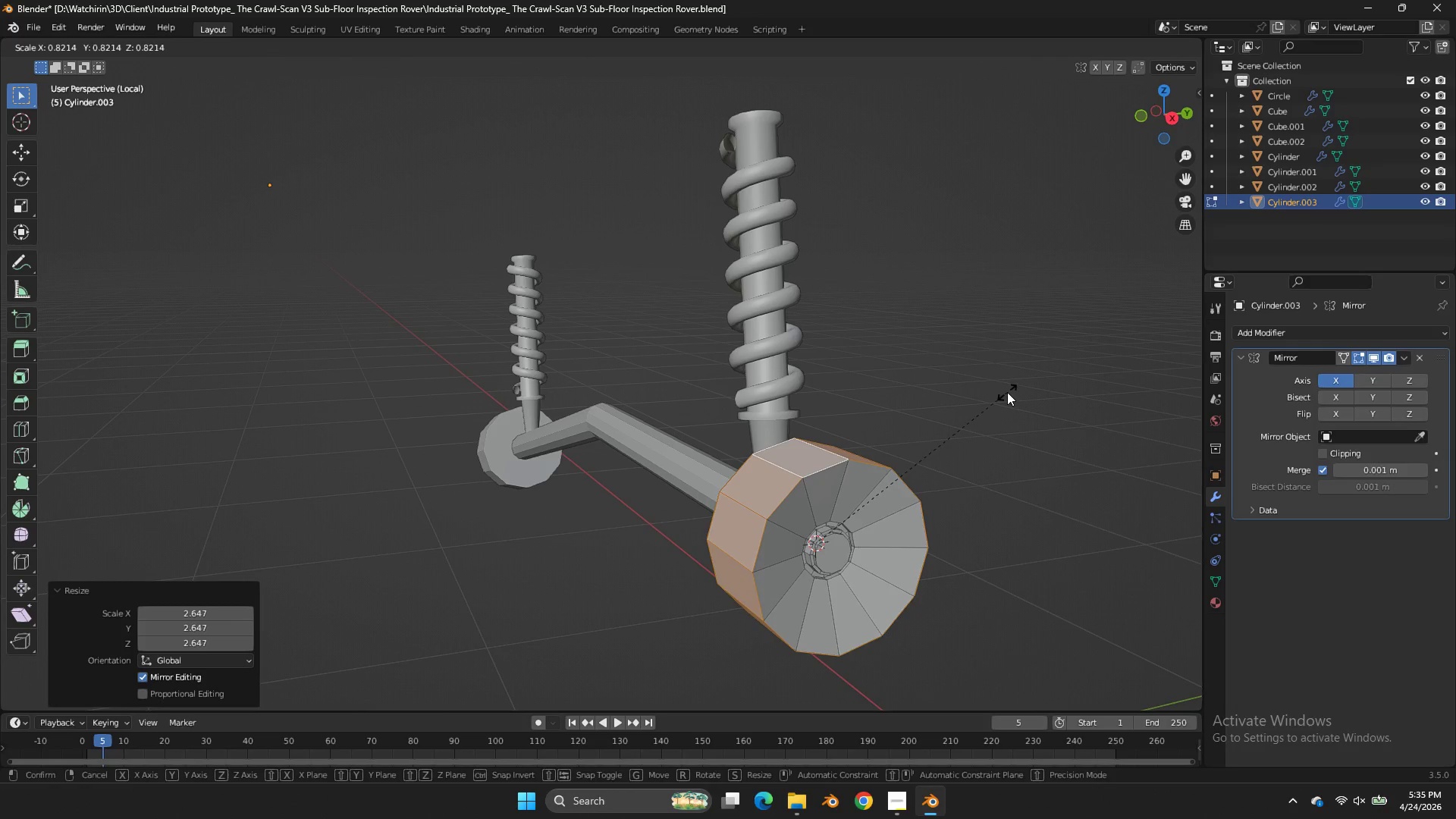 
left_click([1007, 392])
 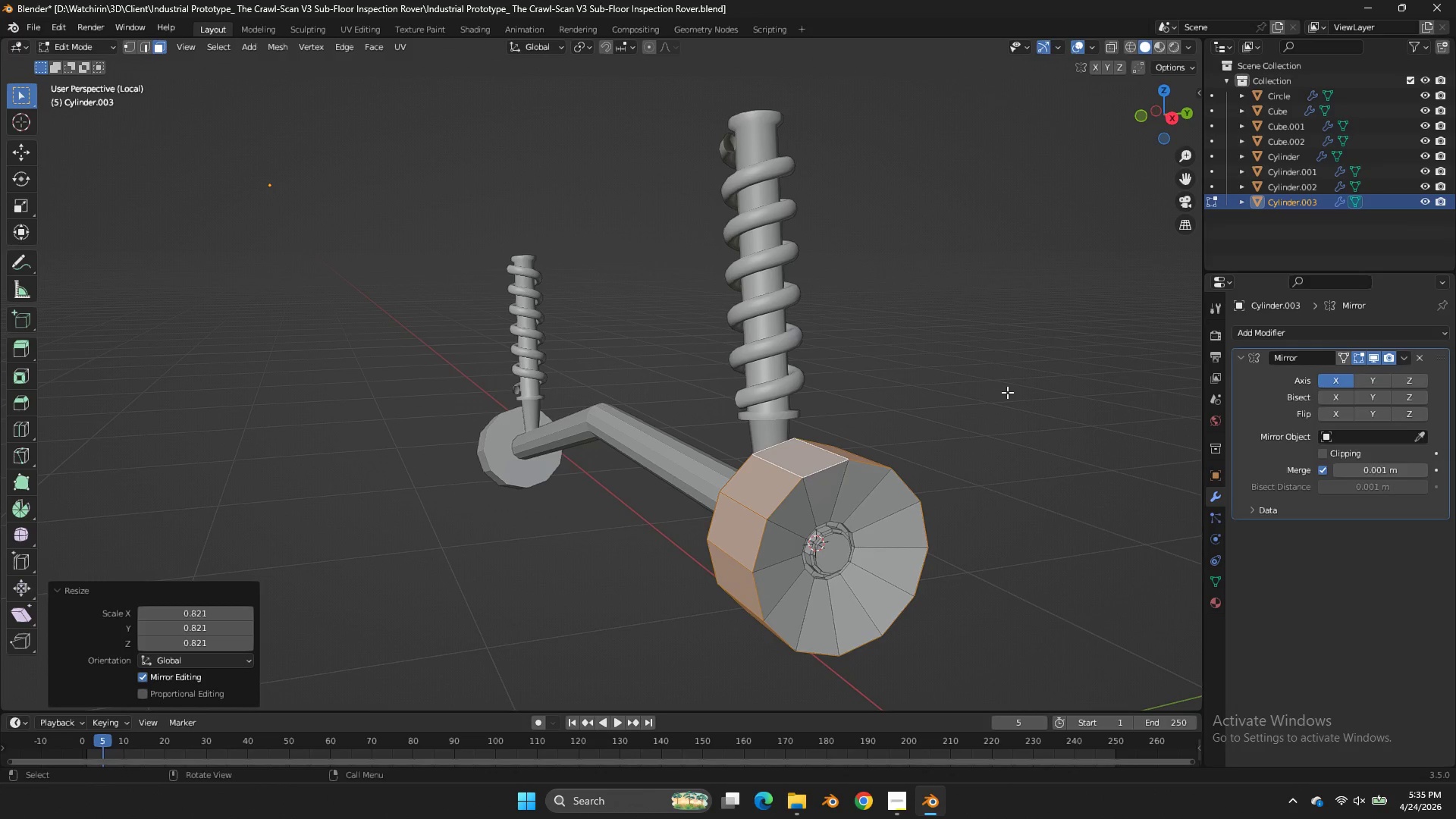 
scroll: coordinate [1007, 392], scroll_direction: up, amount: 1.0
 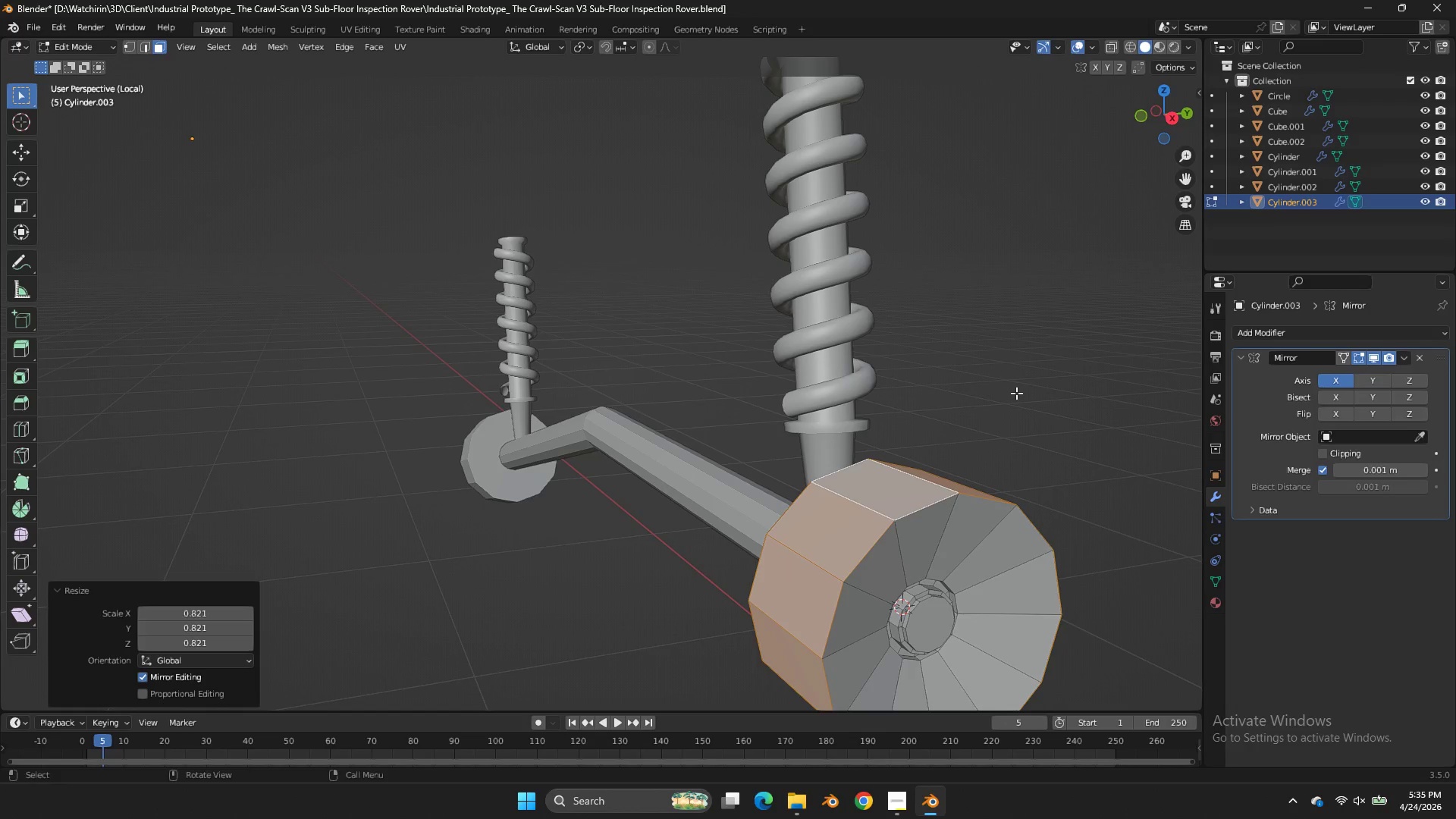 
key(Control+Z)
 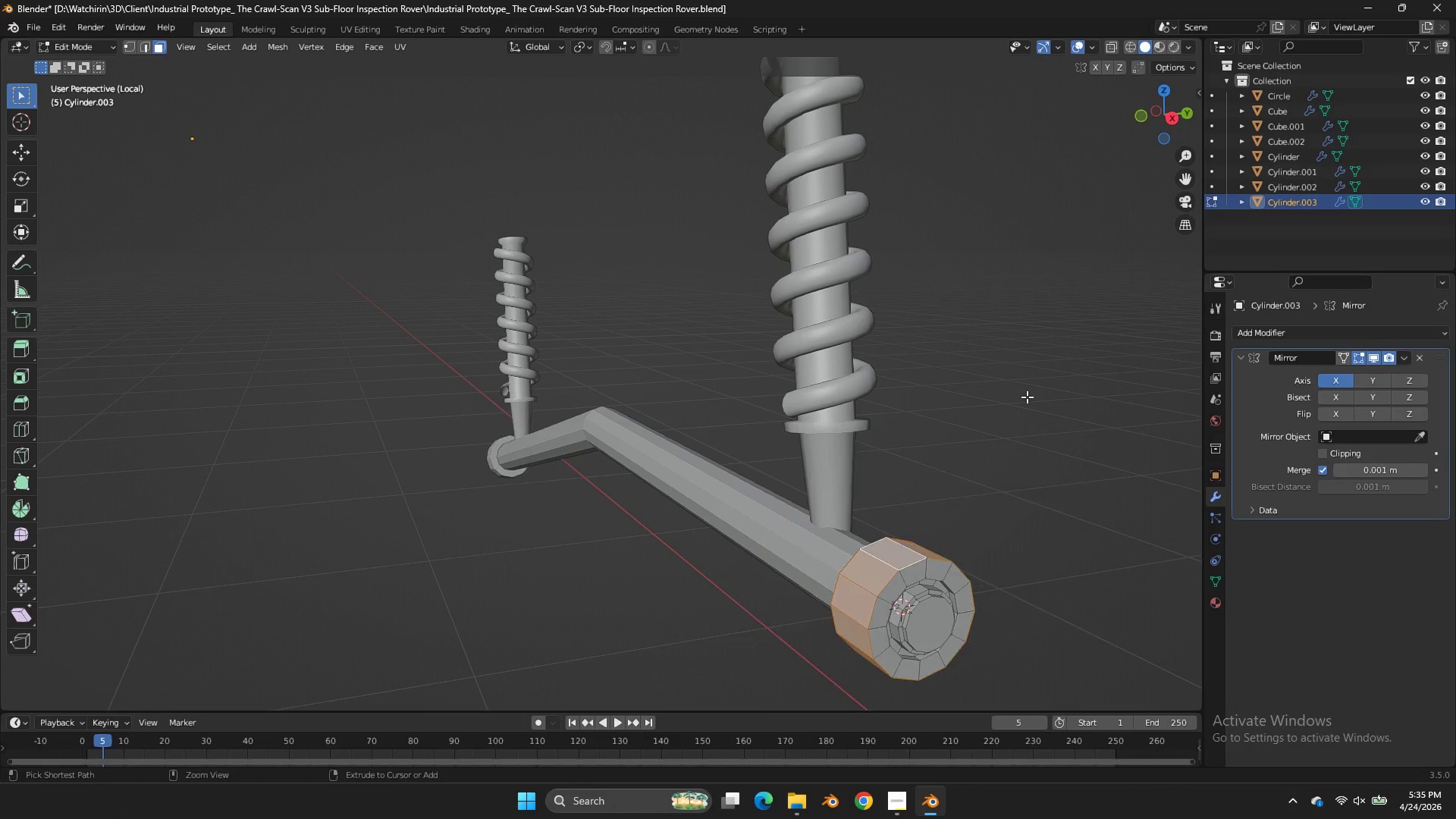 
key(Control+Z)
 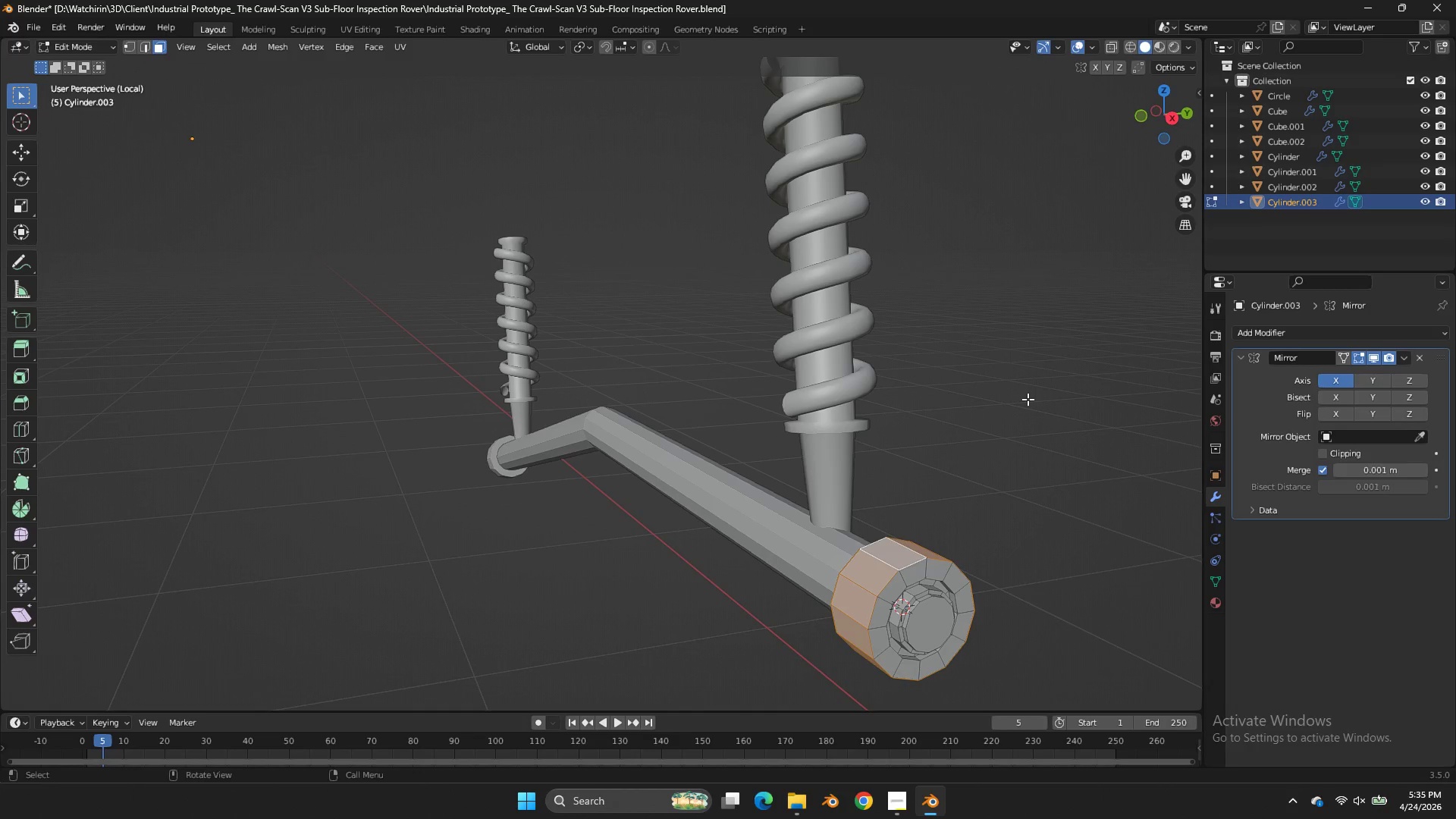 
key(E)
 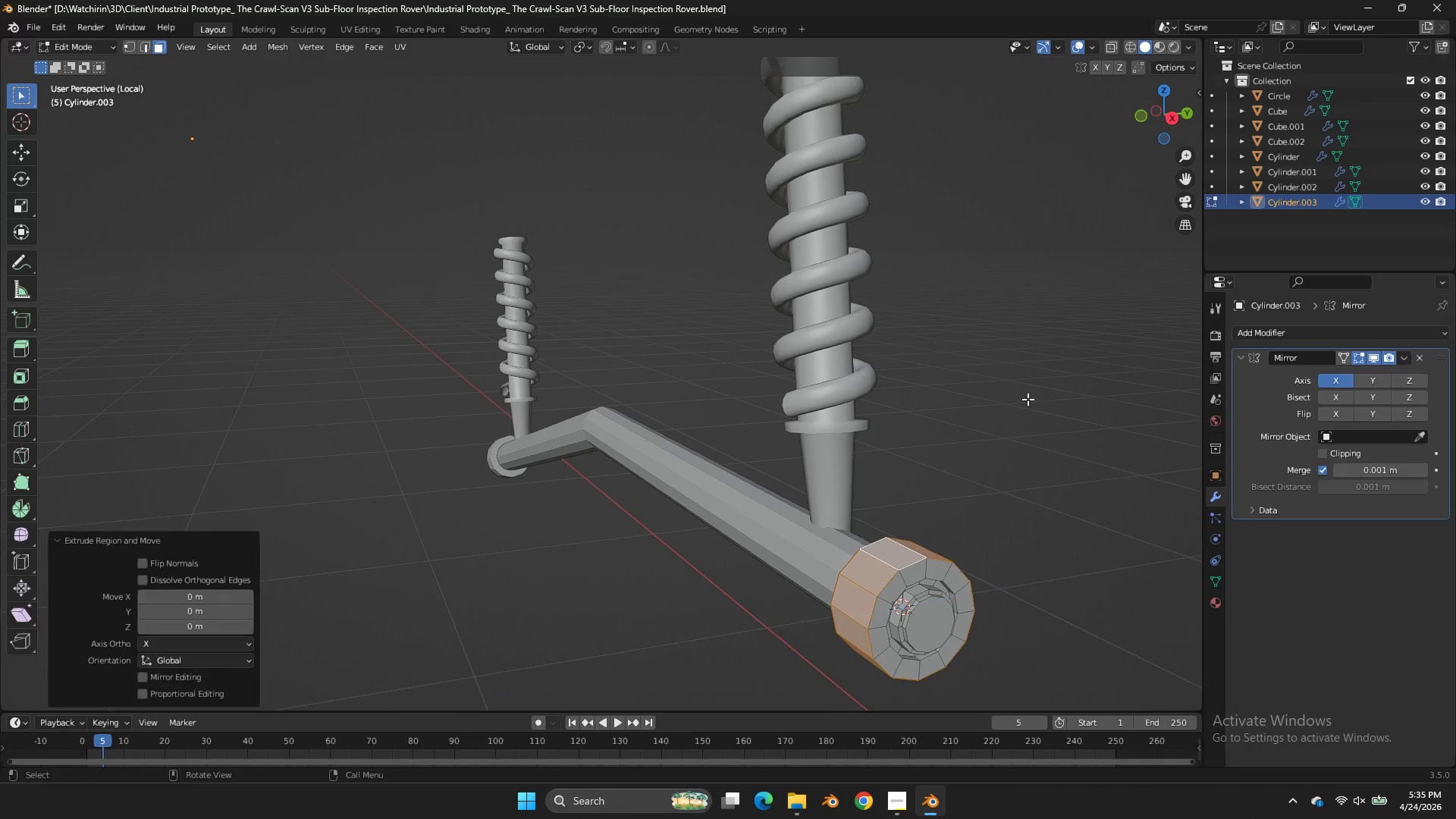 
right_click([1028, 399])
 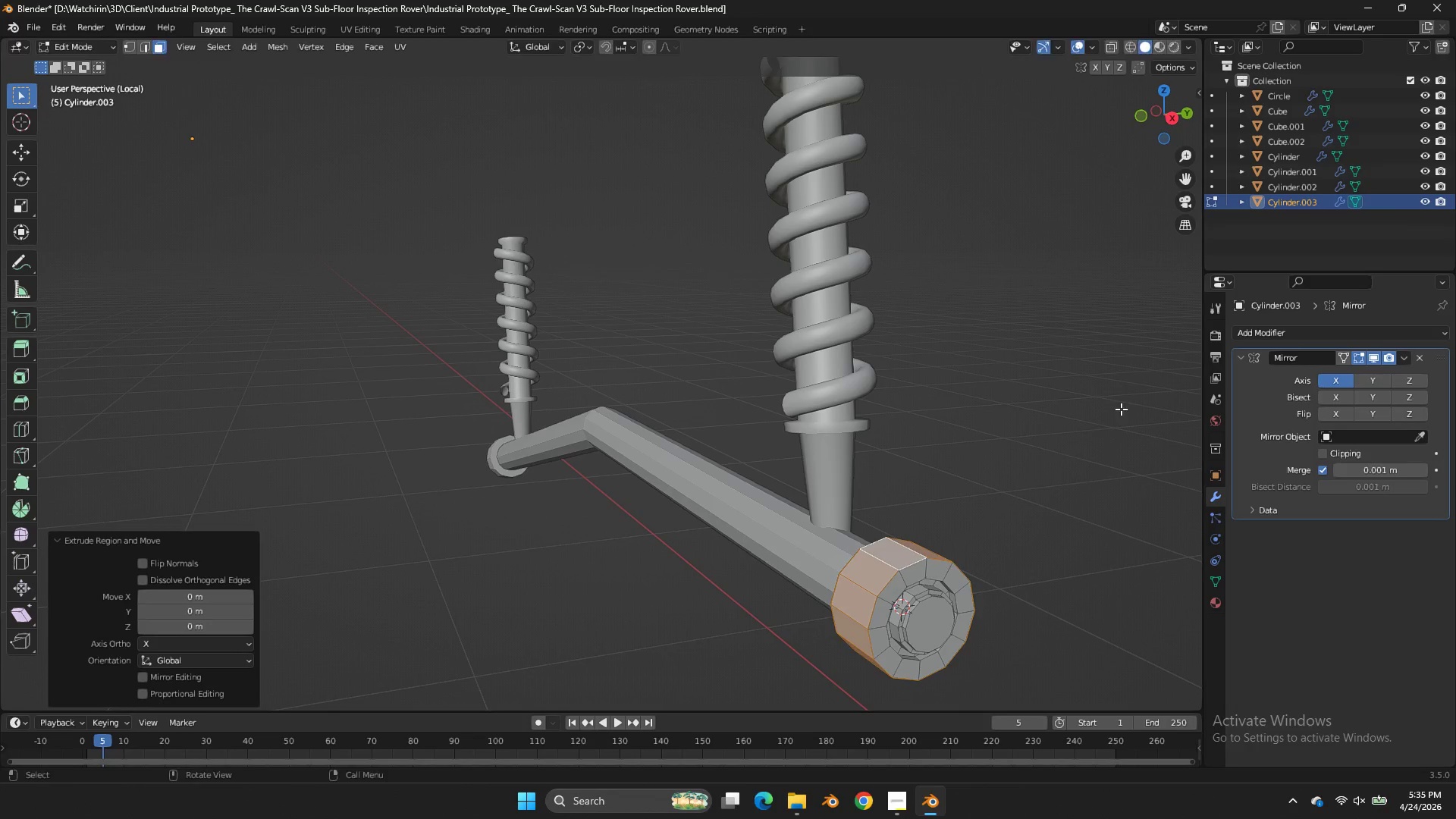 
key(S)
 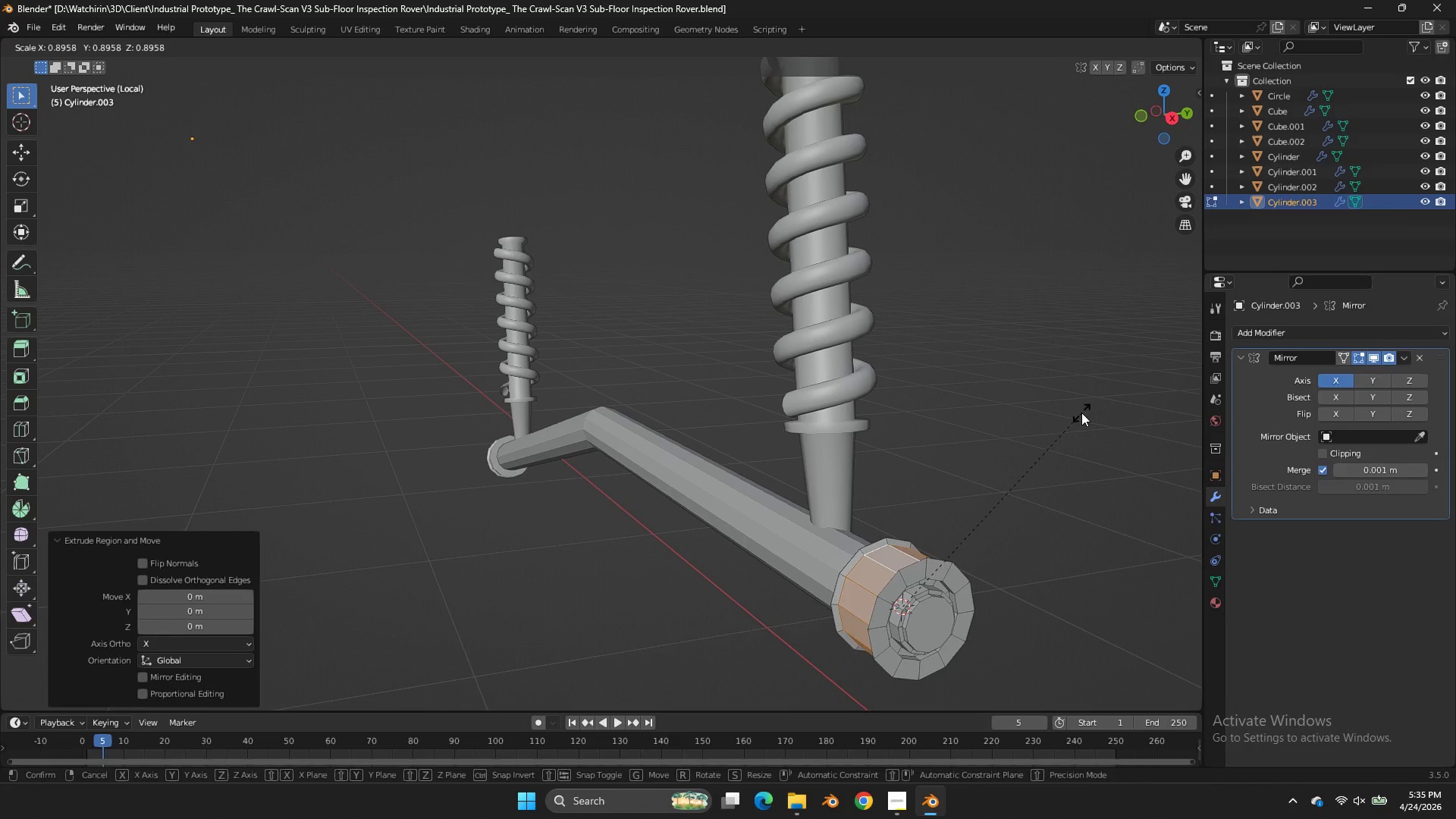 
right_click([1082, 413])
 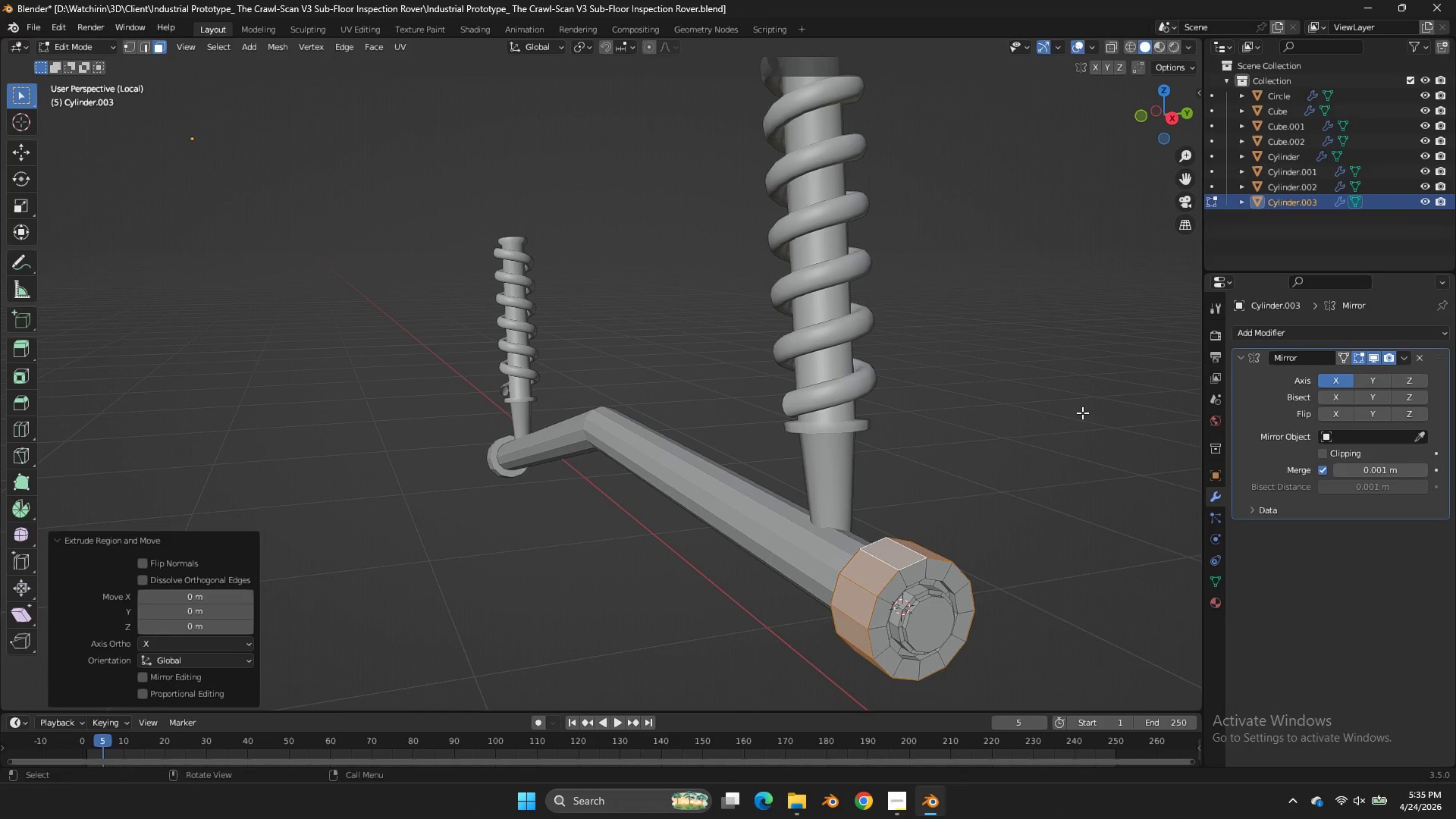 
type(sx)
 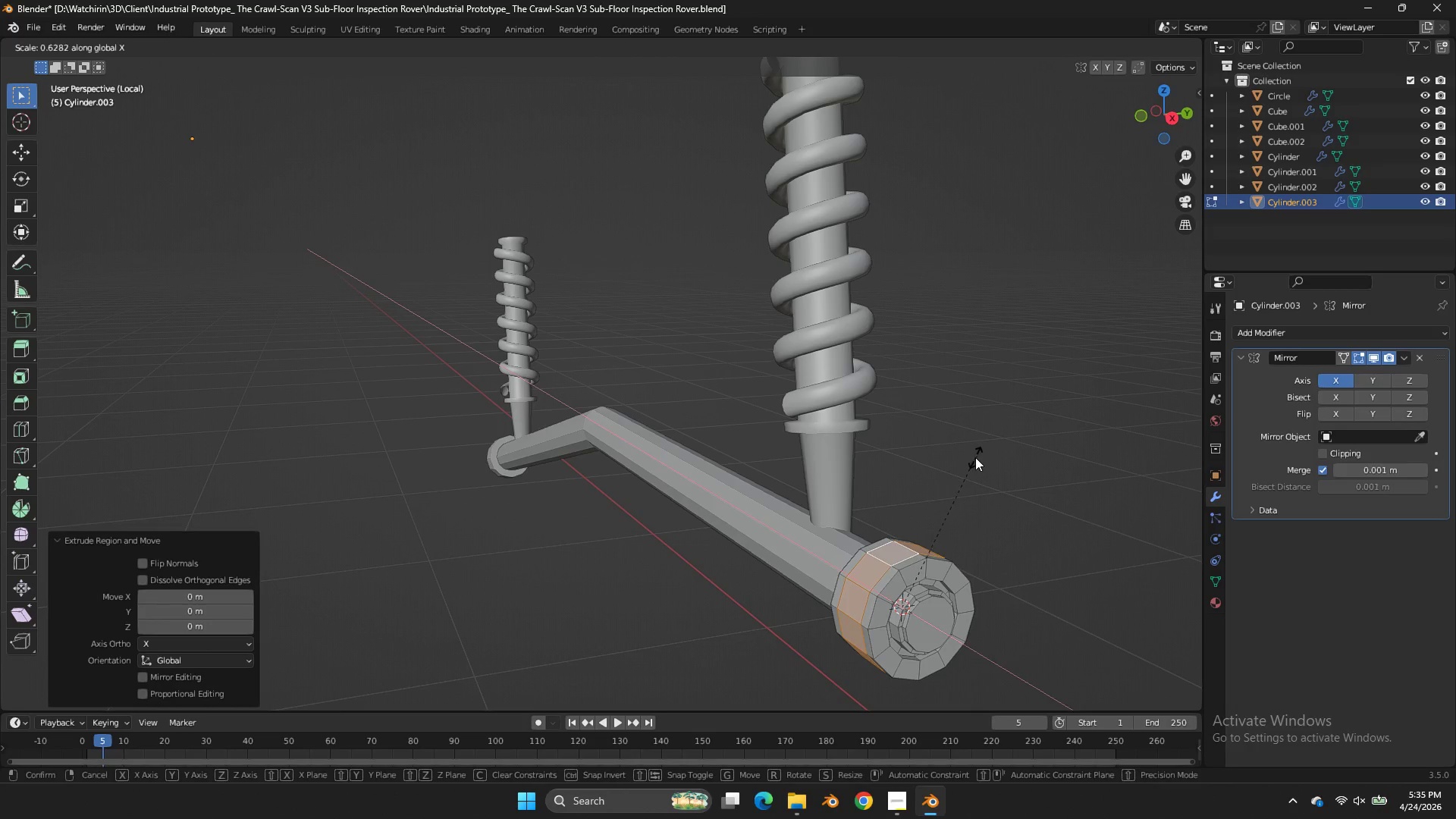 
left_click([975, 457])
 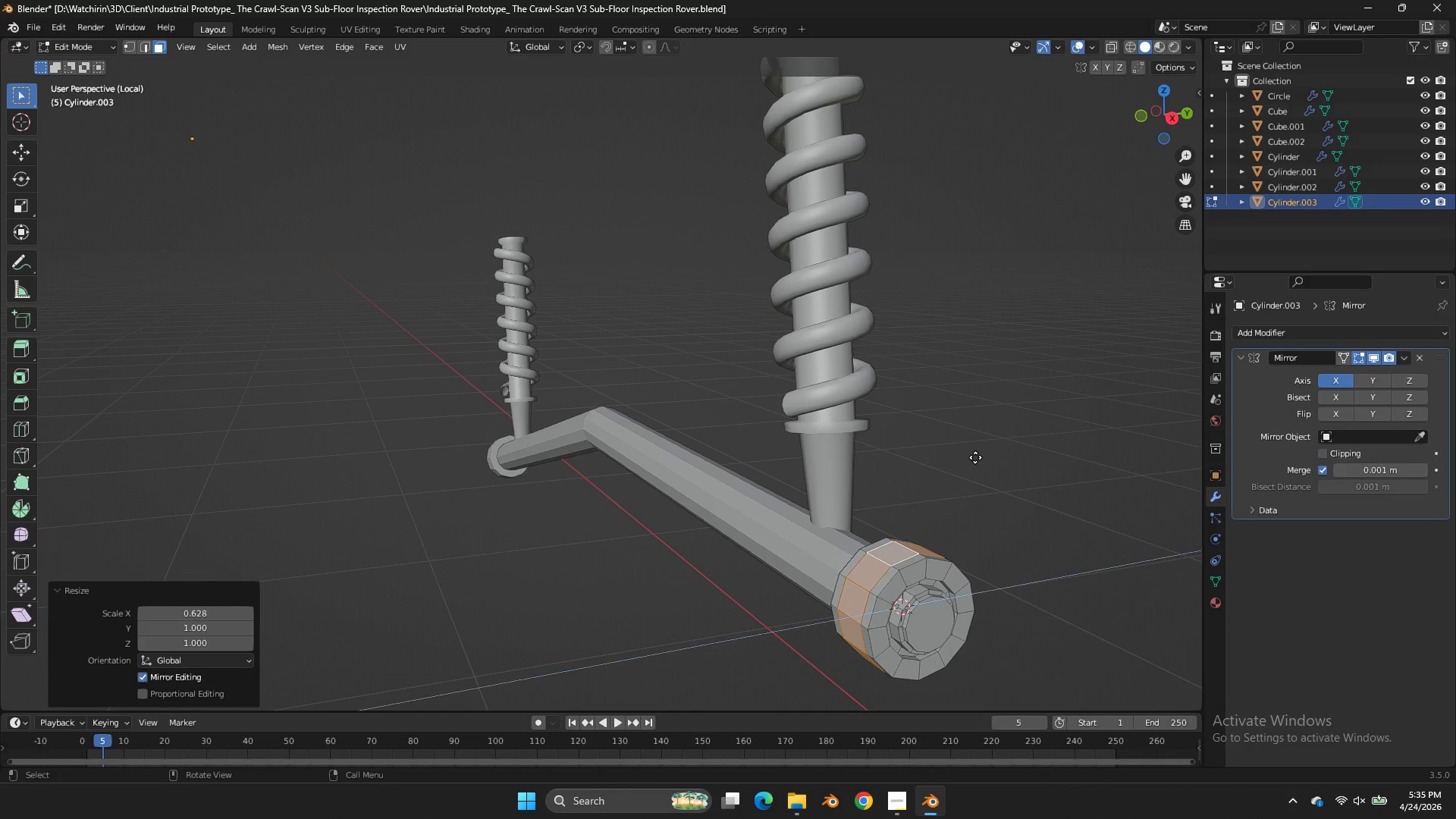 
key(E)
 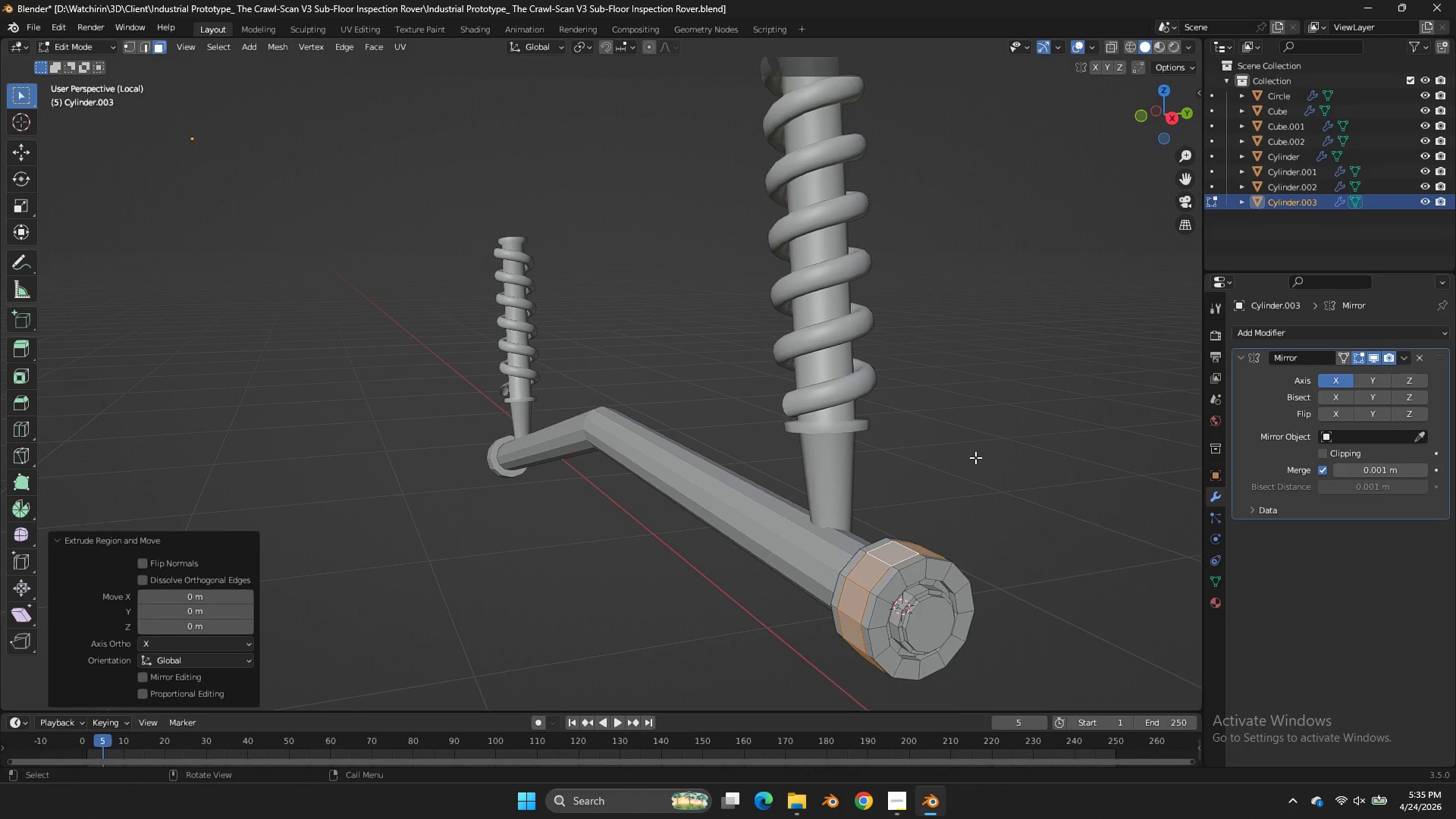 
right_click([975, 457])
 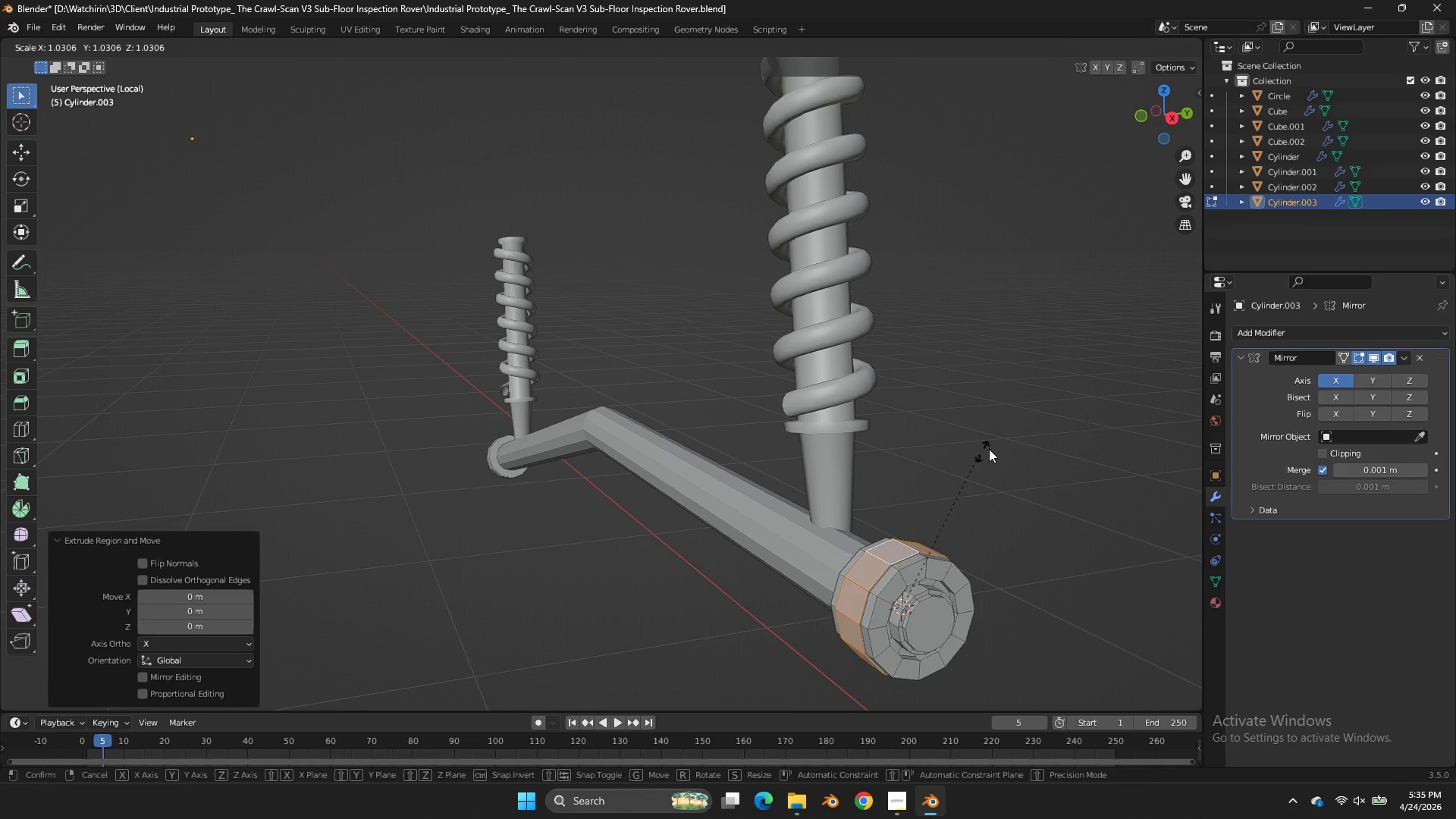 
key(S)
 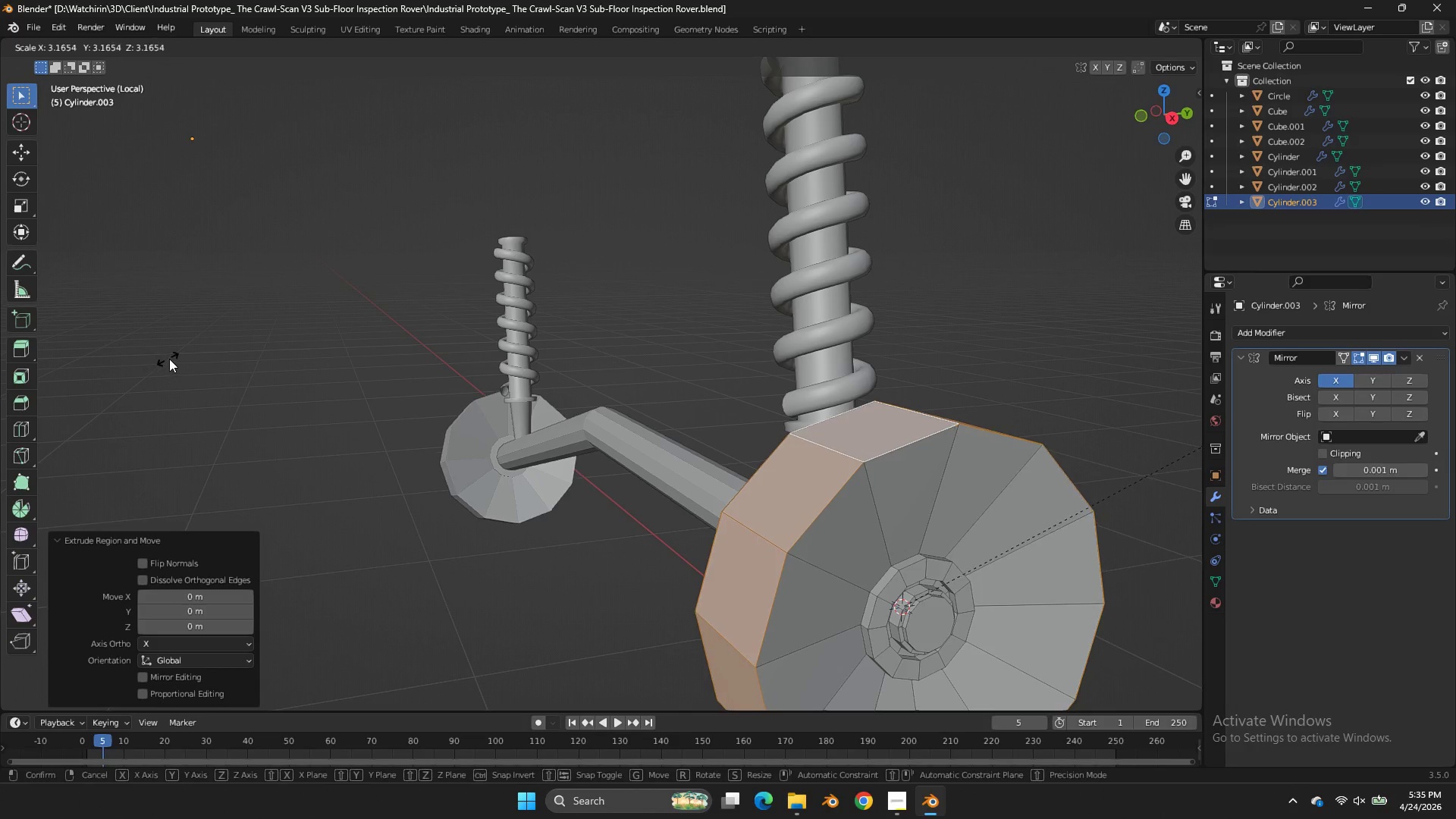 
left_click([201, 344])
 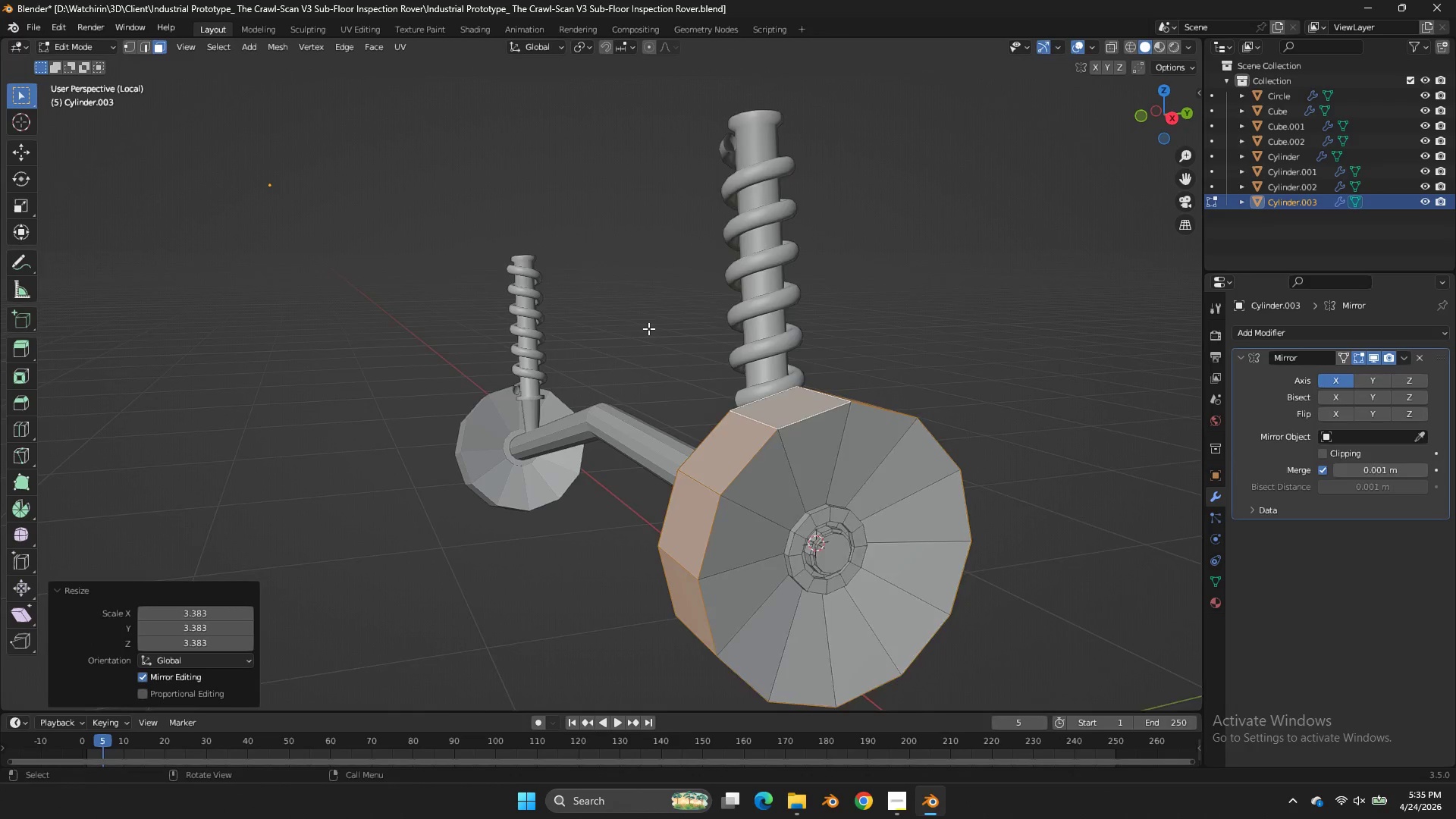 
type(sx)
 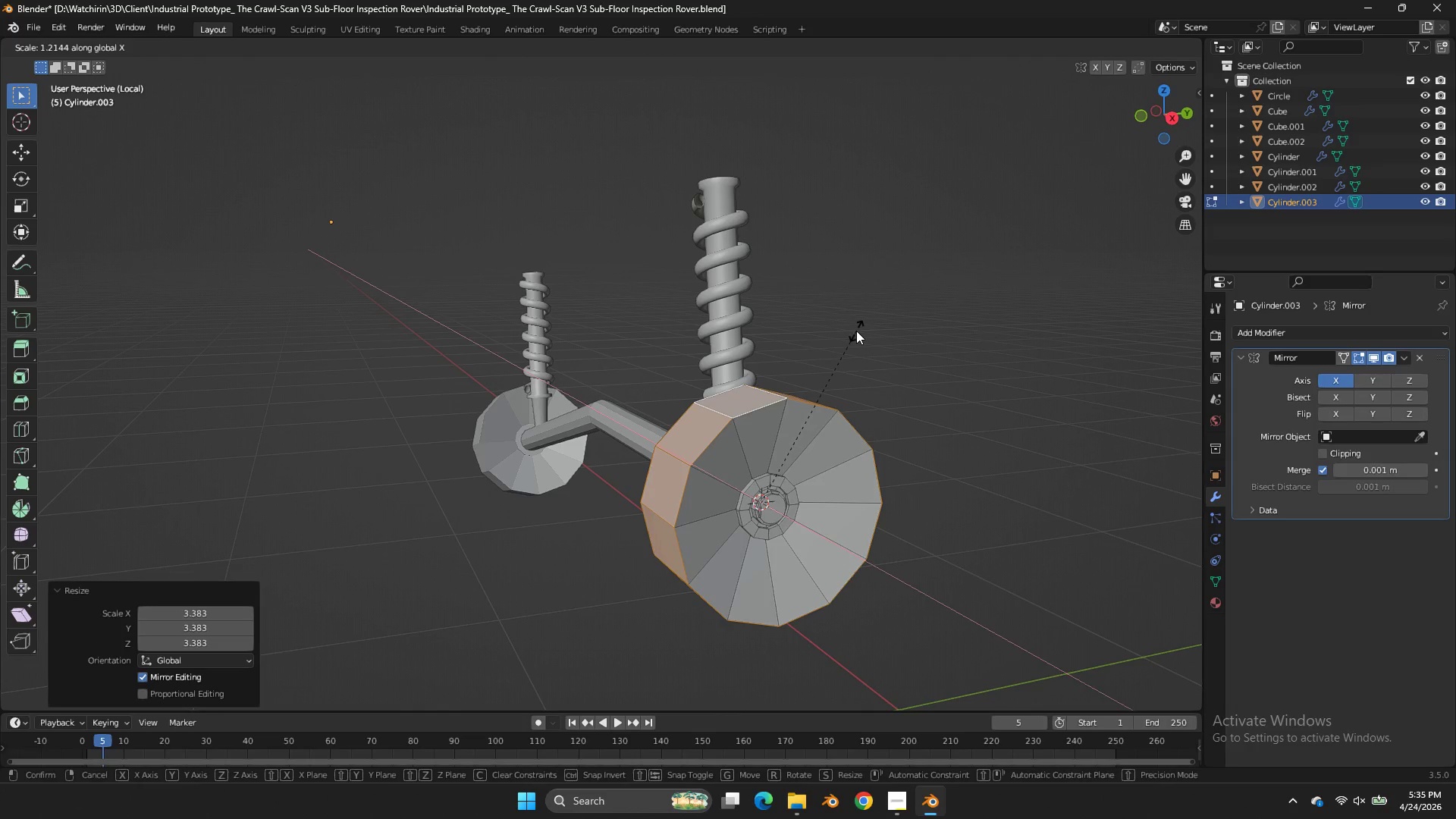 
scroll: coordinate [656, 331], scroll_direction: down, amount: 2.0
 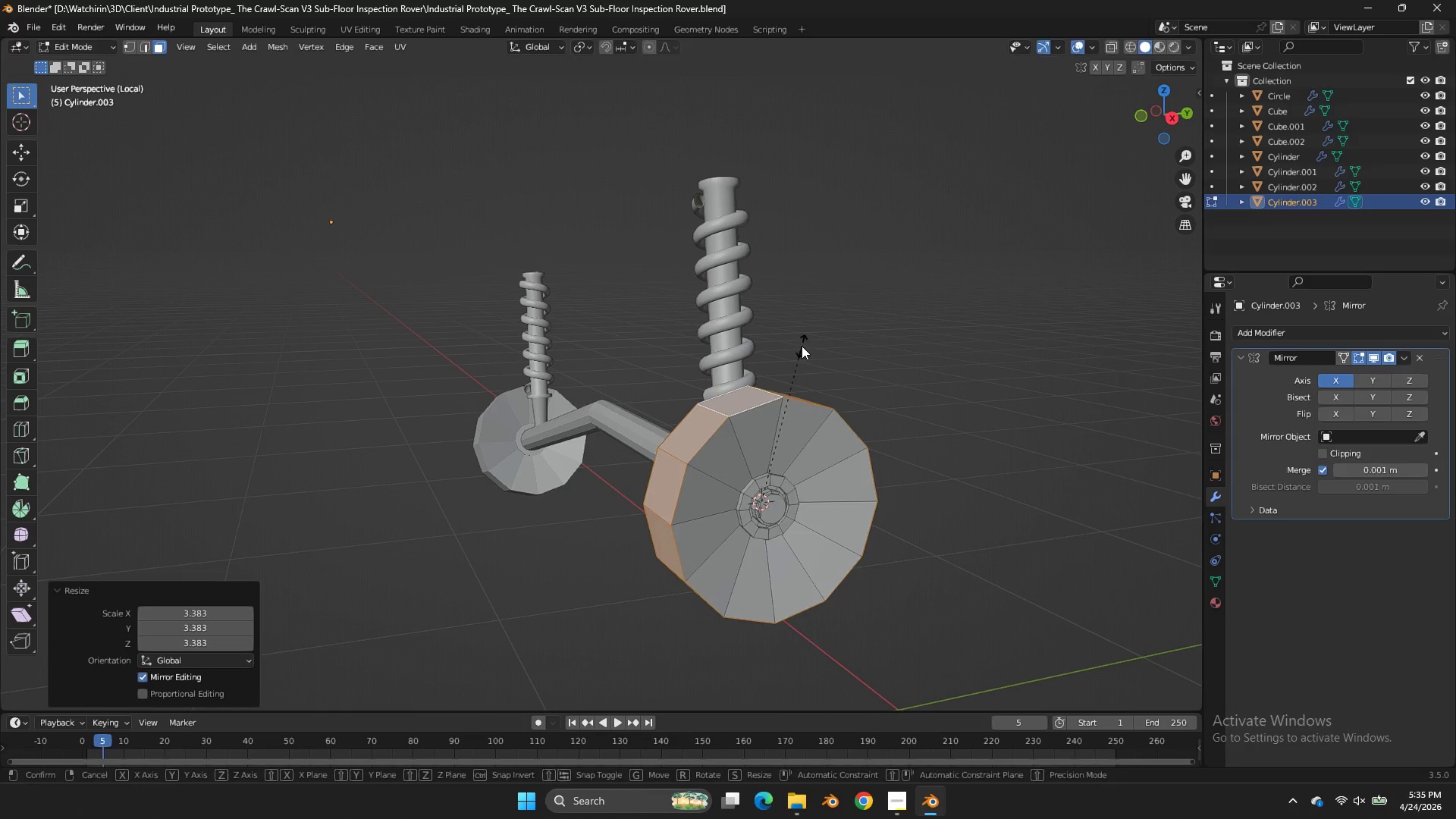 
left_click([856, 331])
 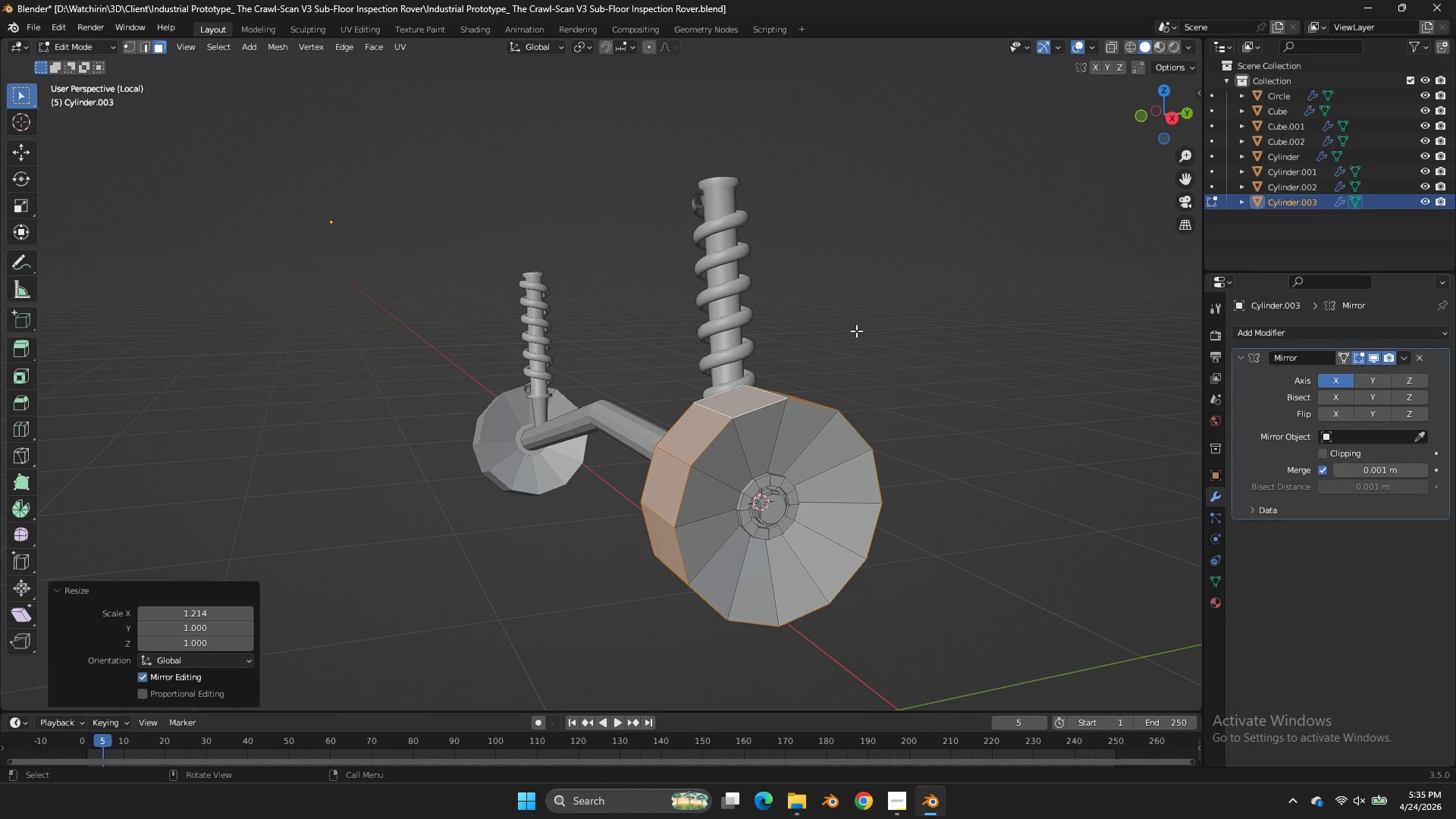 
key(E)
 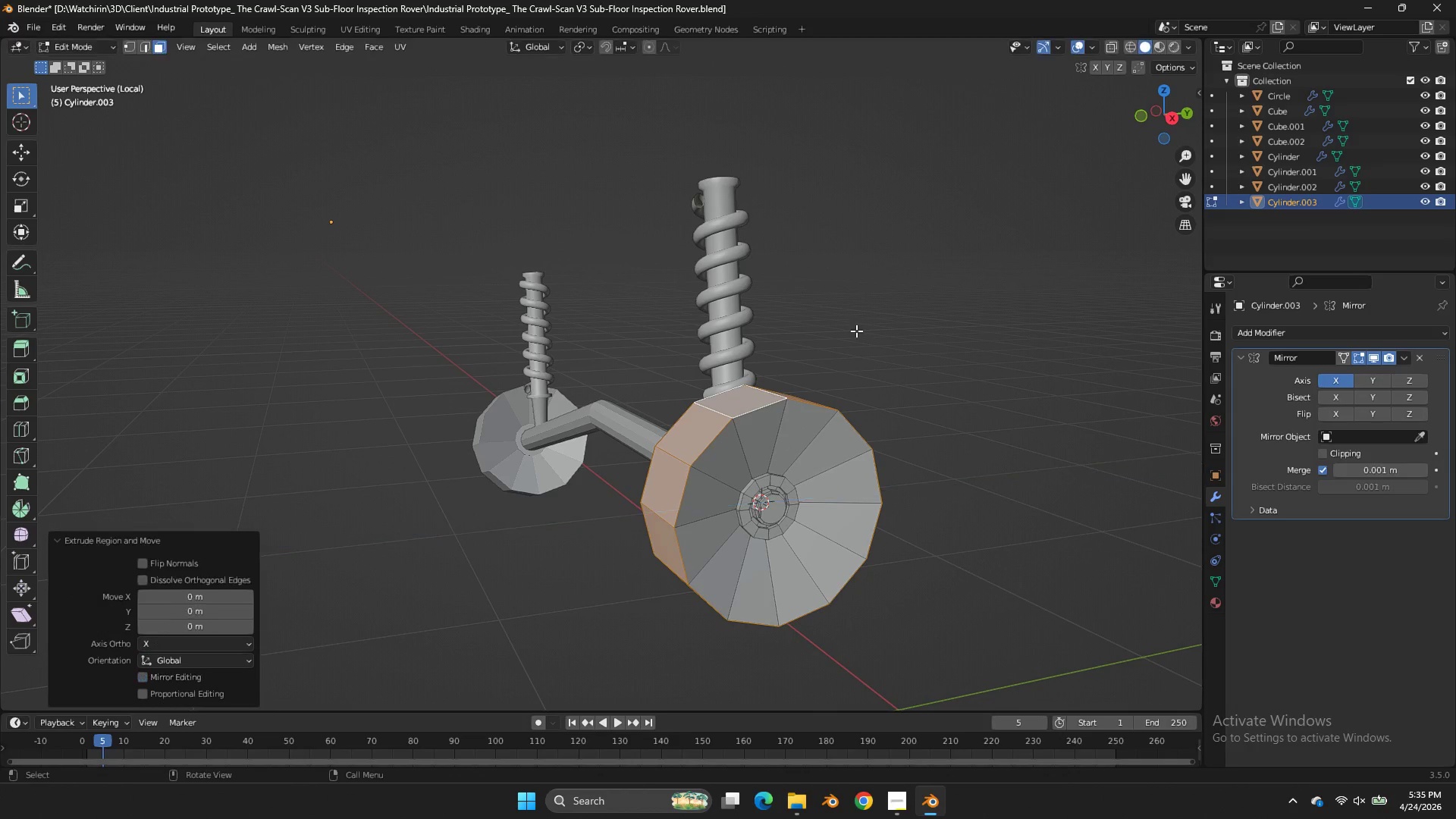 
right_click([856, 331])
 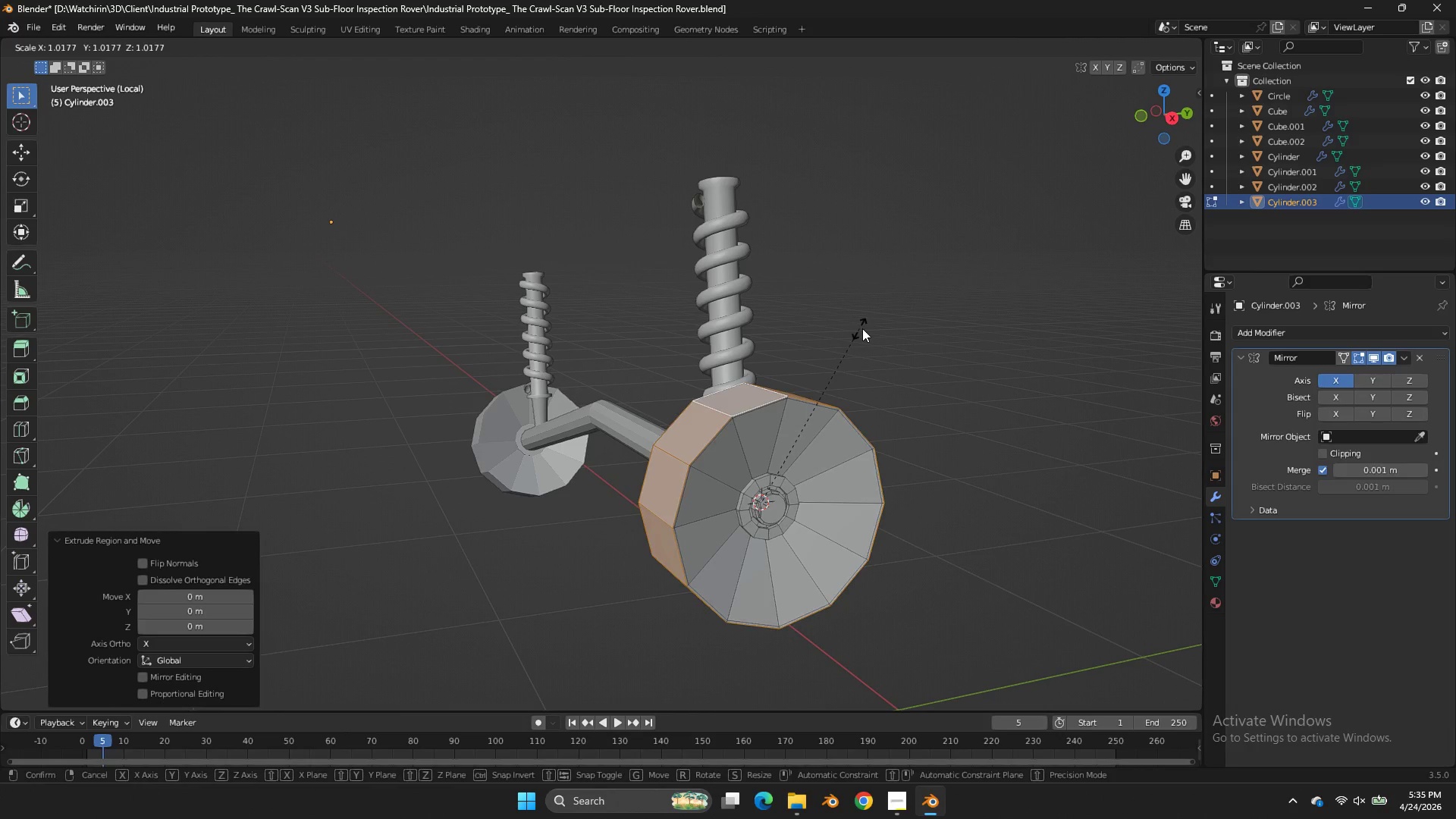 
key(S)
 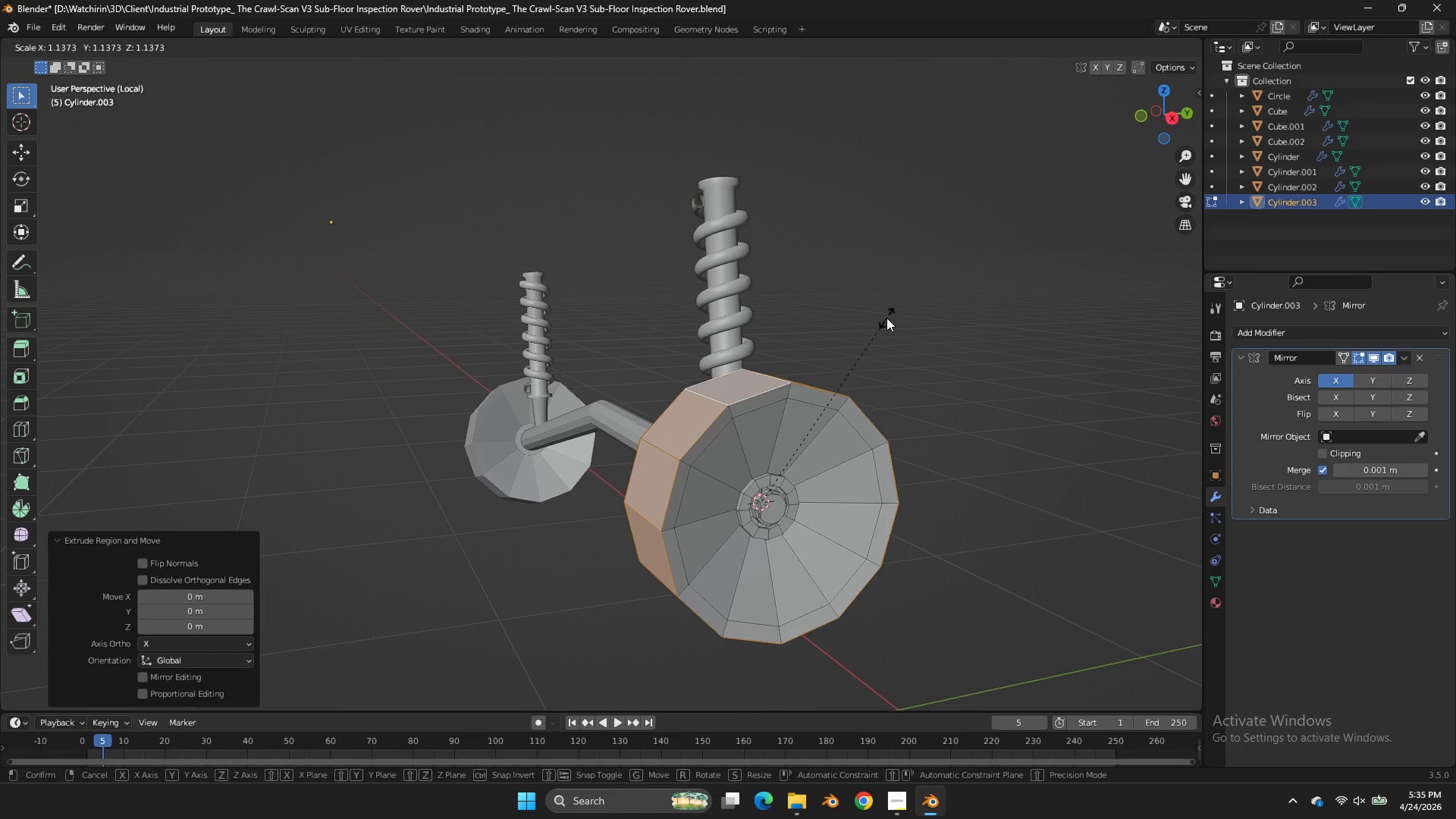 
left_click([886, 318])
 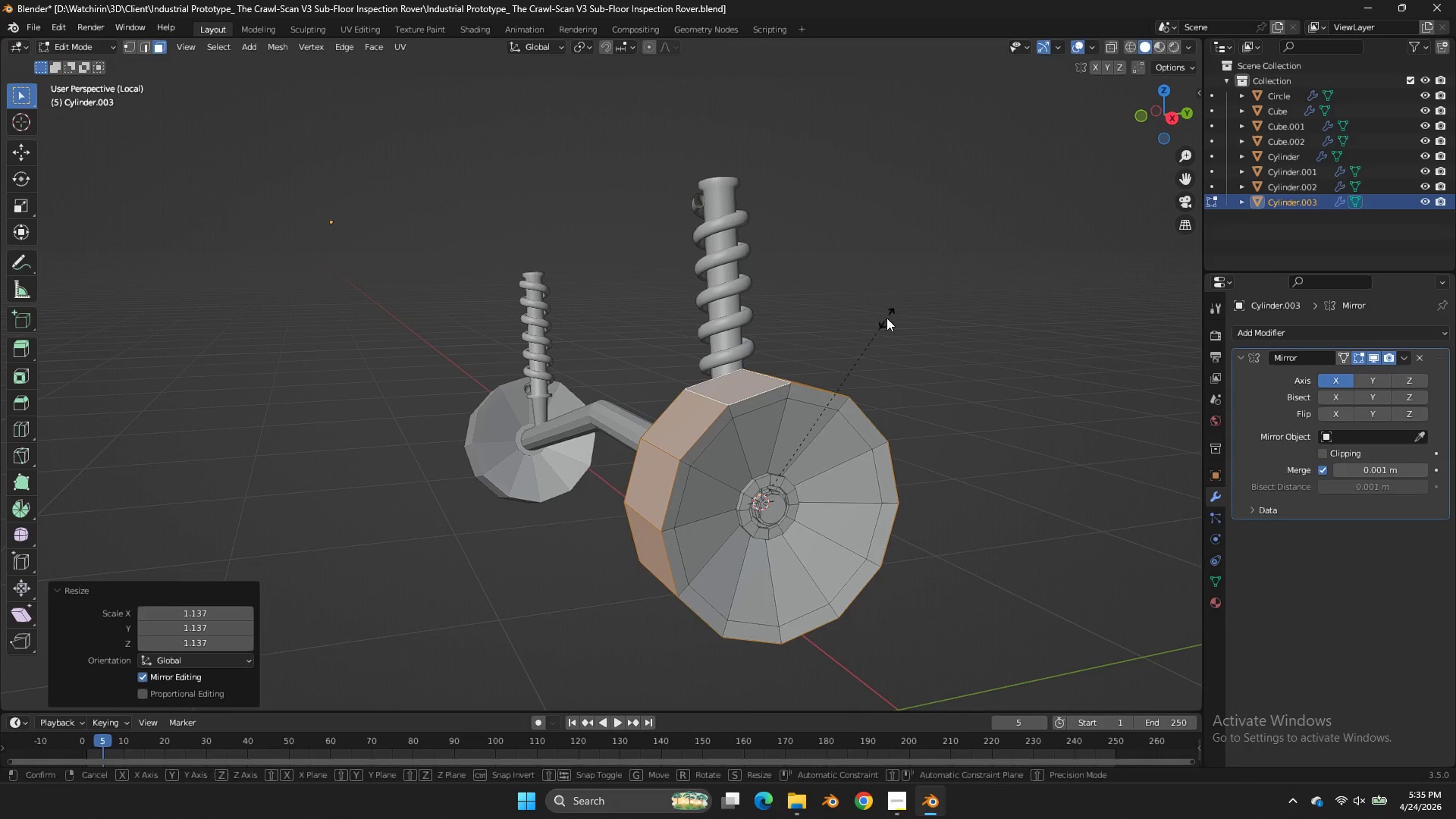 
type(sx)
 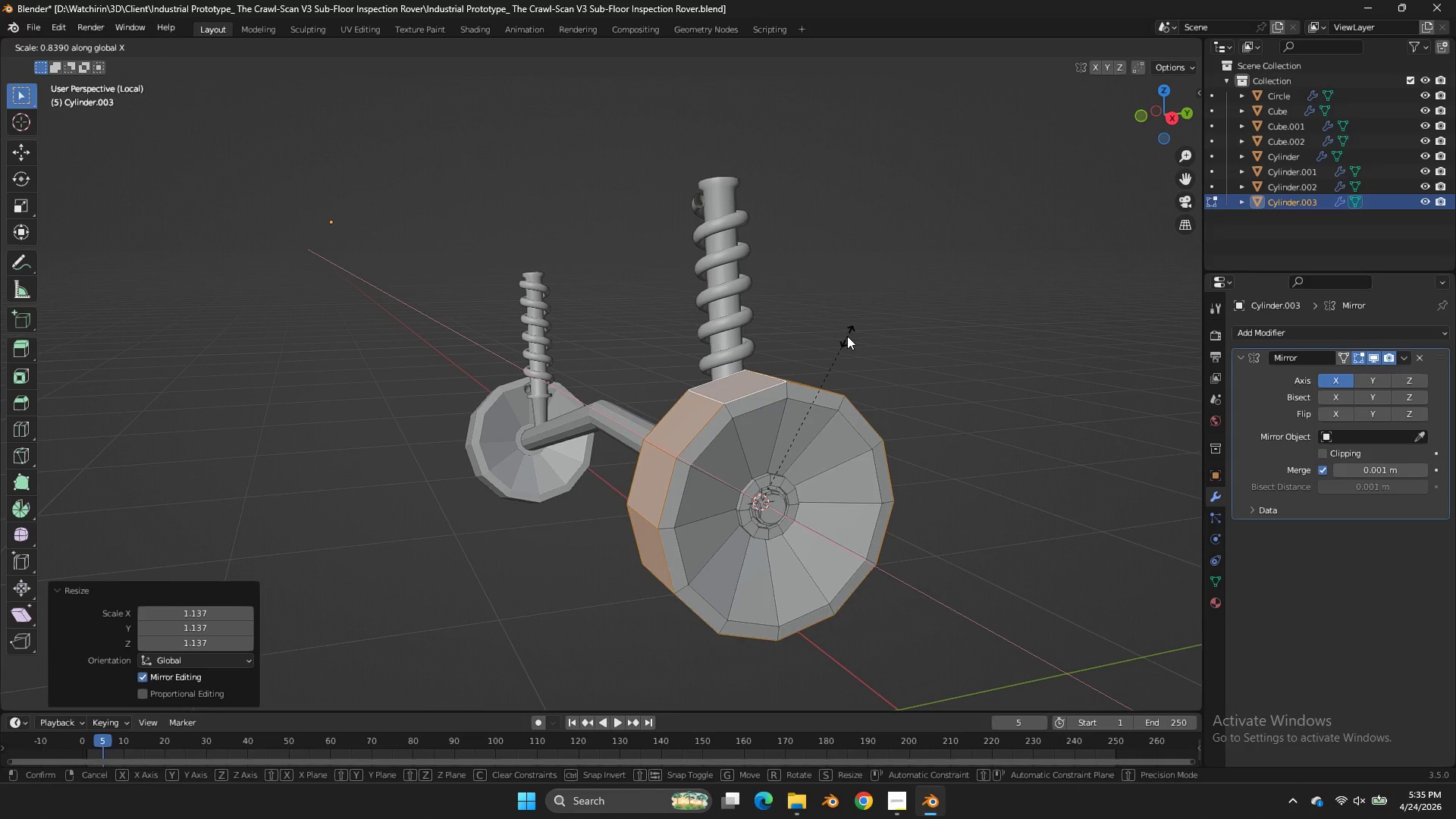 
left_click([847, 336])
 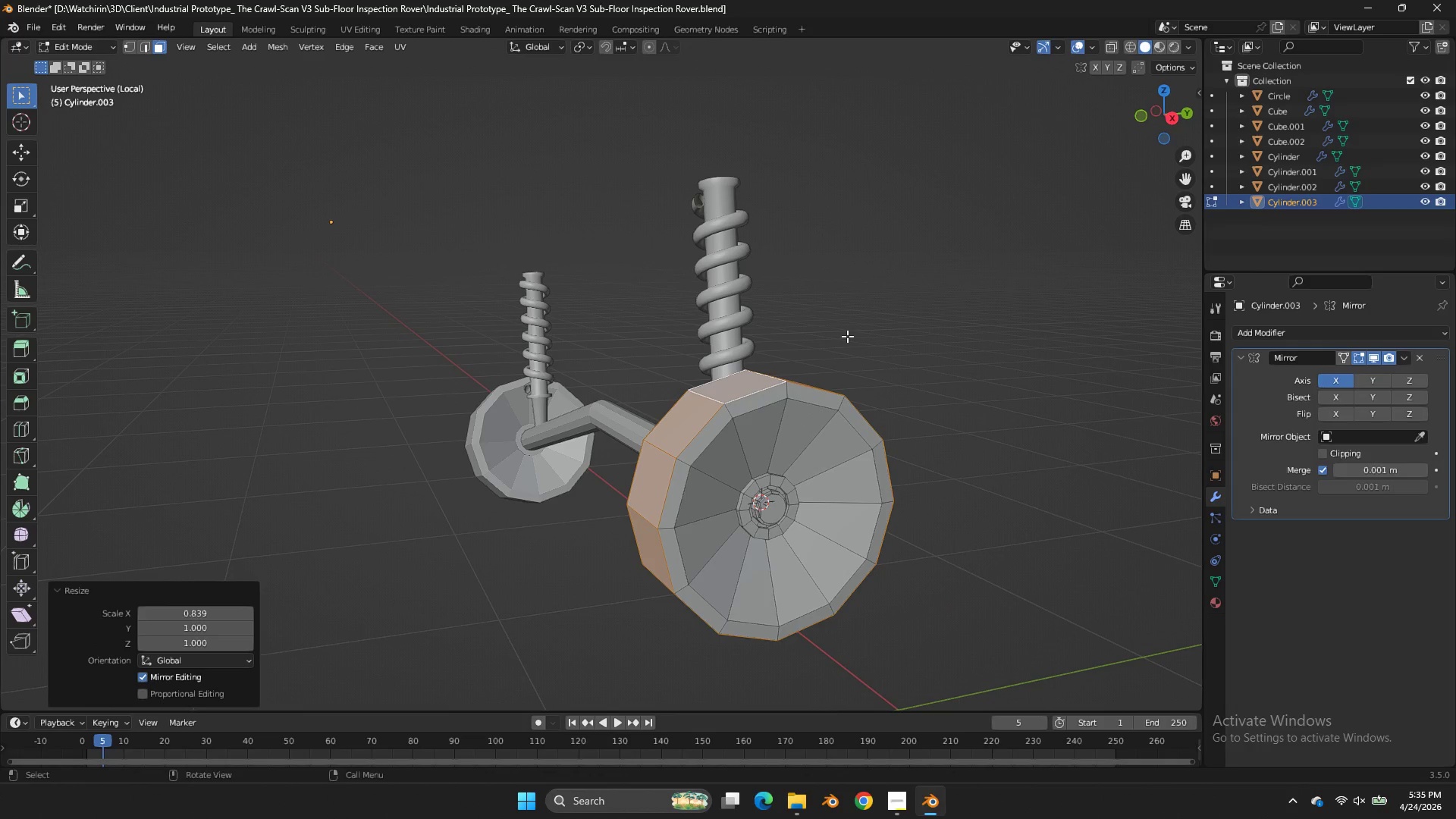 
type(es)
 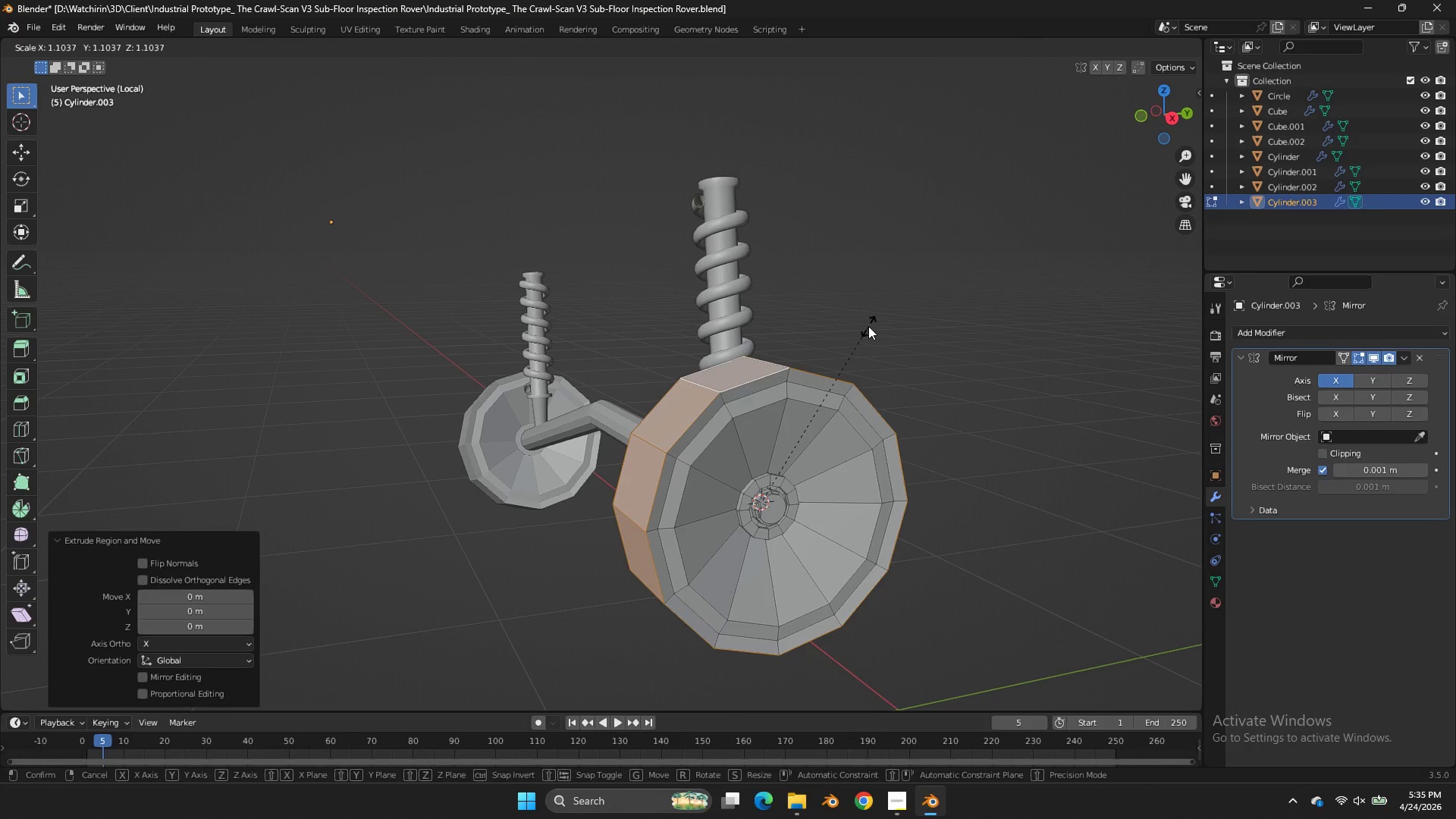 
left_click([868, 326])
 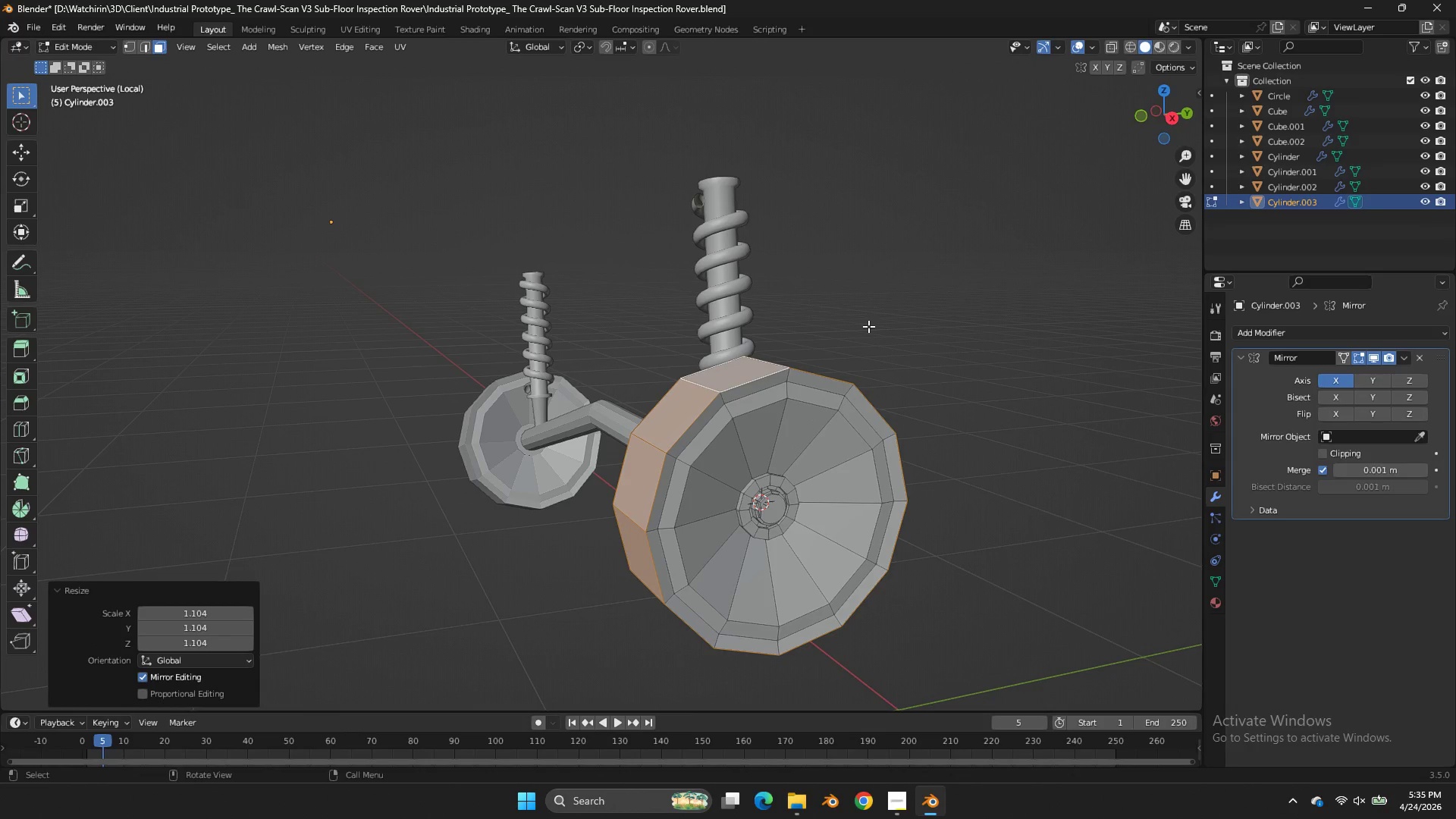 
type(sx)
 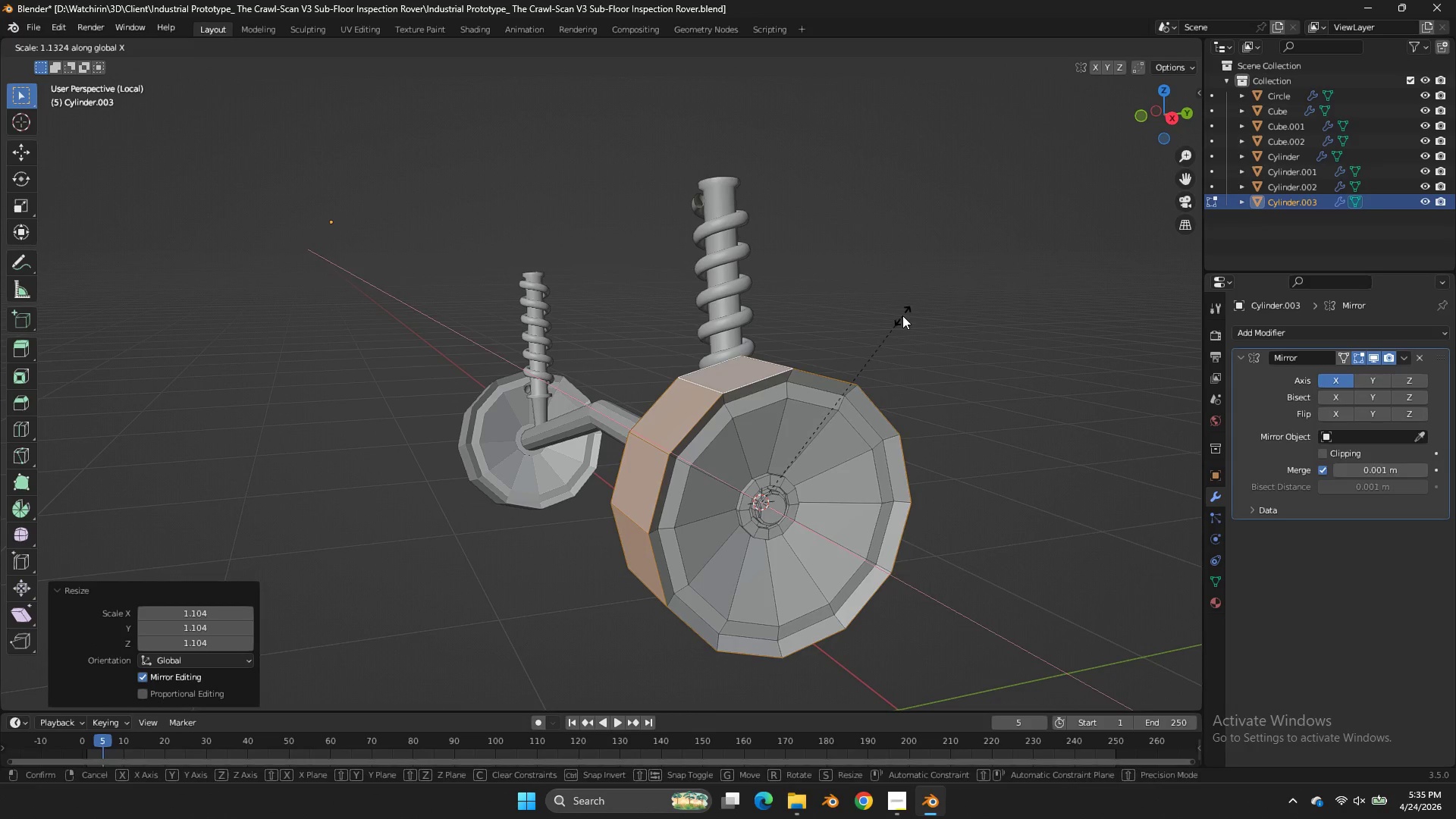 
left_click([902, 315])
 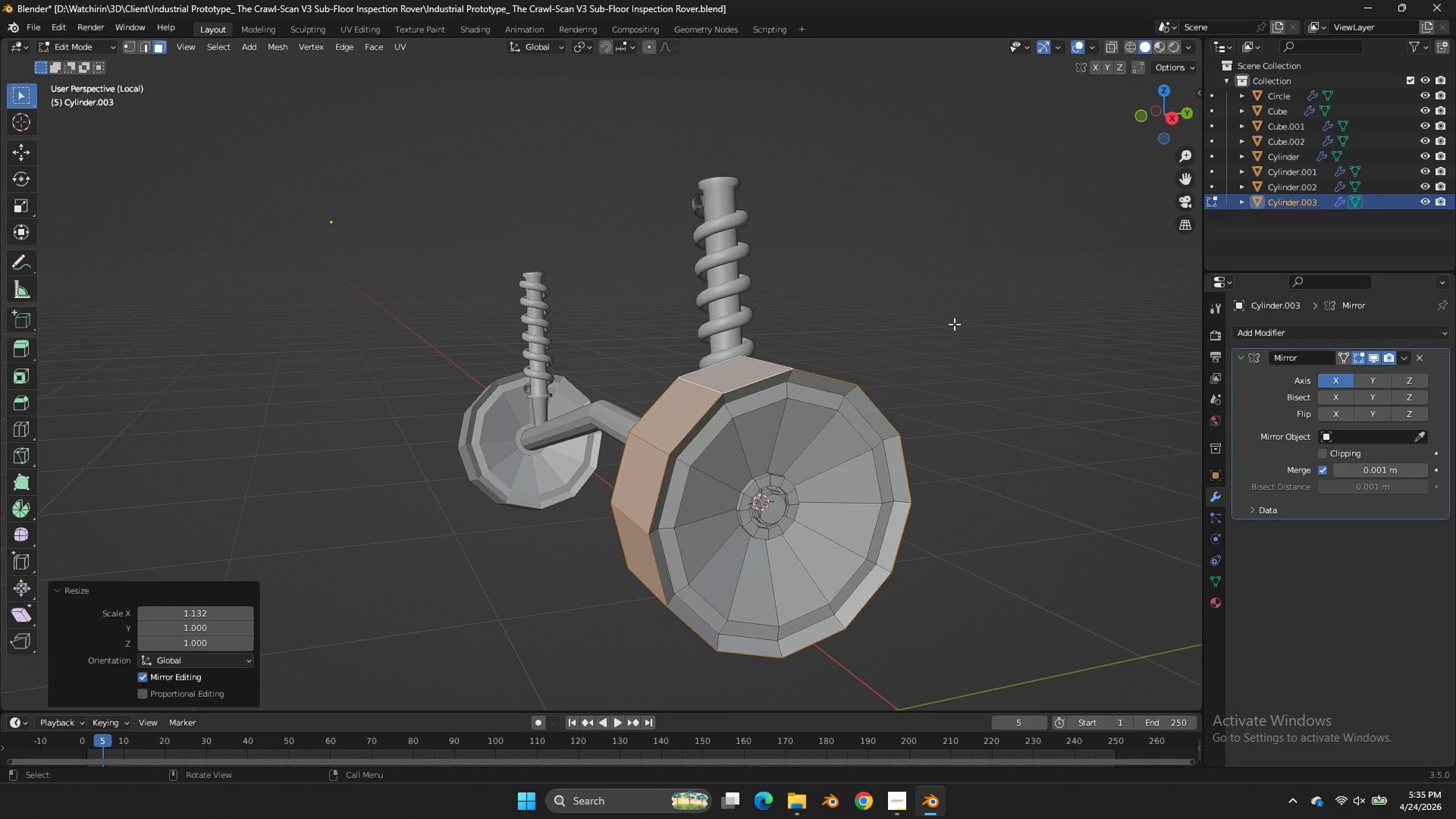 
key(E)
 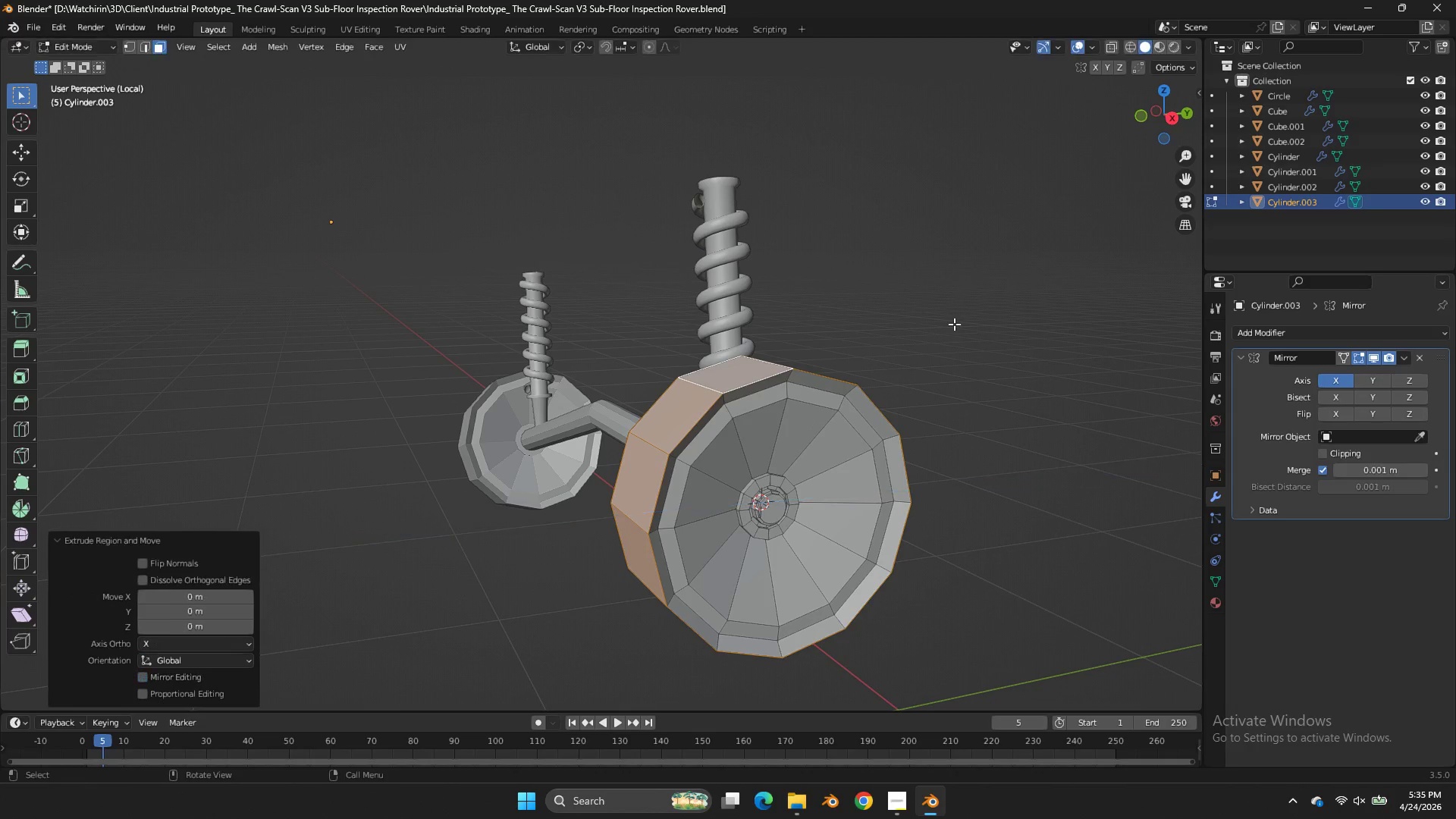 
right_click([954, 324])
 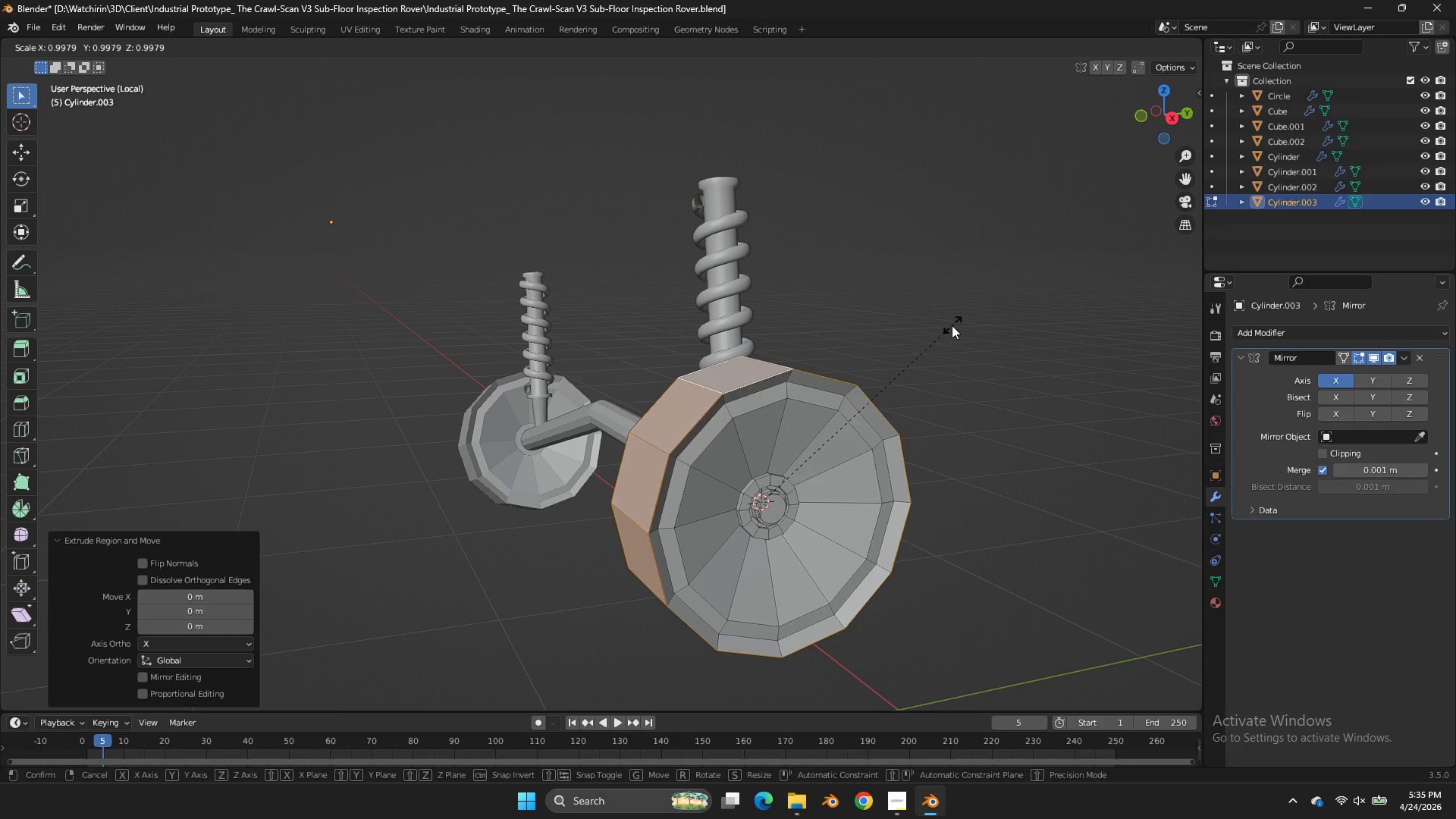 
key(S)
 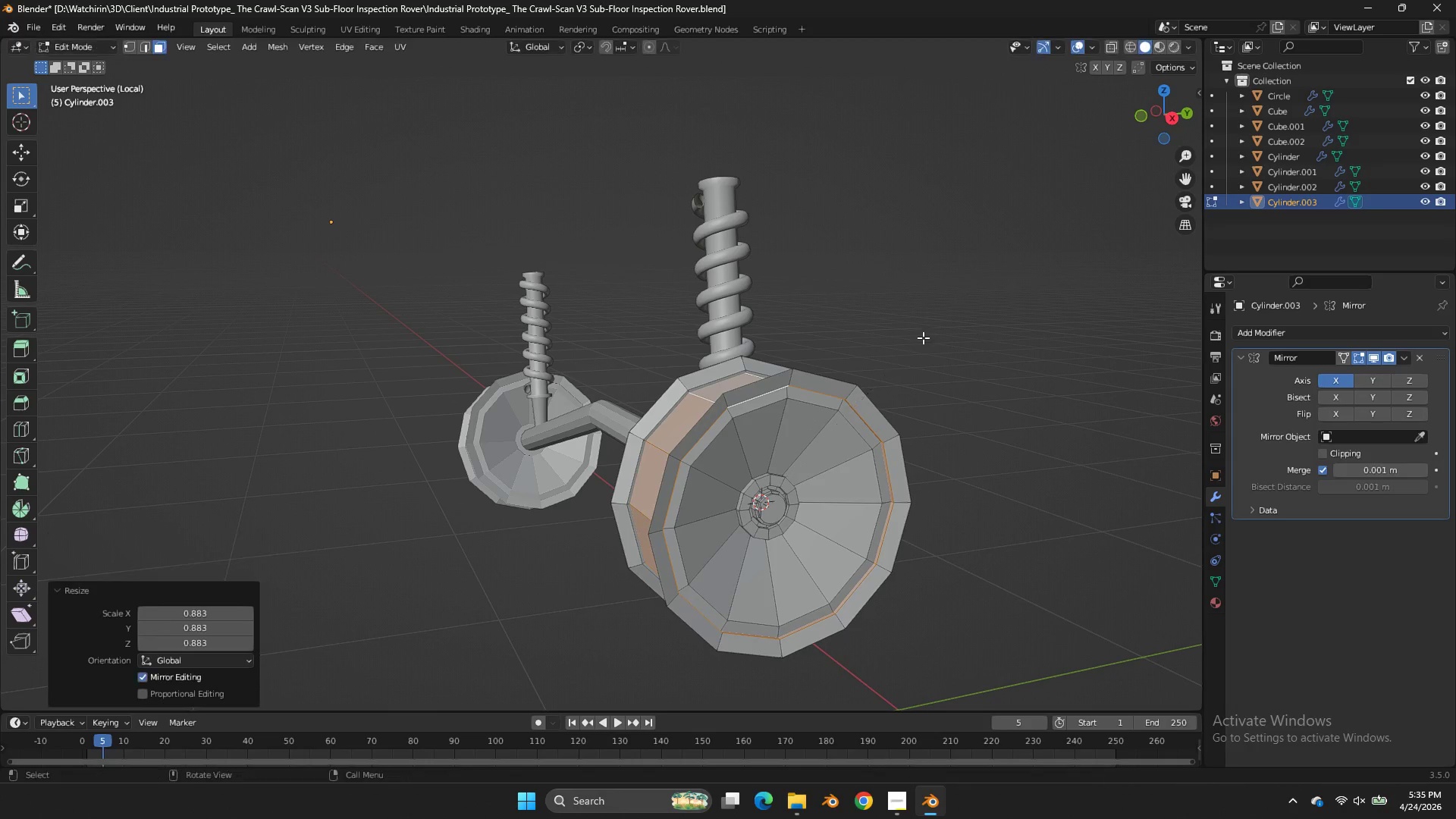 
key(S)
 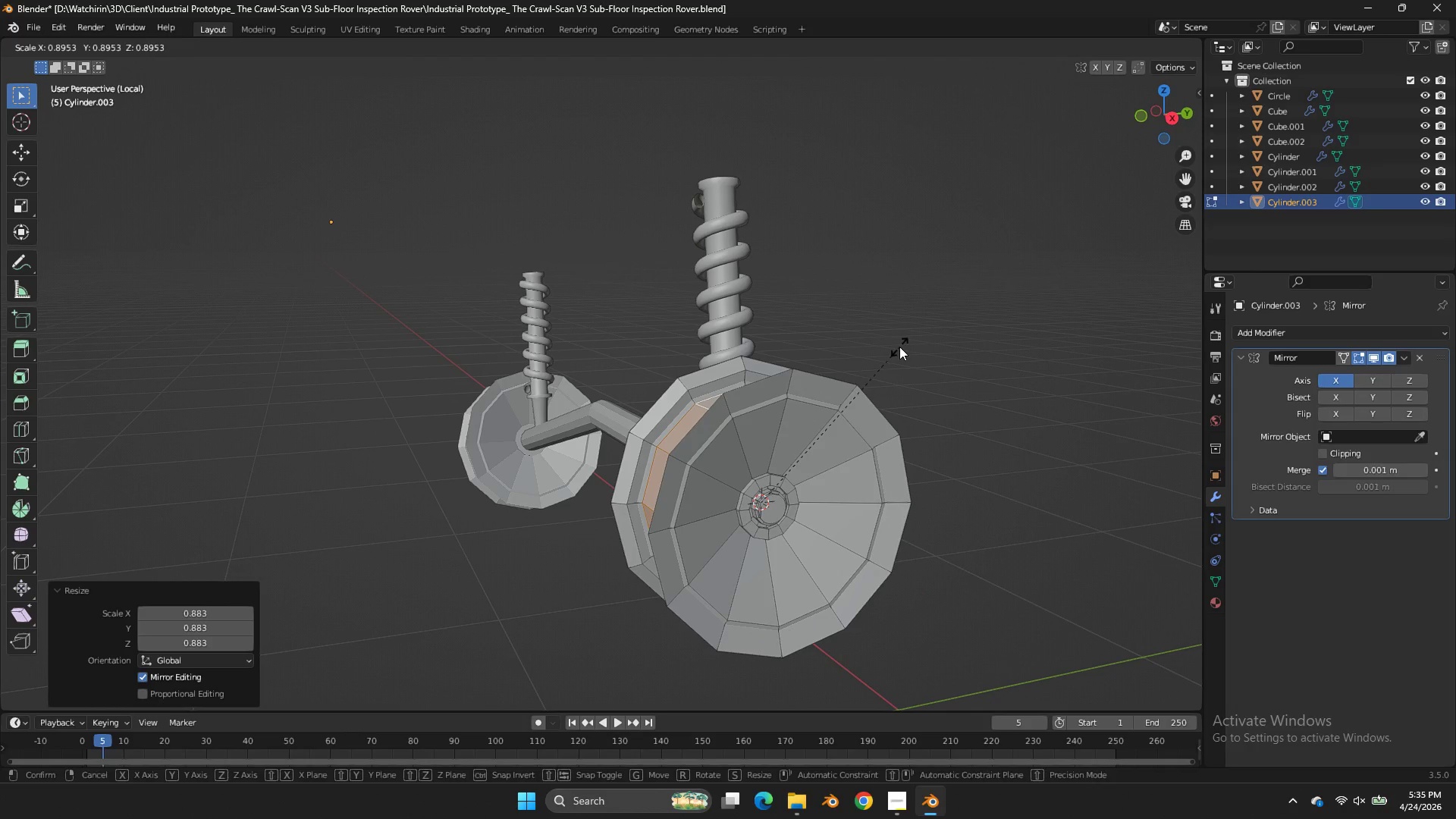 
left_click([899, 347])
 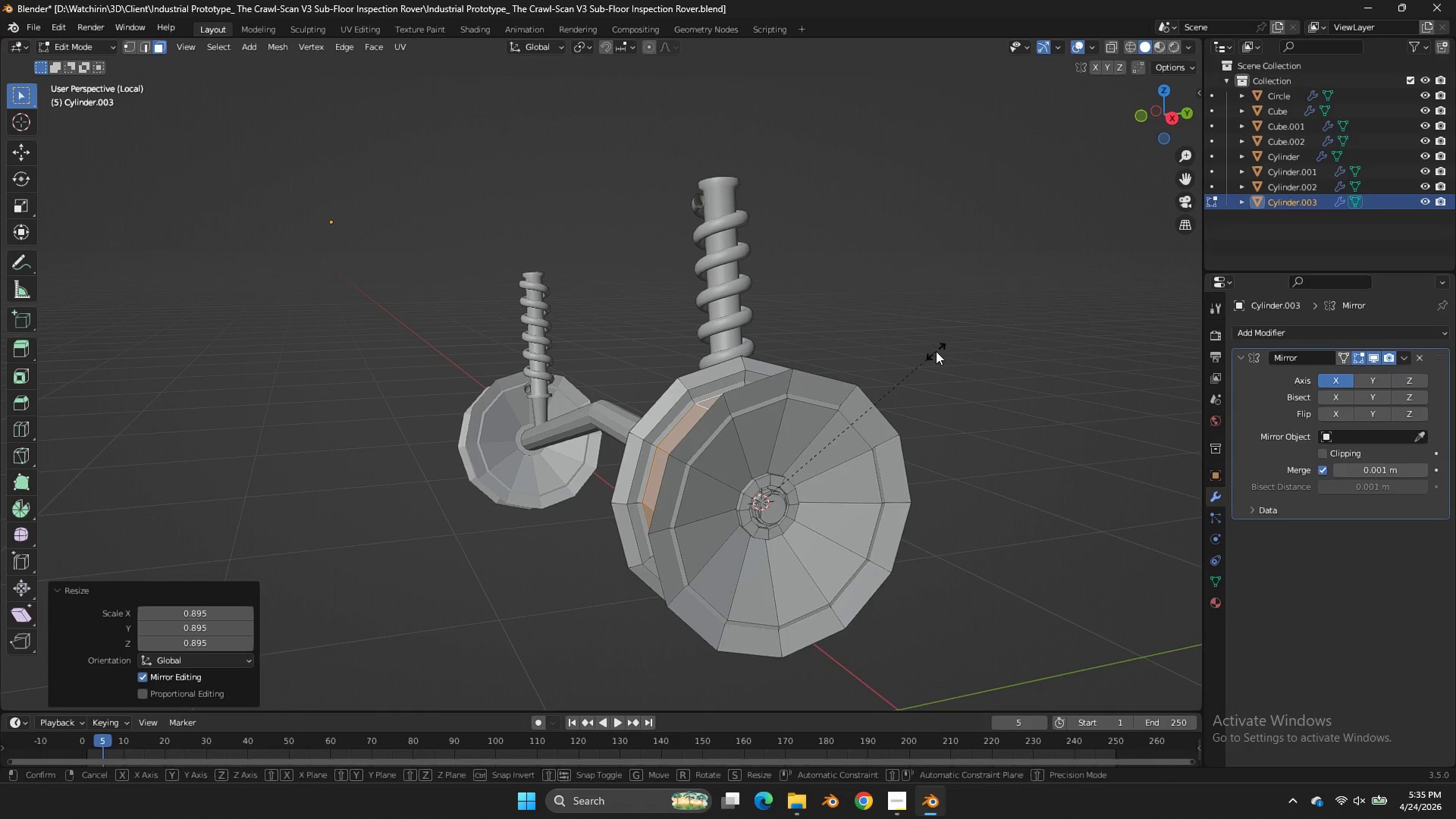 
type(sxsx)
key(Tab)
 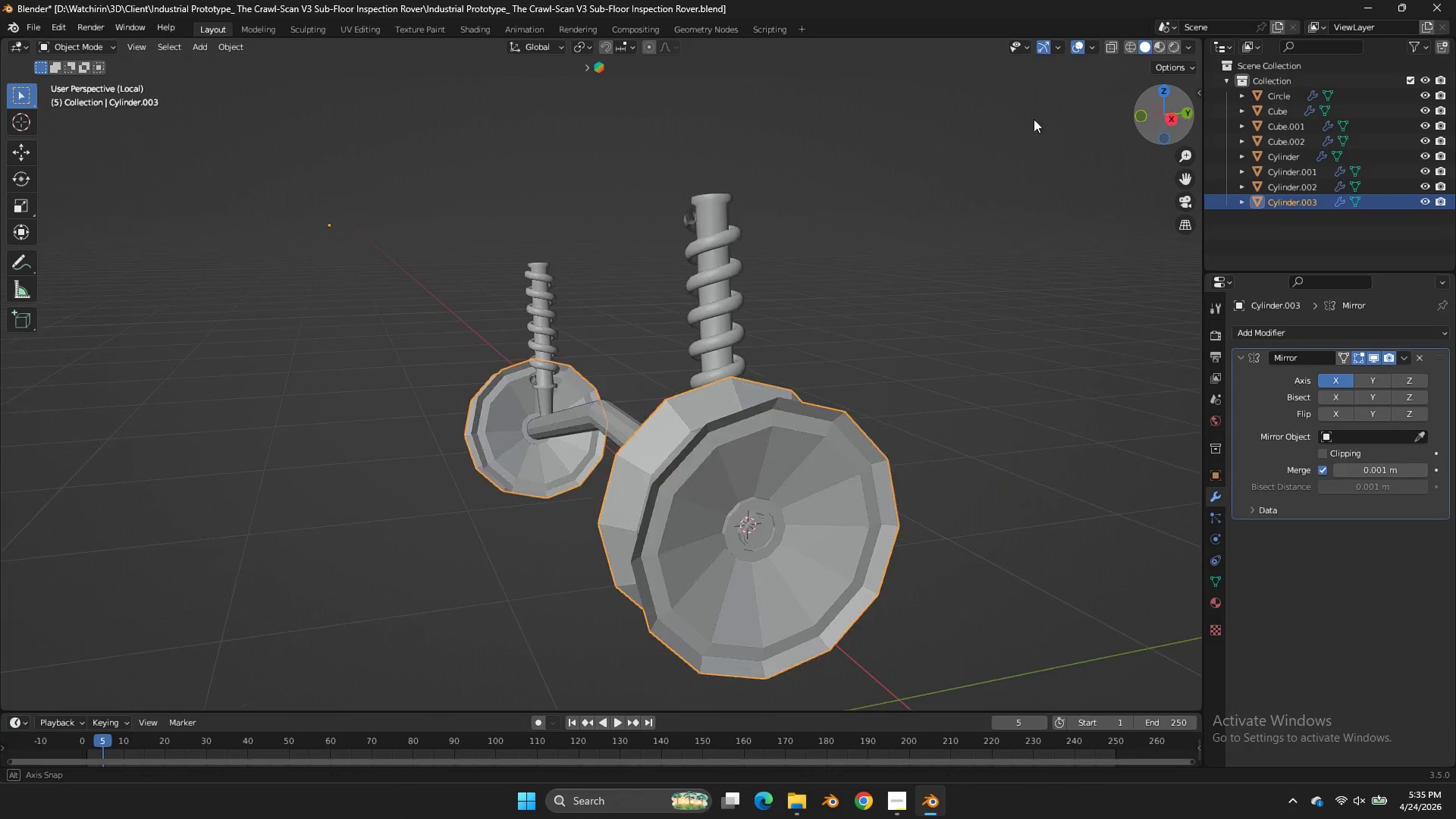 
left_click_drag(start_coordinate=[1156, 105], to_coordinate=[59, 162])
 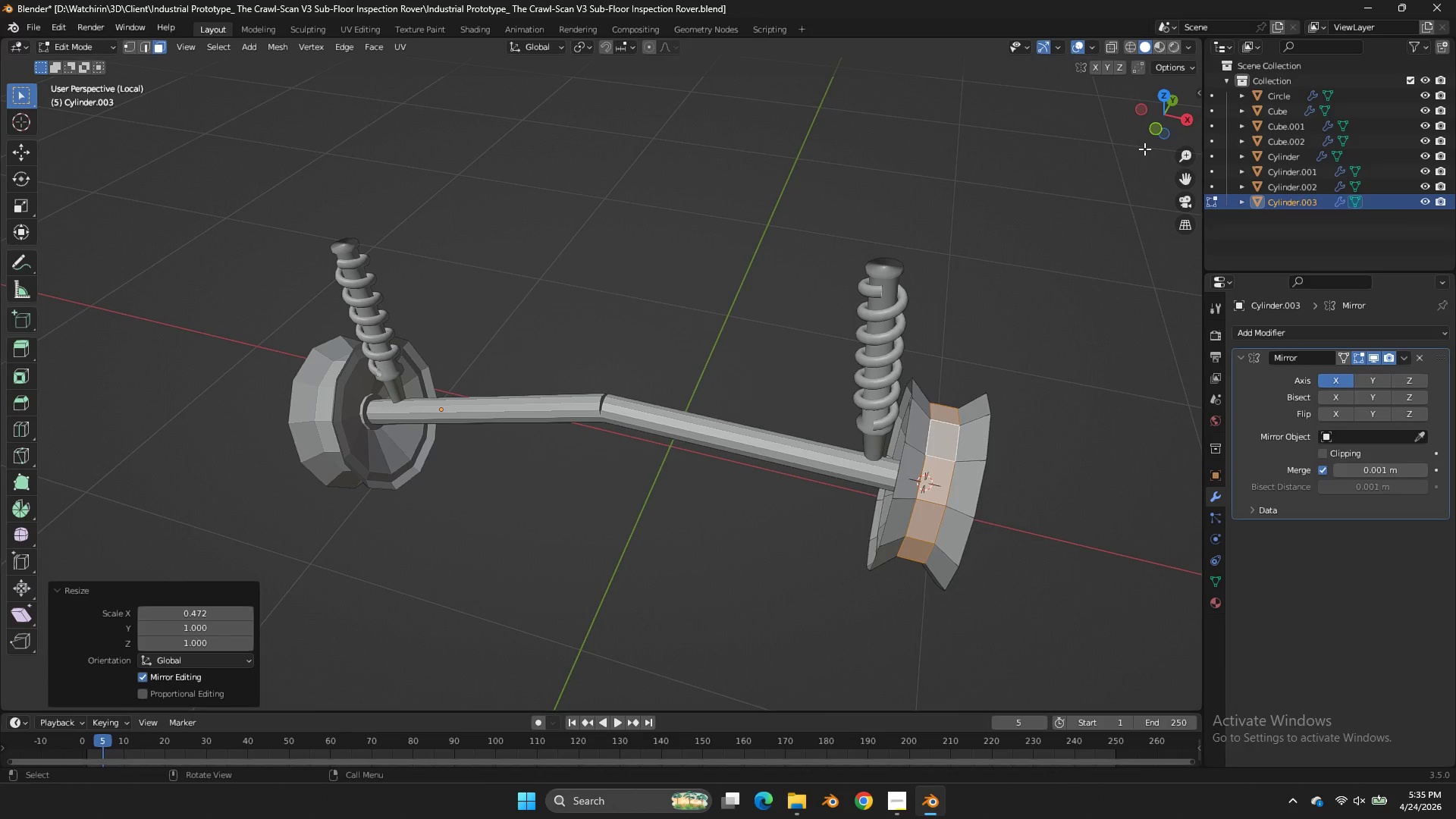 
left_click_drag(start_coordinate=[1159, 106], to_coordinate=[1163, 689])
 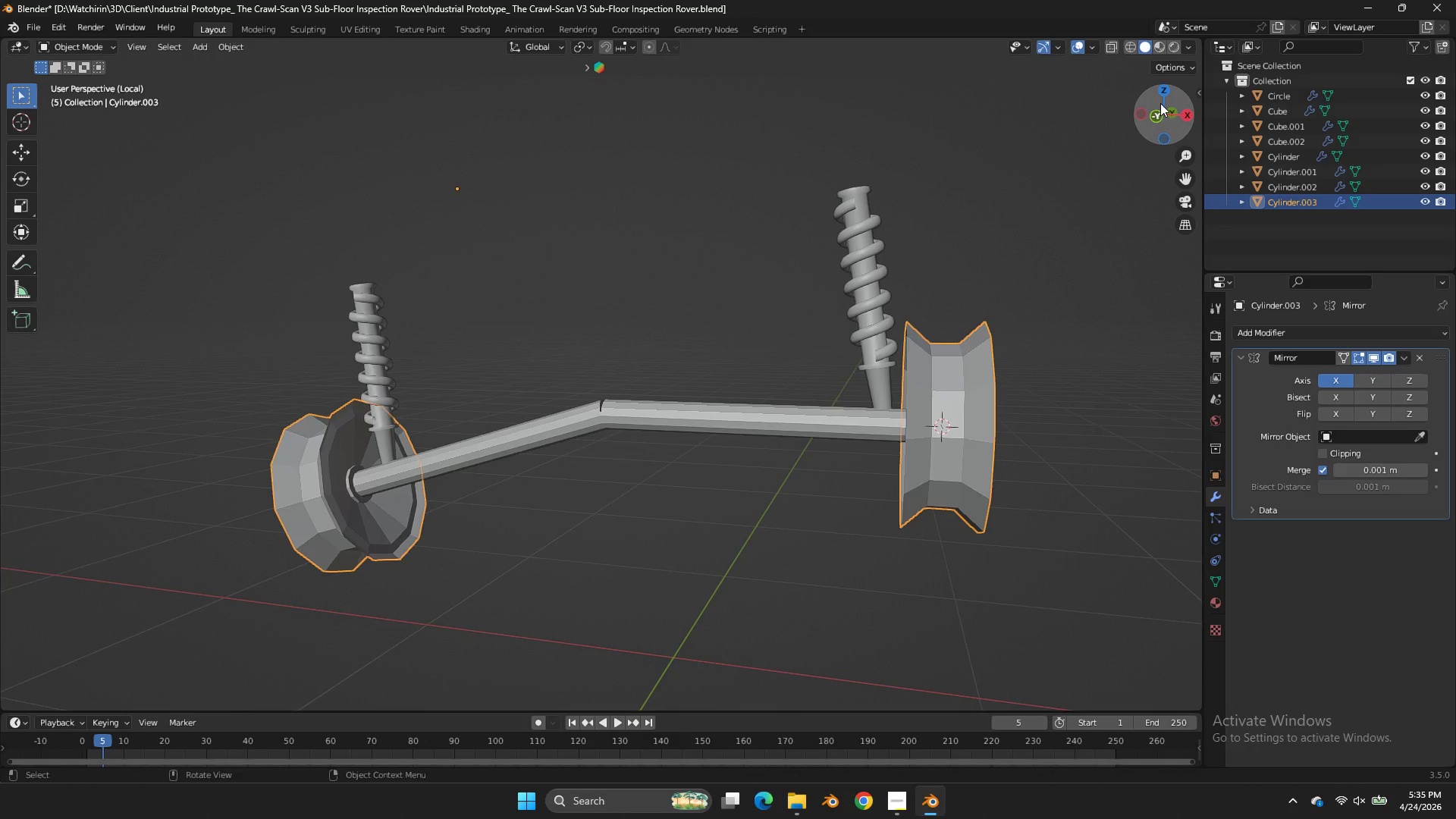 
left_click_drag(start_coordinate=[1160, 103], to_coordinate=[852, 112])
 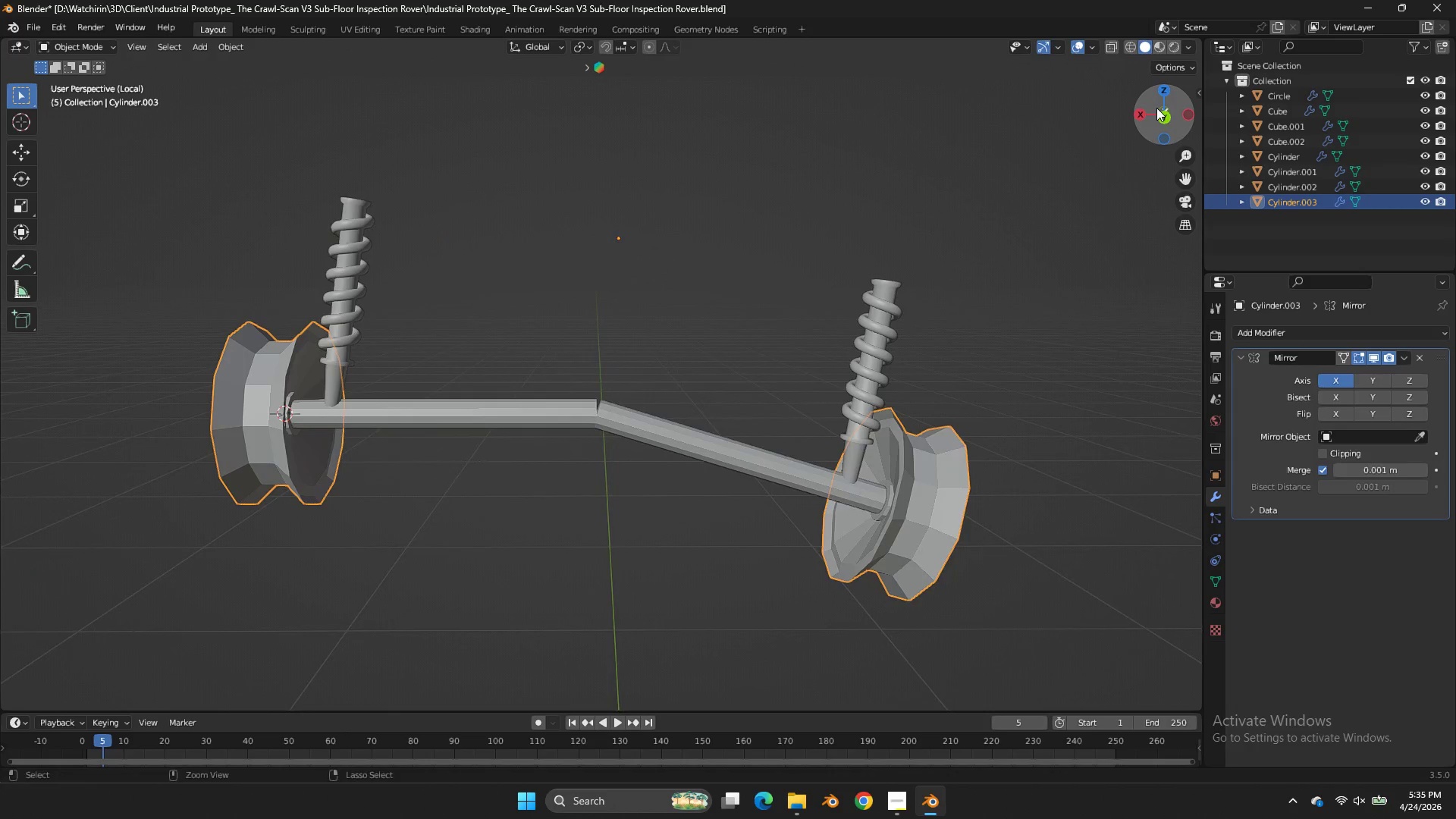 
key(Control+S)
 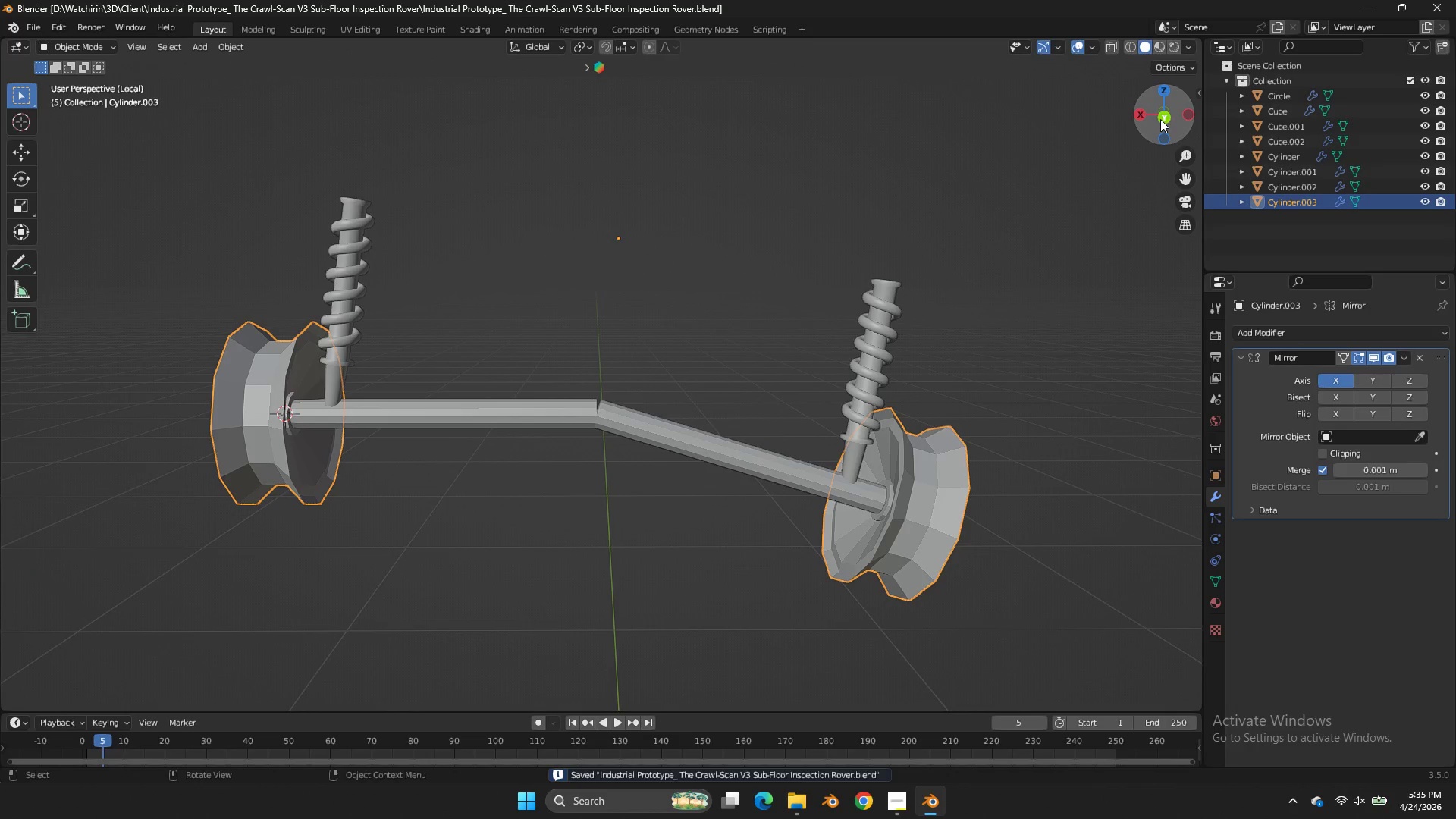 
left_click_drag(start_coordinate=[1166, 124], to_coordinate=[51, 136])
 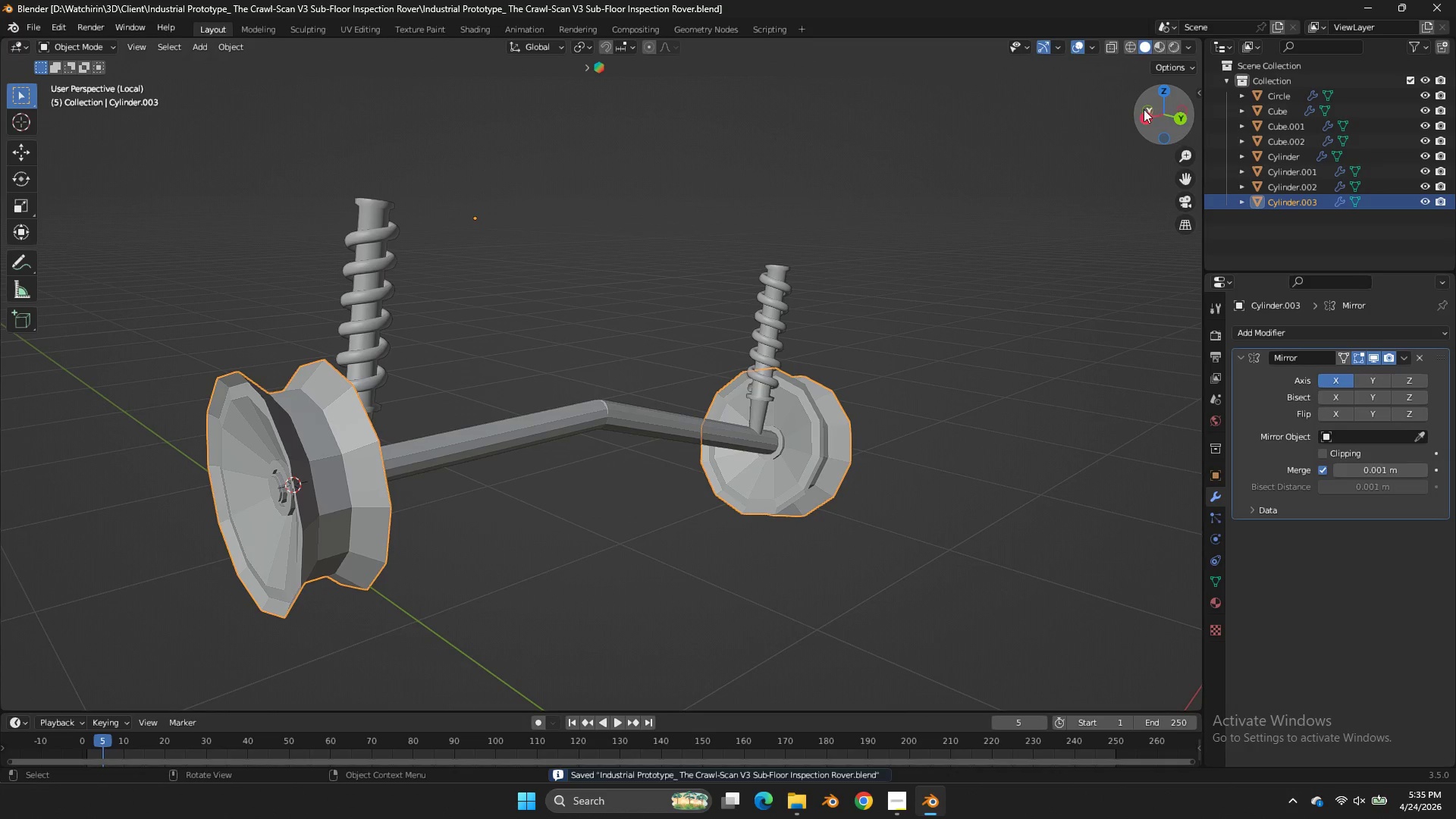 
left_click_drag(start_coordinate=[1149, 108], to_coordinate=[6, 98])
 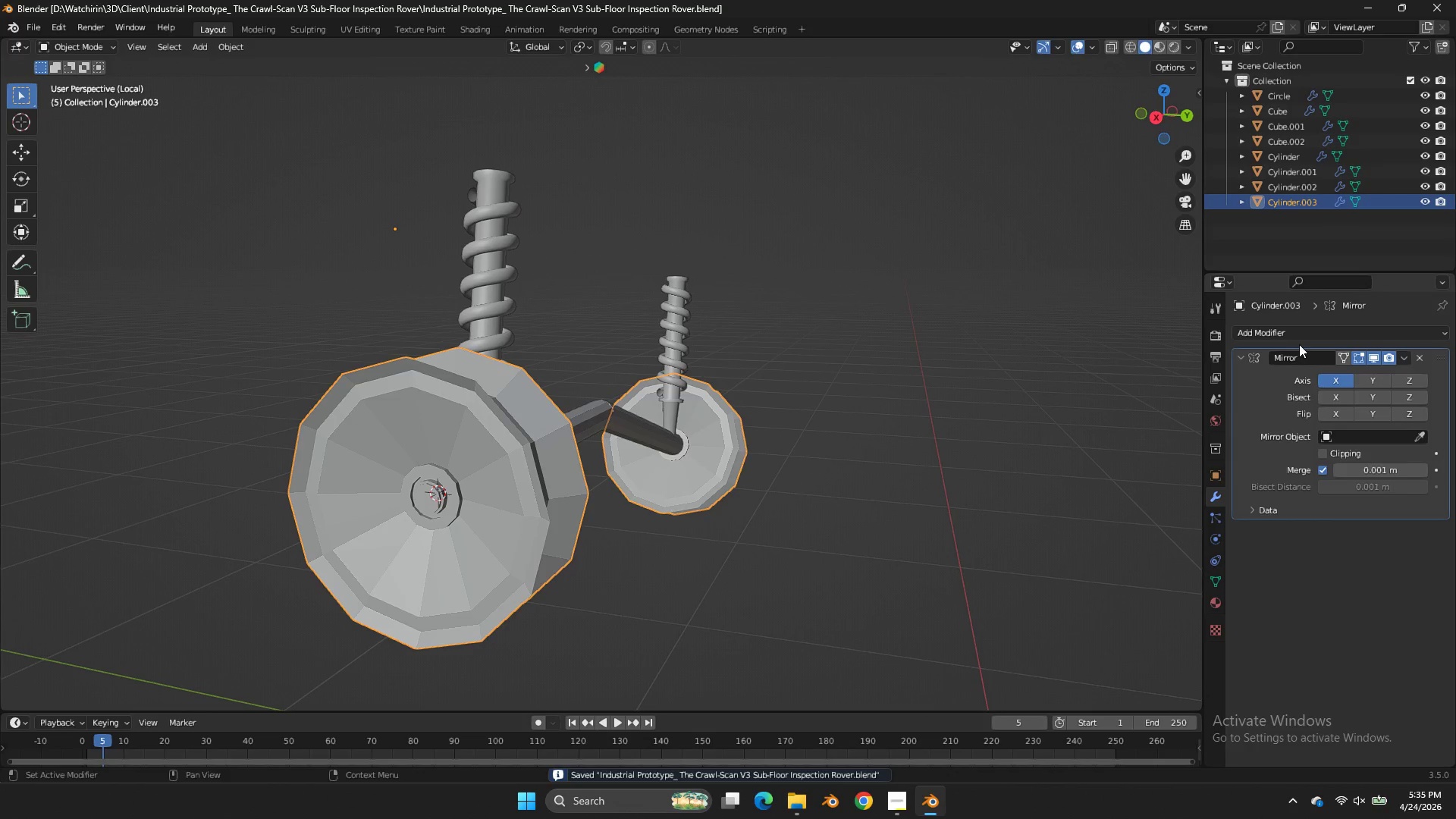 
left_click([1296, 326])
 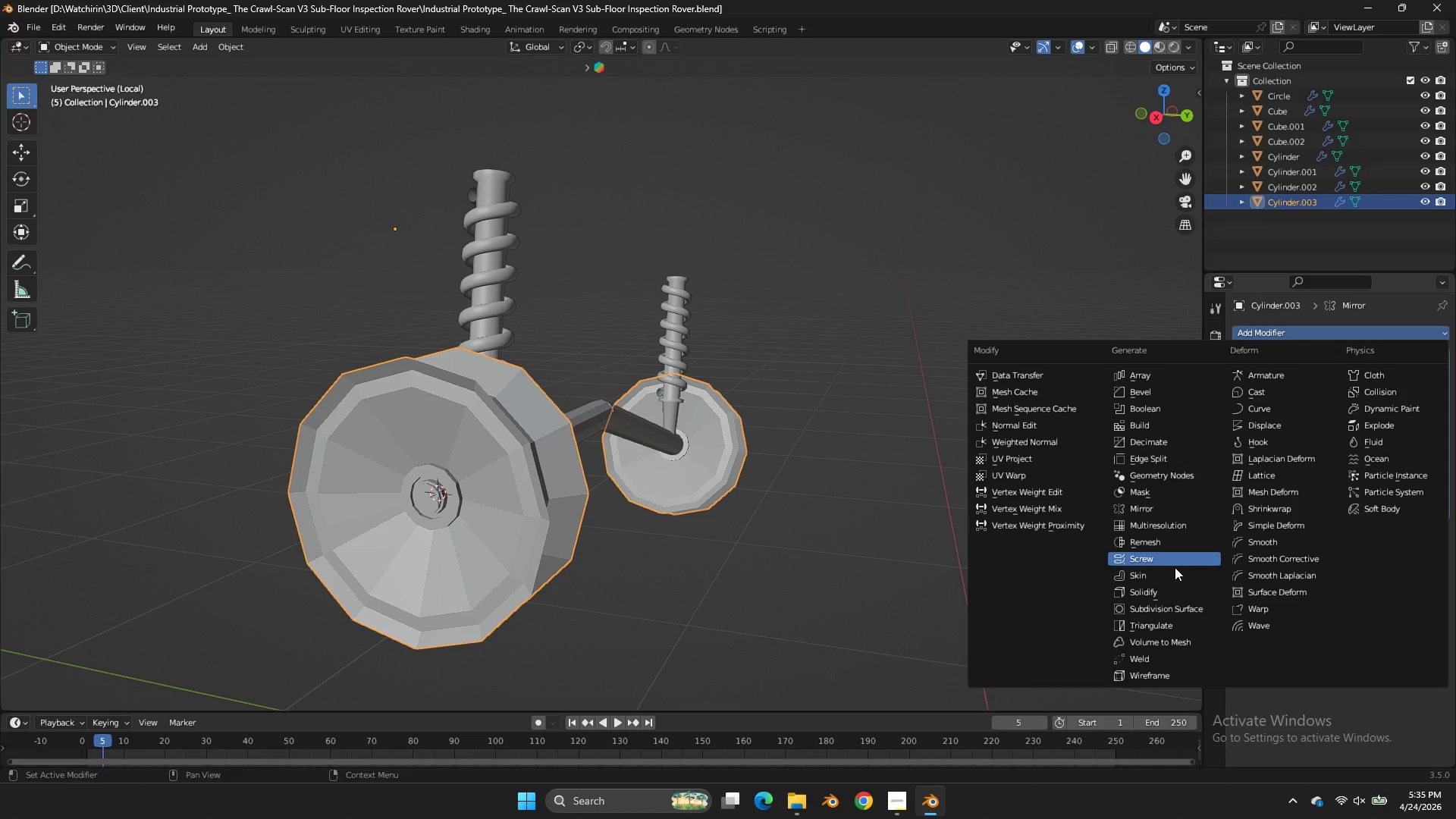 
left_click([1182, 614])
 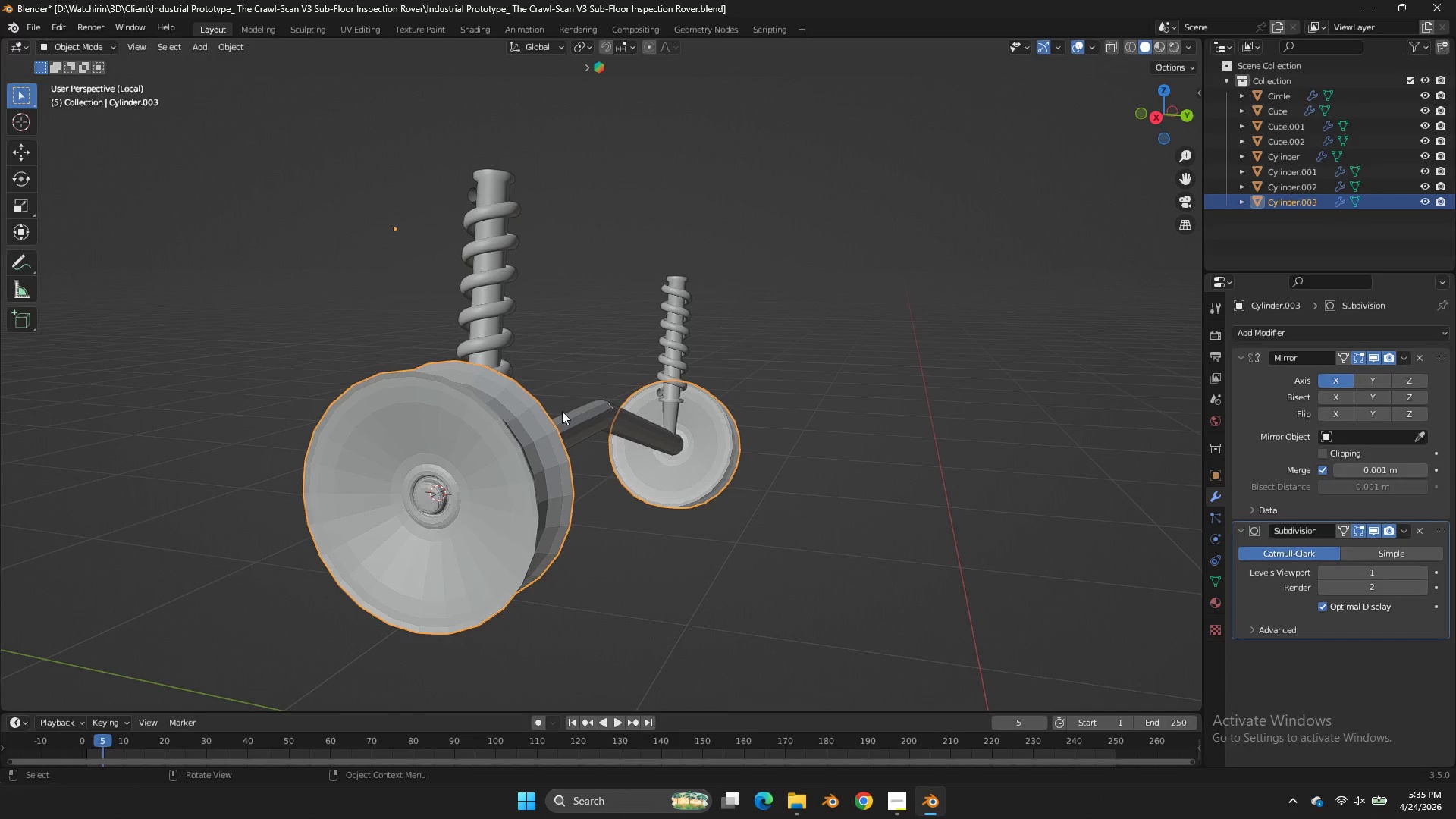 
key(Tab)
 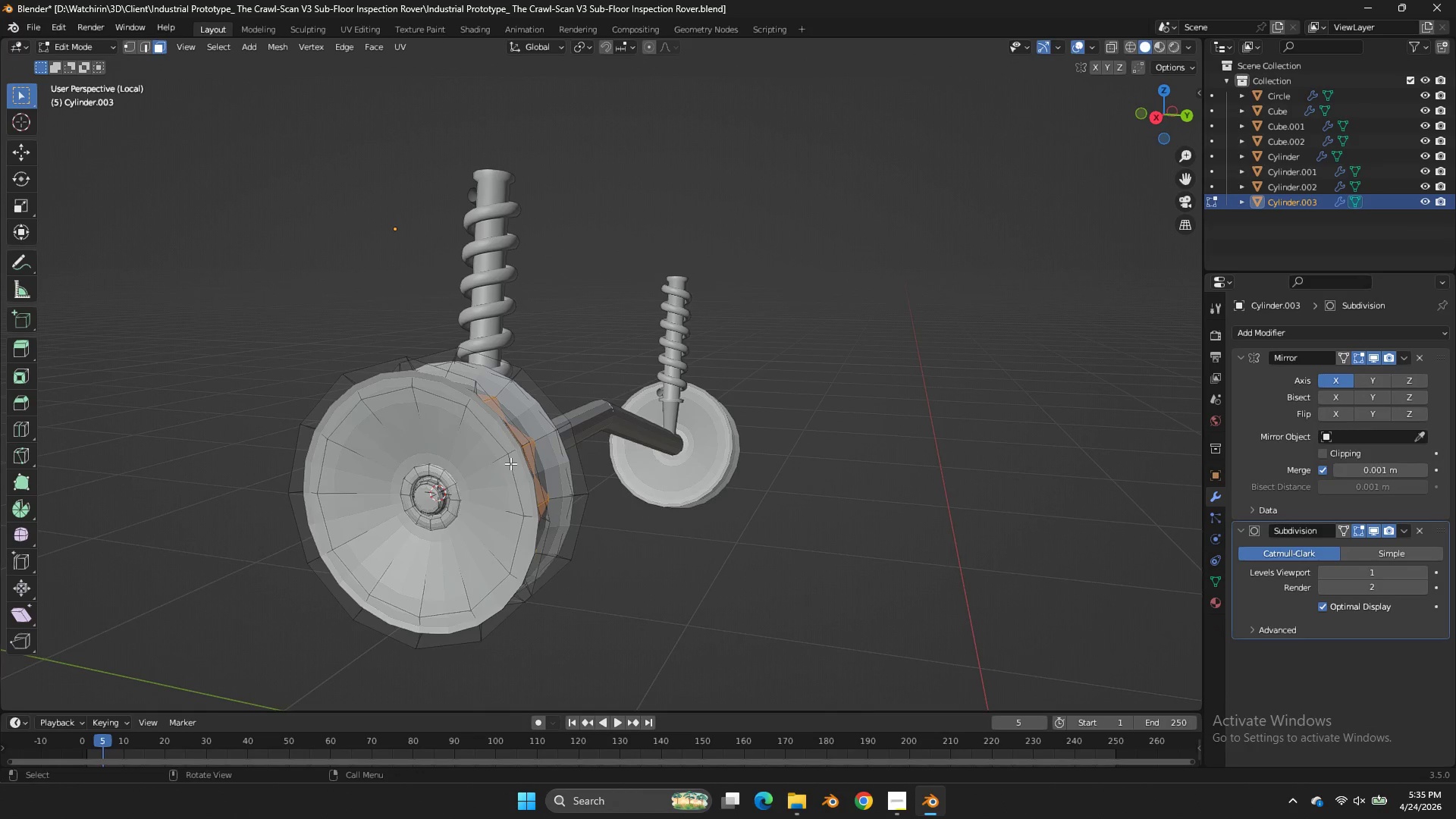 
scroll: coordinate [510, 463], scroll_direction: up, amount: 2.0
 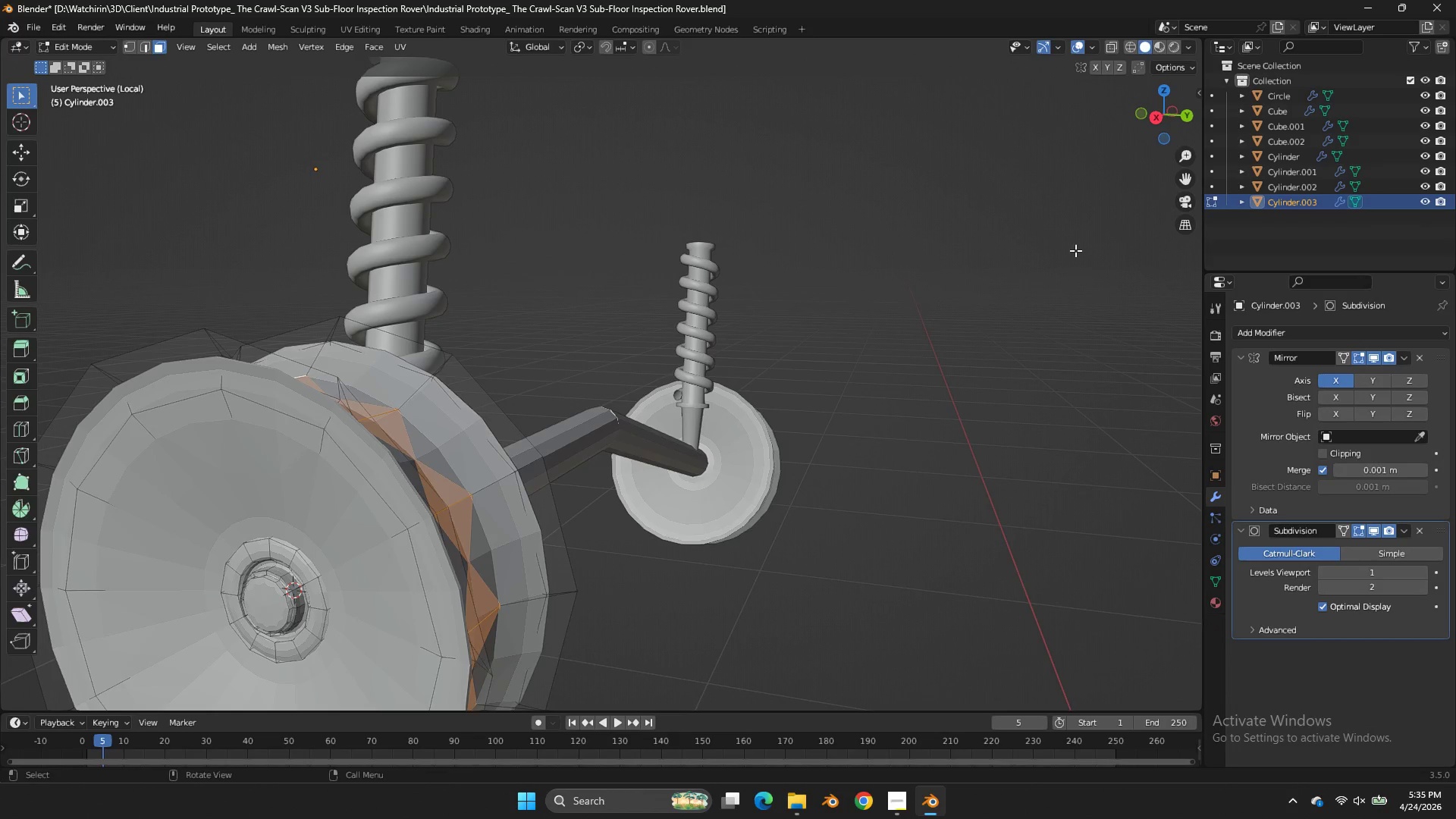 
key(Tab)
 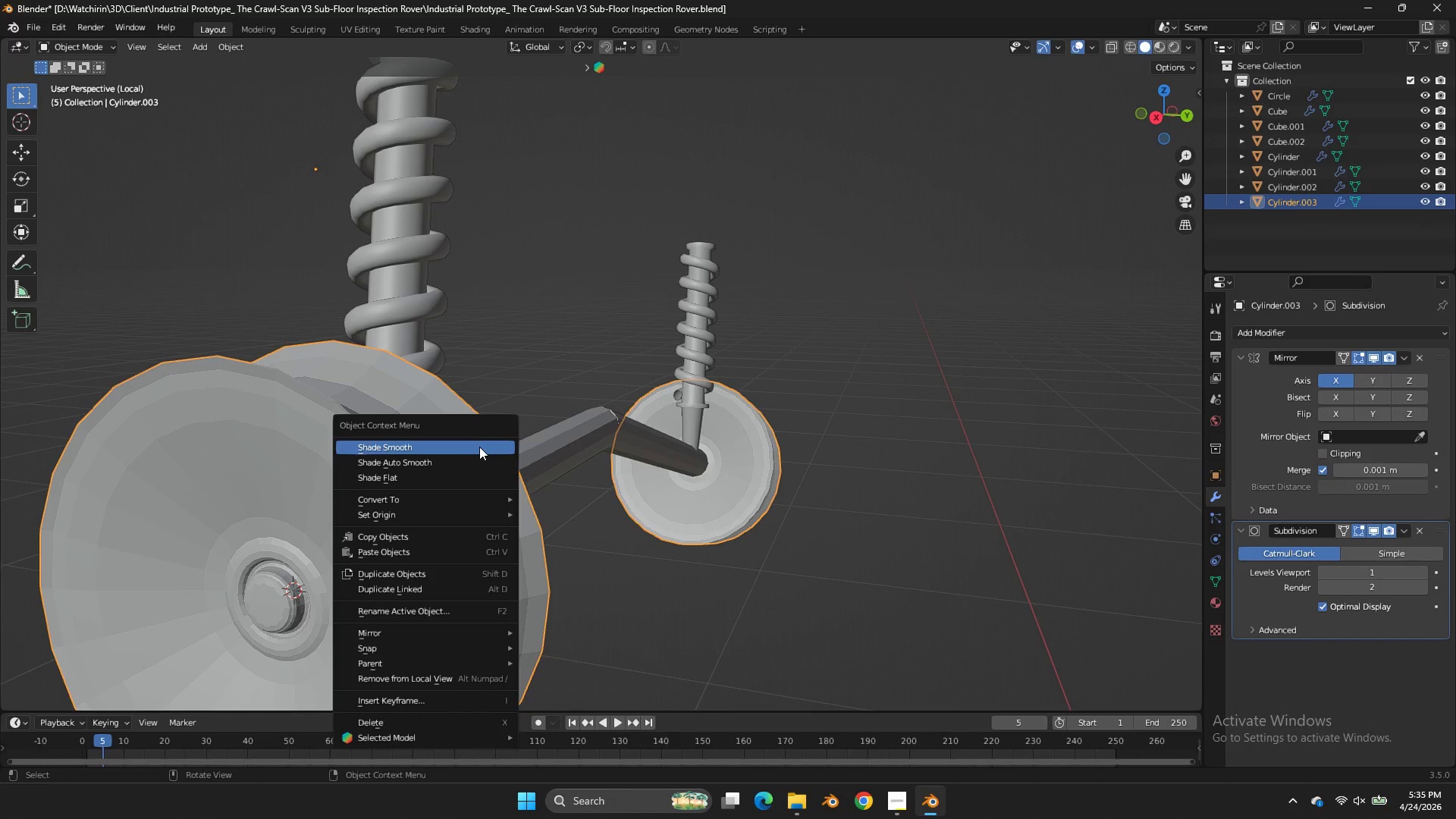 
left_click([475, 447])
 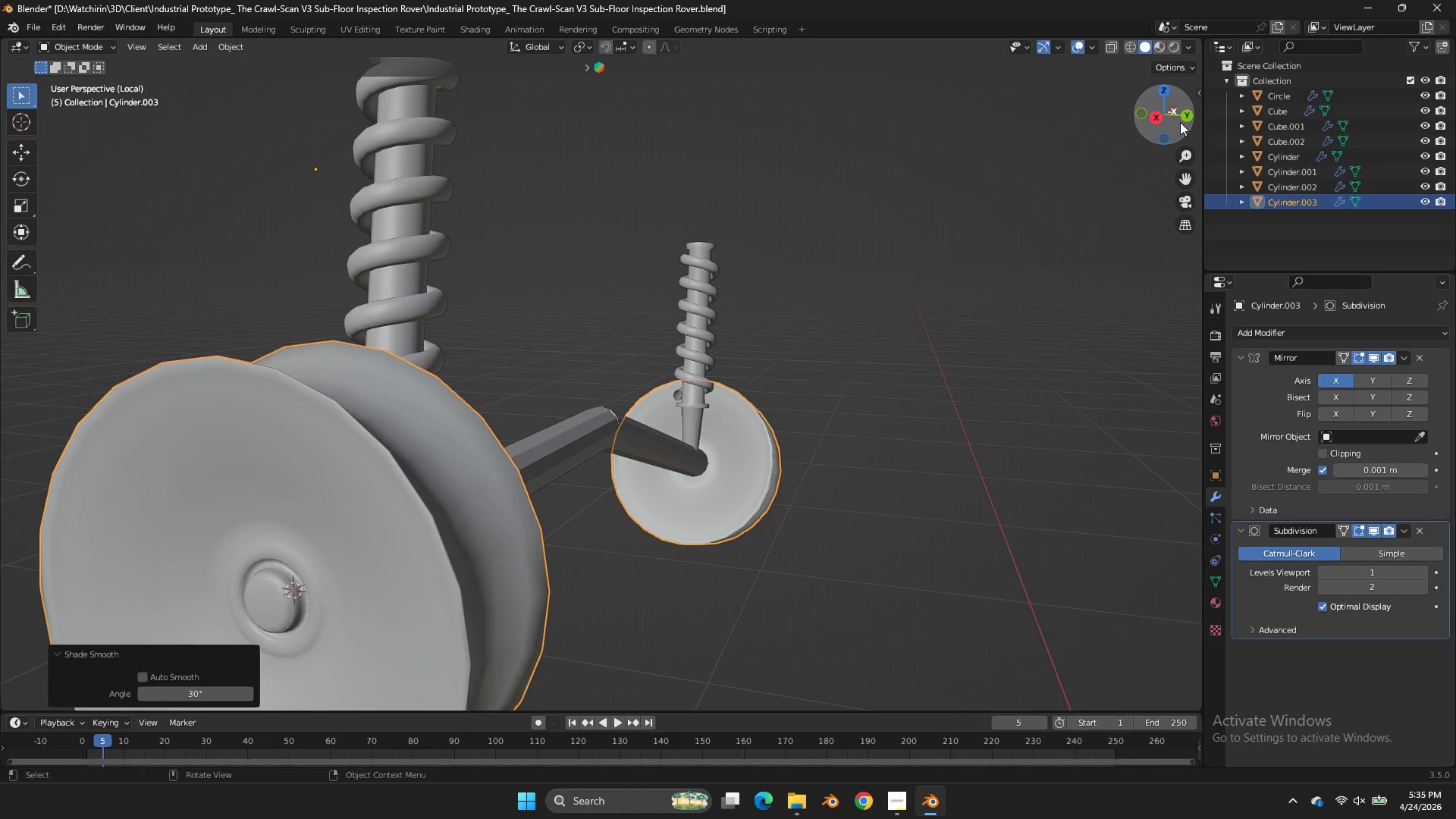 
left_click_drag(start_coordinate=[1181, 122], to_coordinate=[9, 93])
 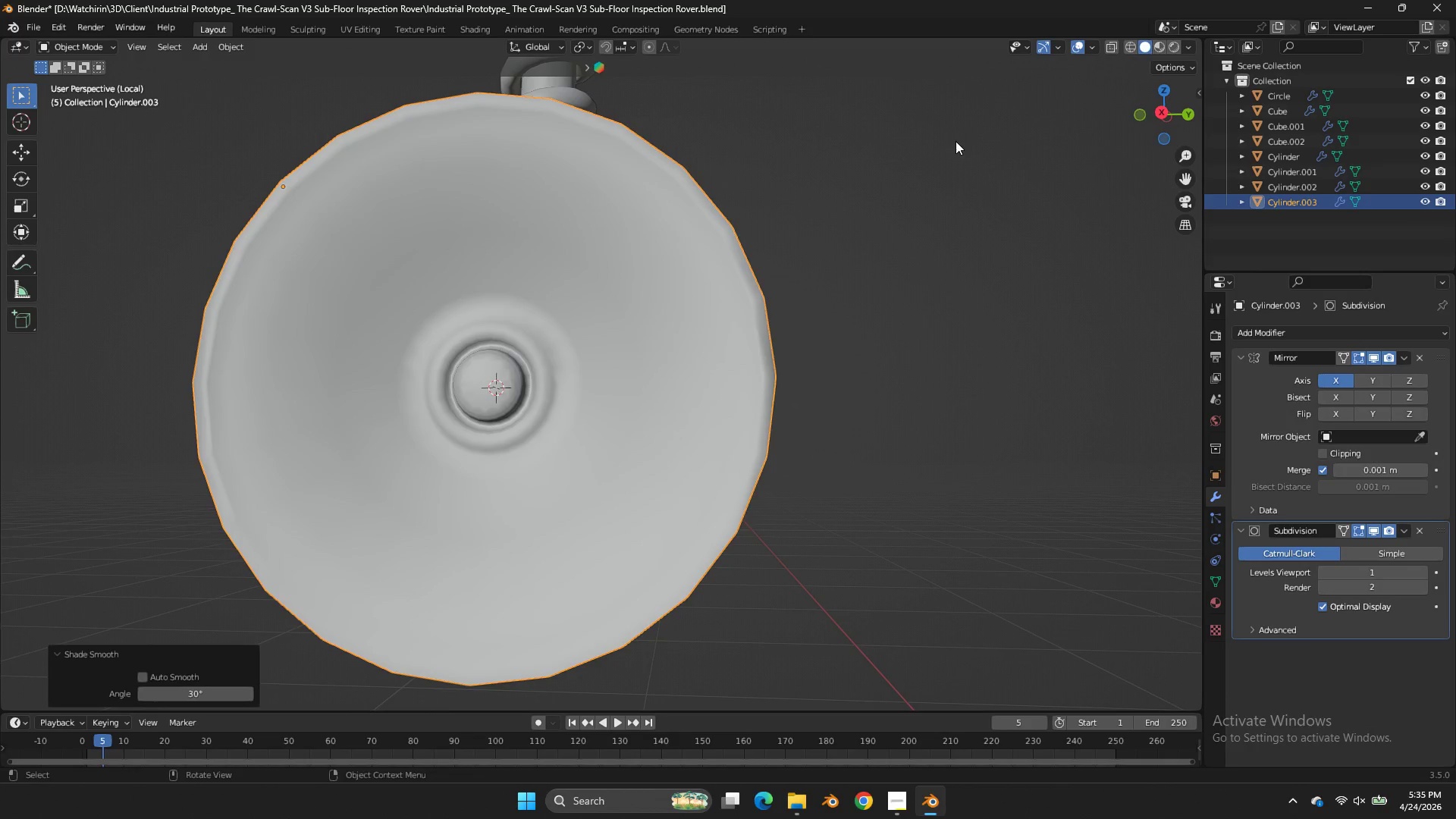 
key(Tab)
 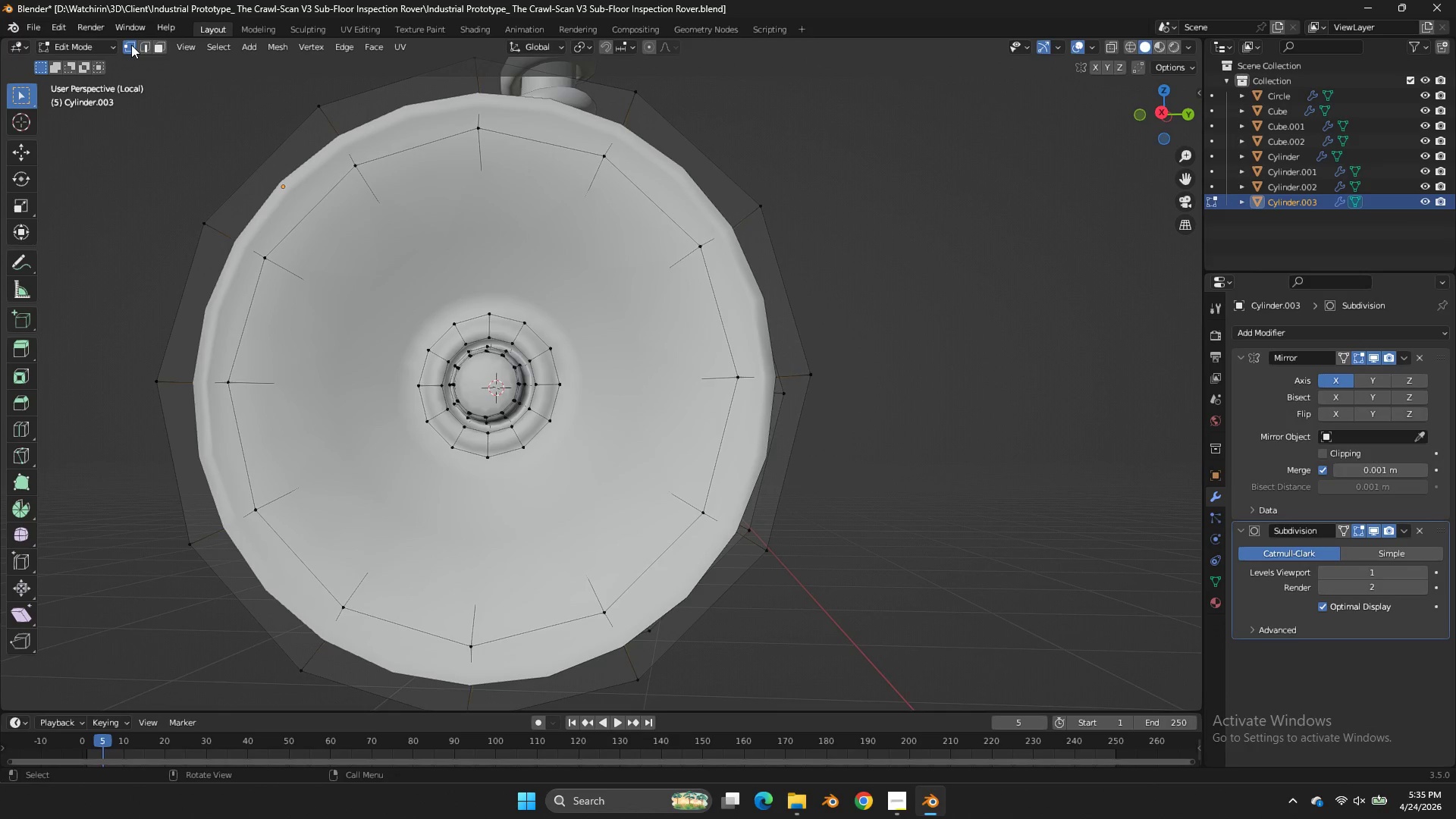 
double_click([130, 45])
 